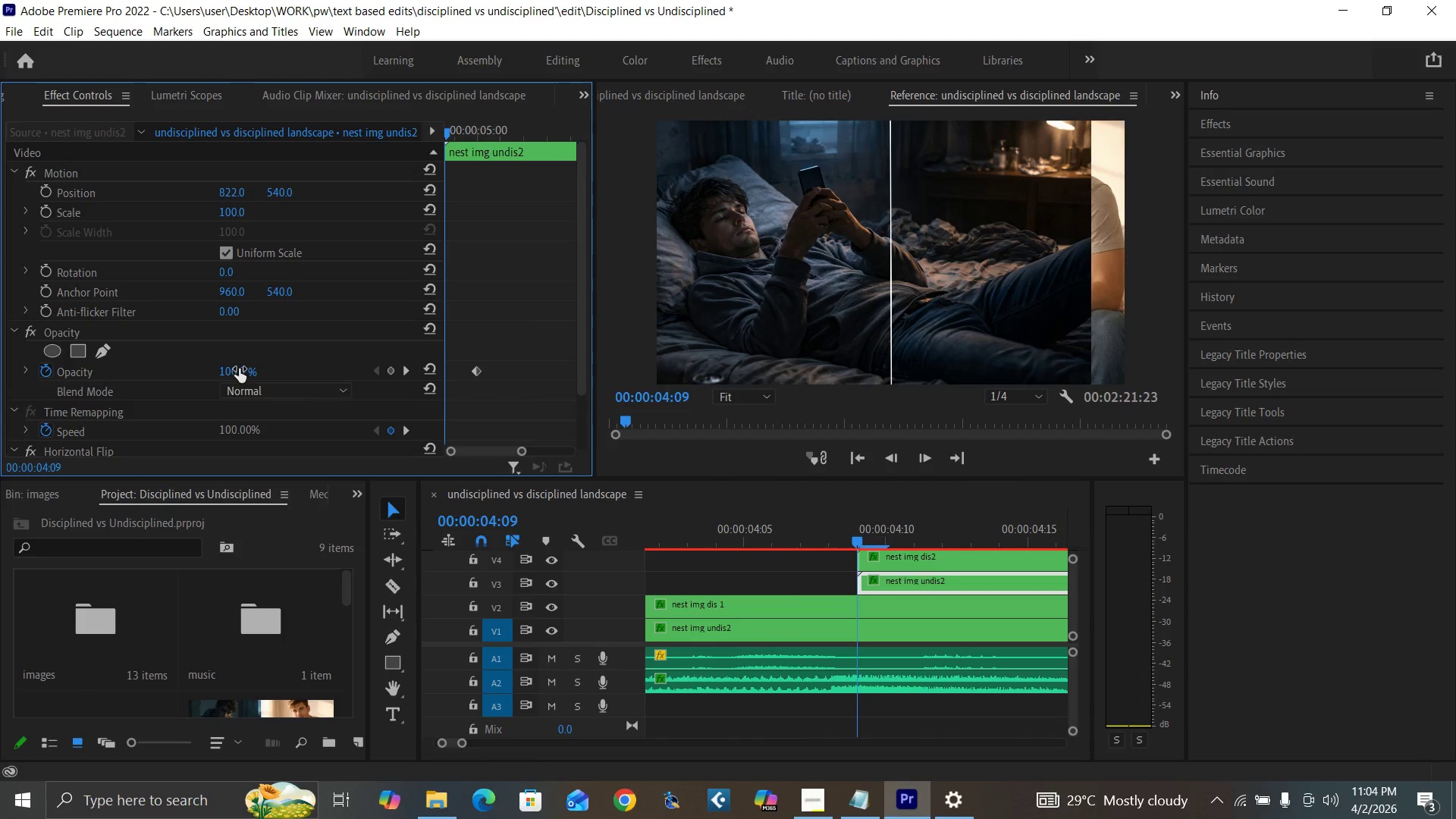 
left_click([233, 369])
 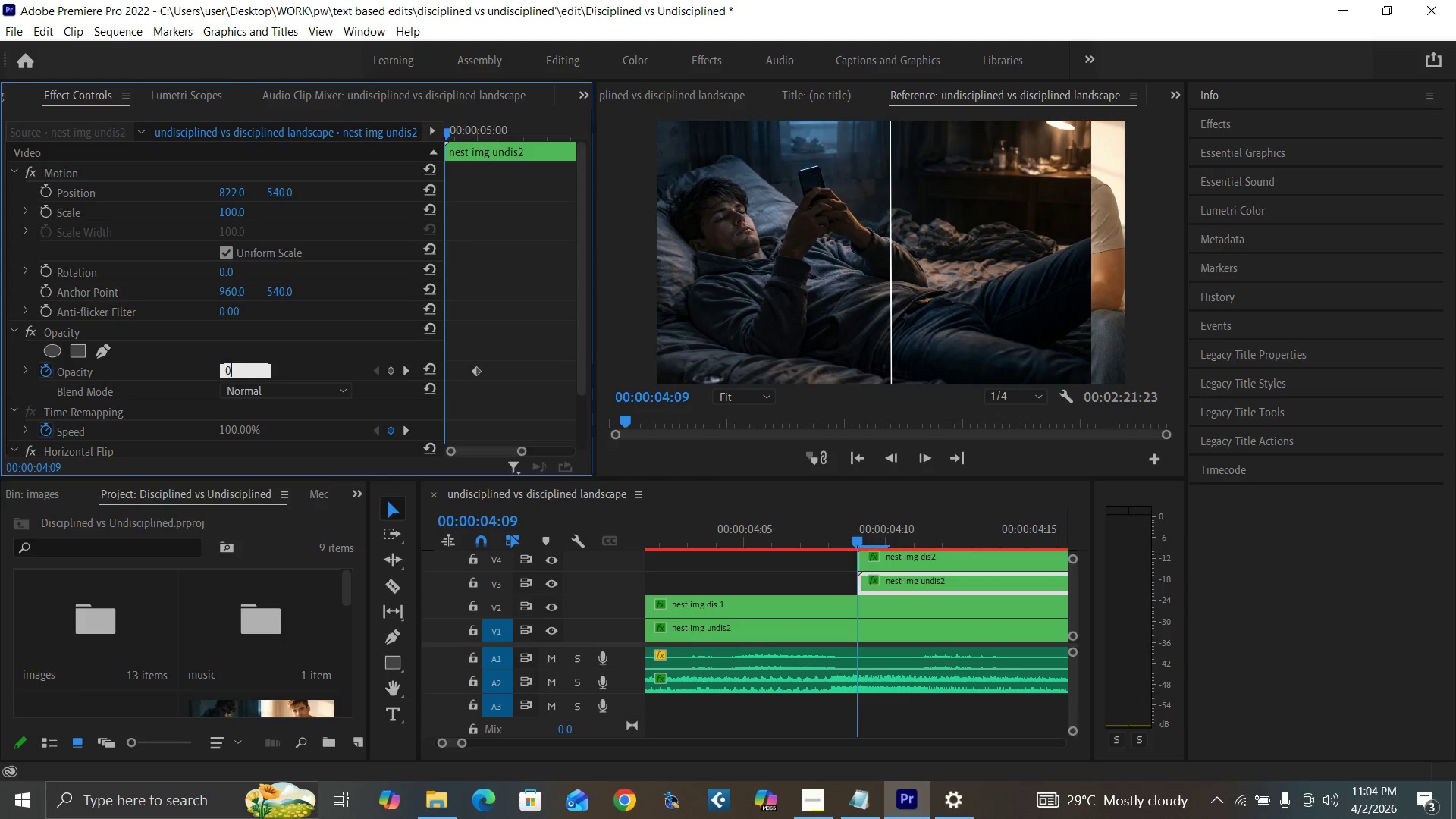 
key(0)
 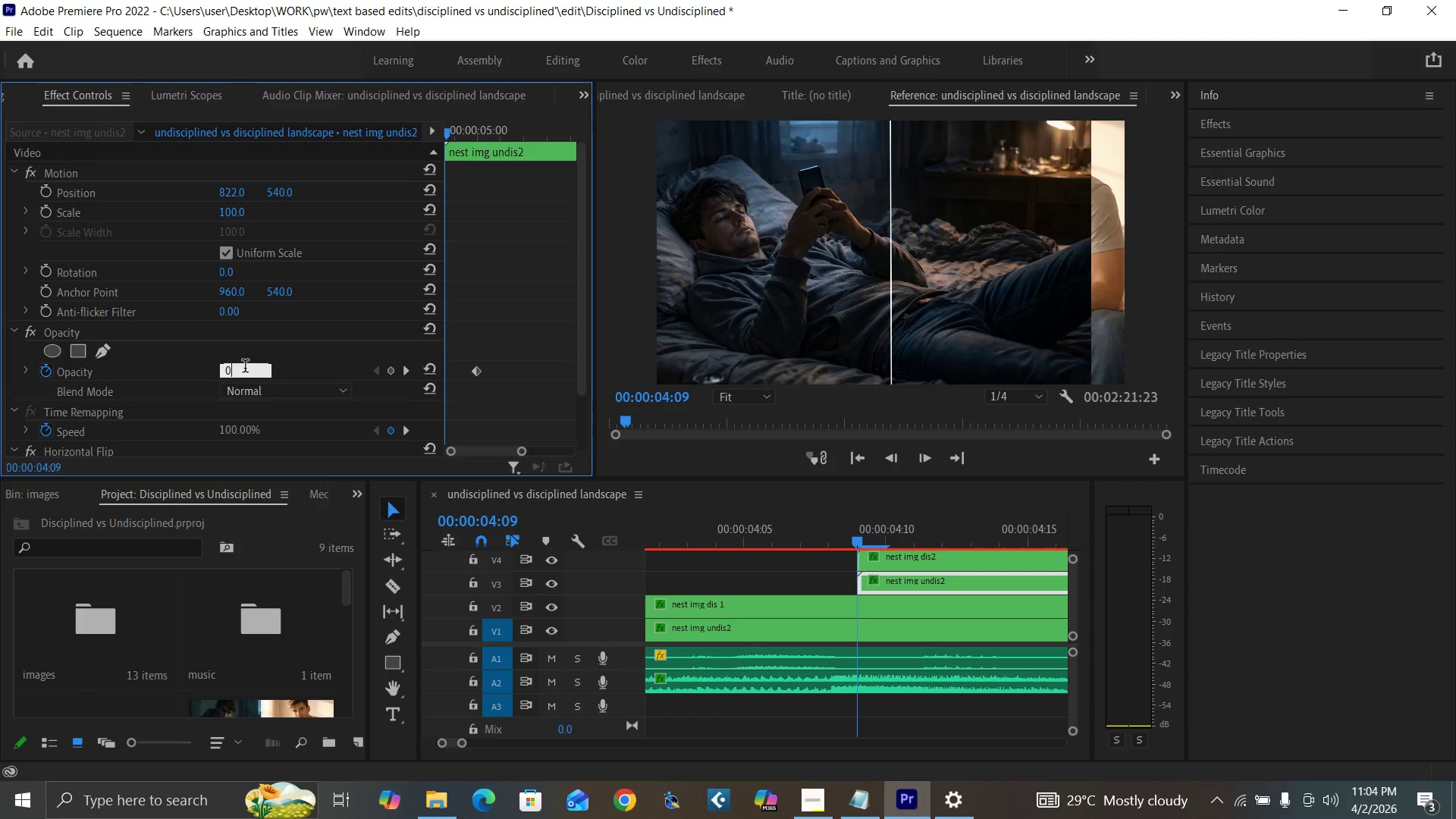 
key(Enter)
 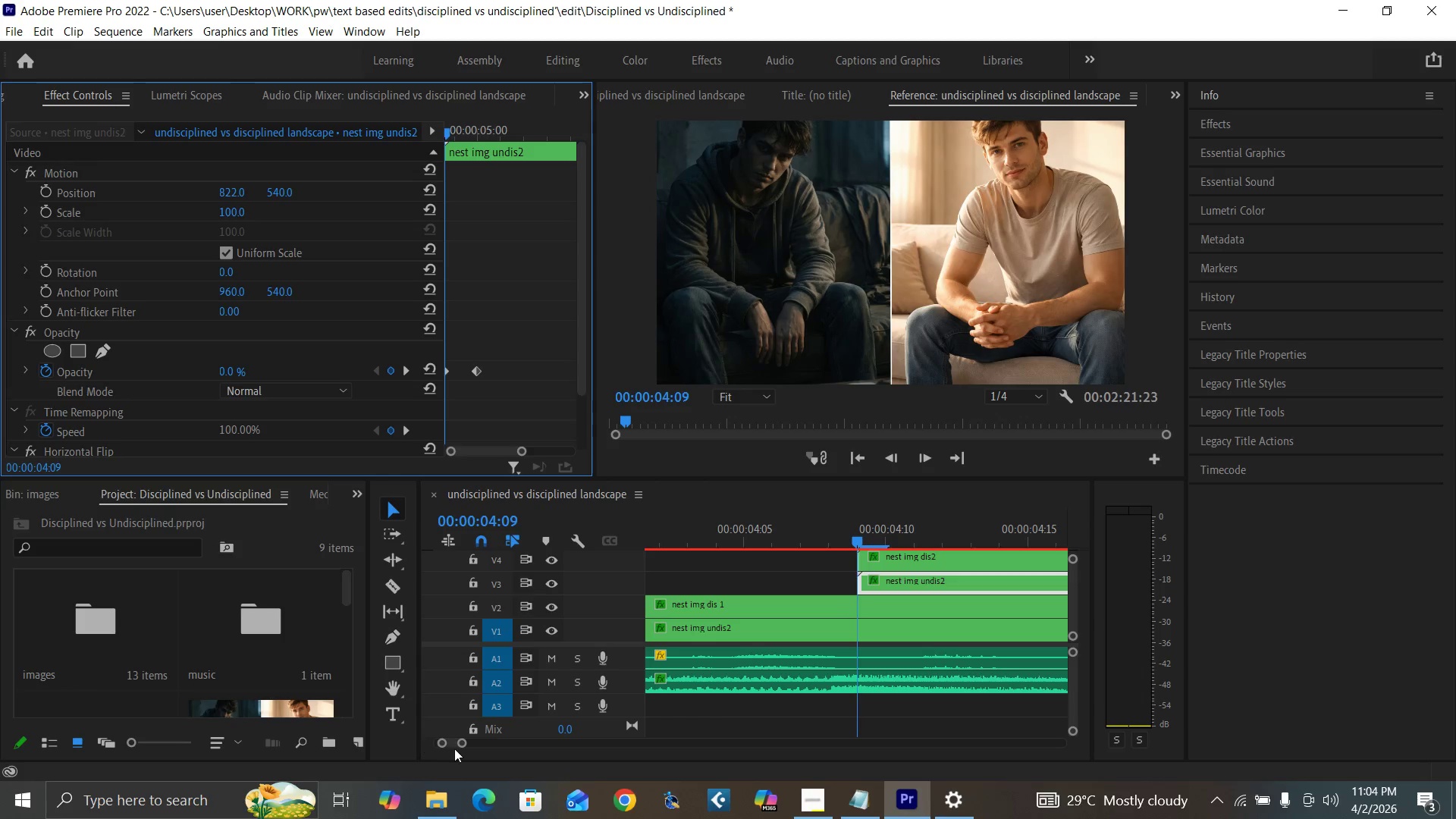 
left_click_drag(start_coordinate=[464, 742], to_coordinate=[494, 748])
 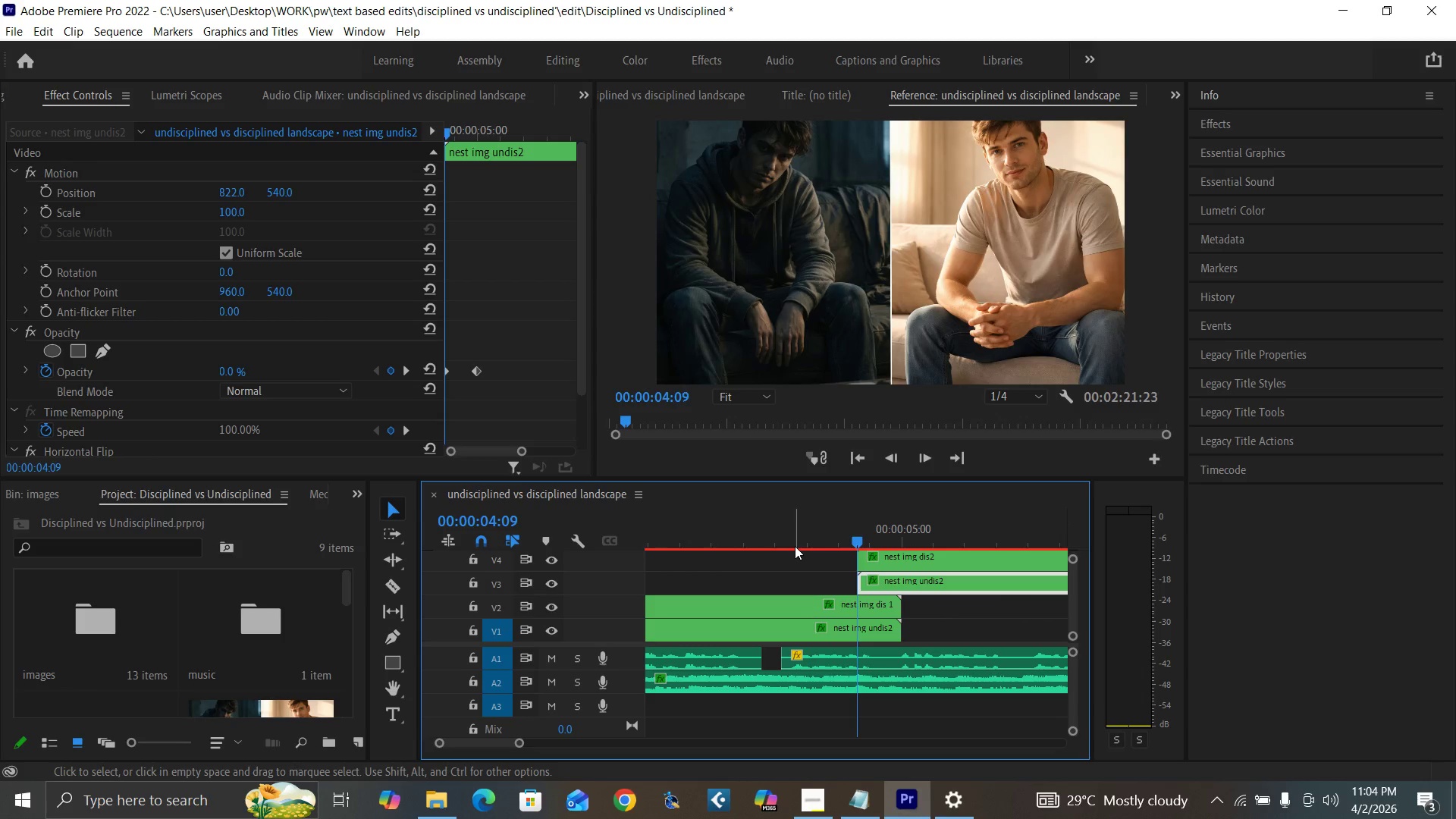 
left_click([797, 543])
 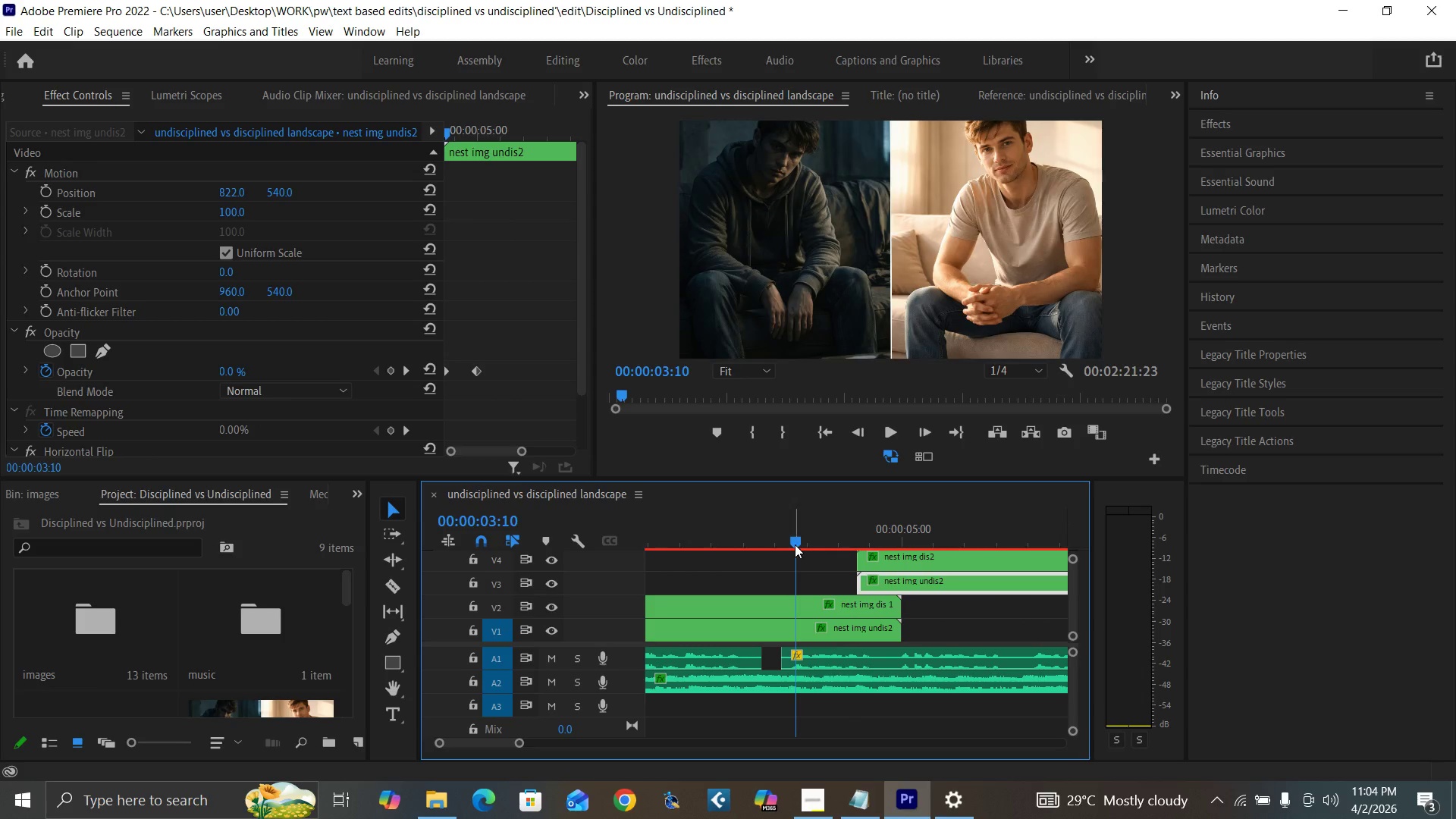 
key(Space)
 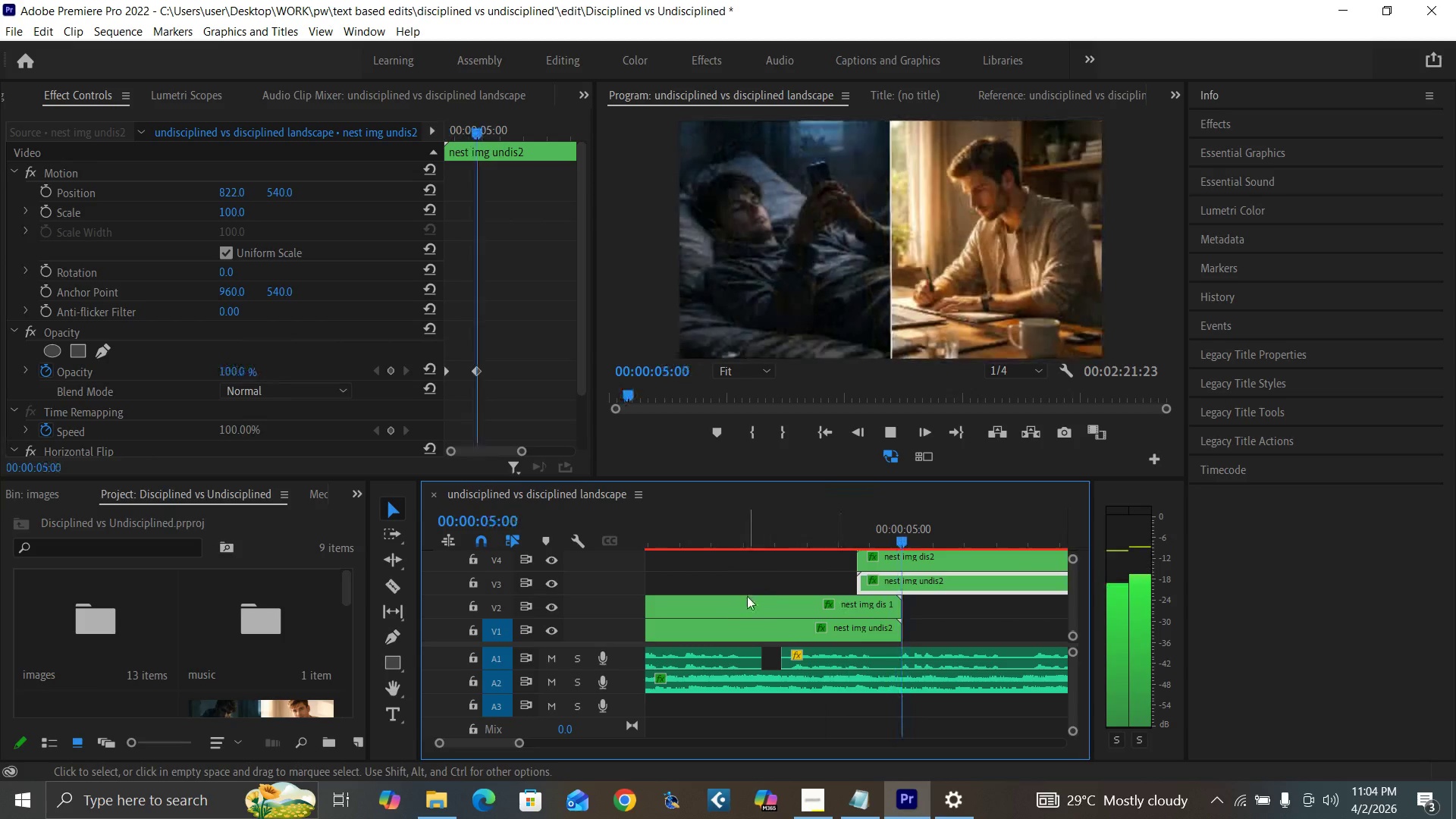 
key(Space)
 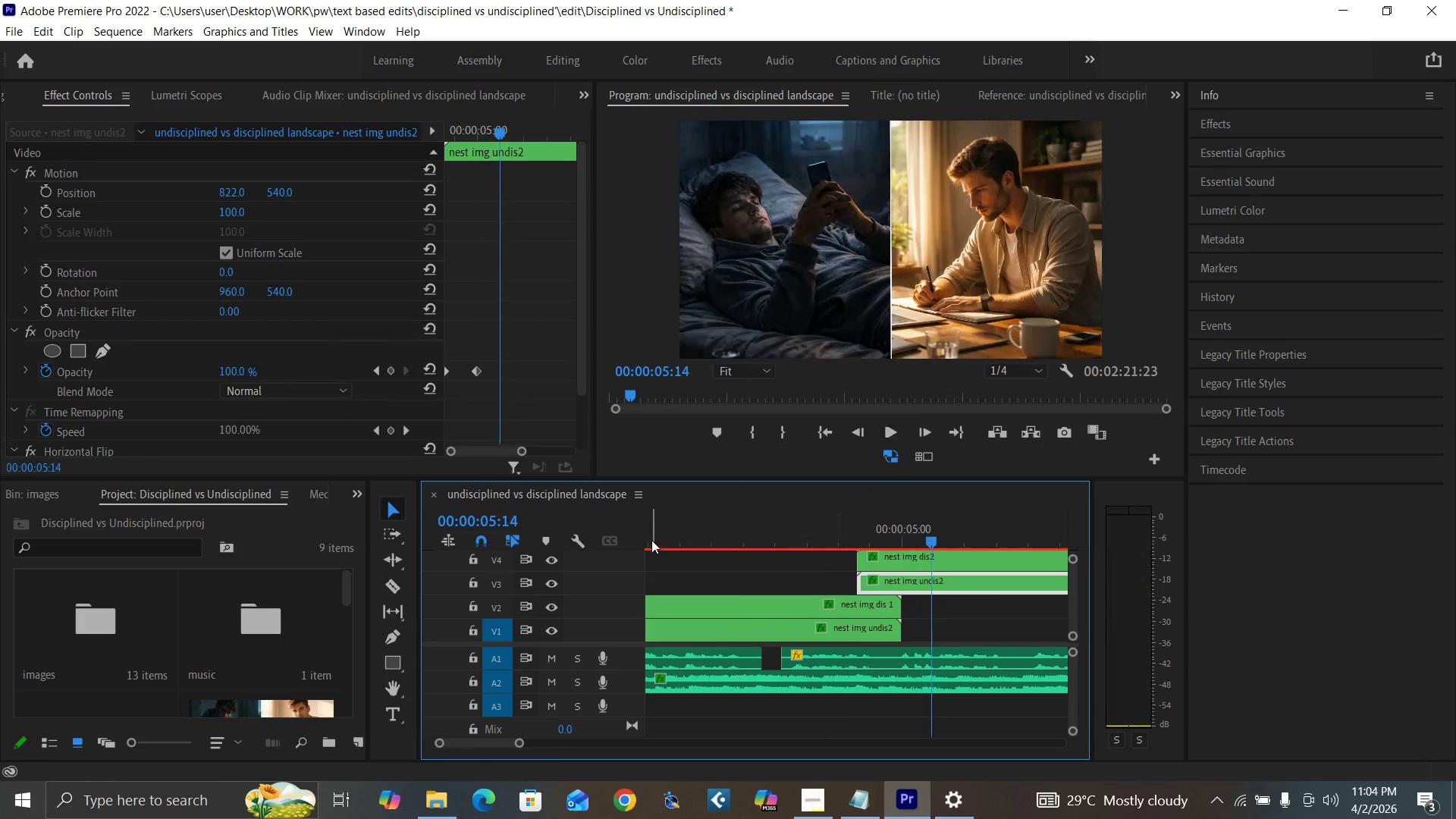 
left_click_drag(start_coordinate=[651, 540], to_coordinate=[626, 560])
 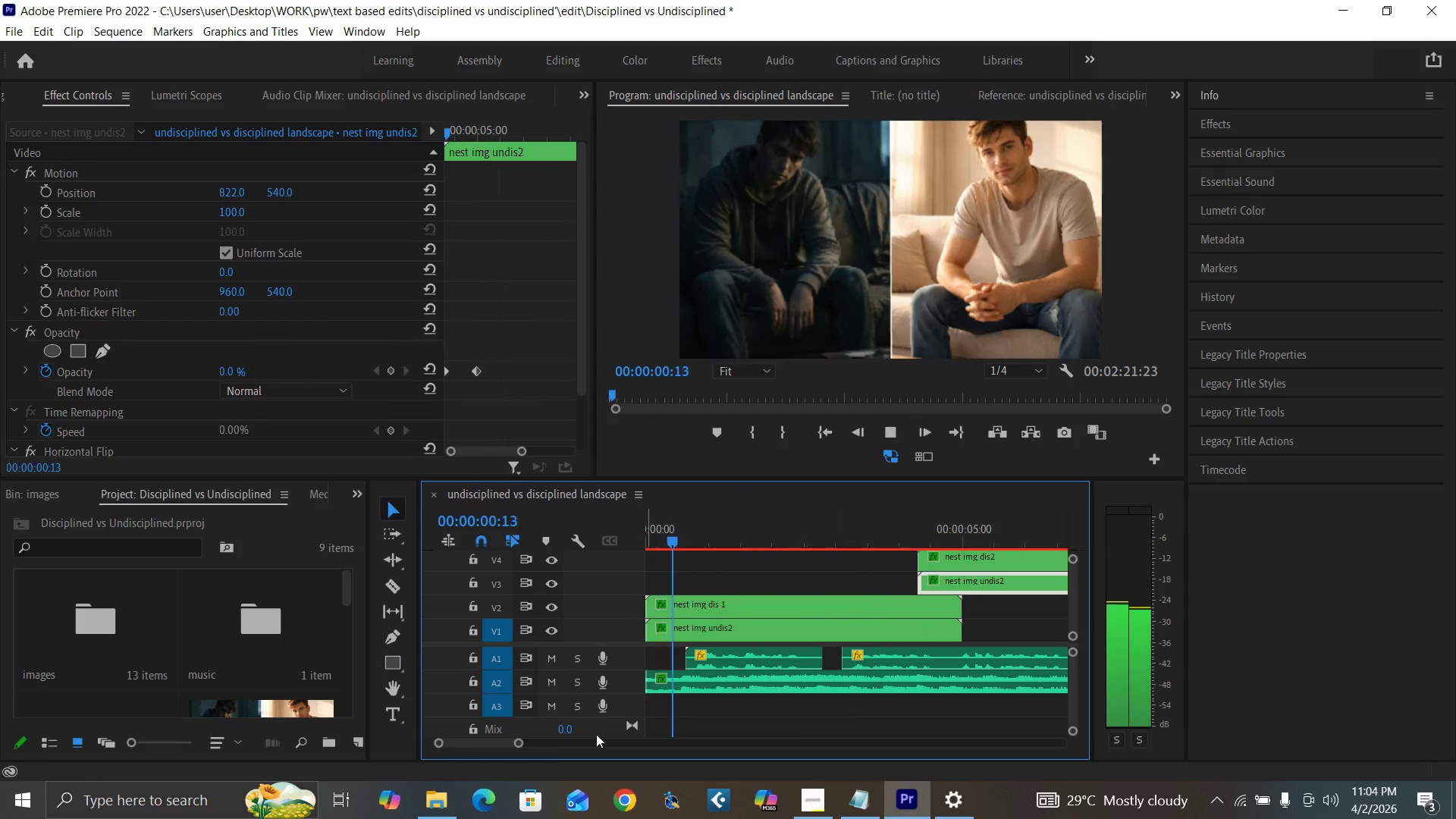 
key(Space)
 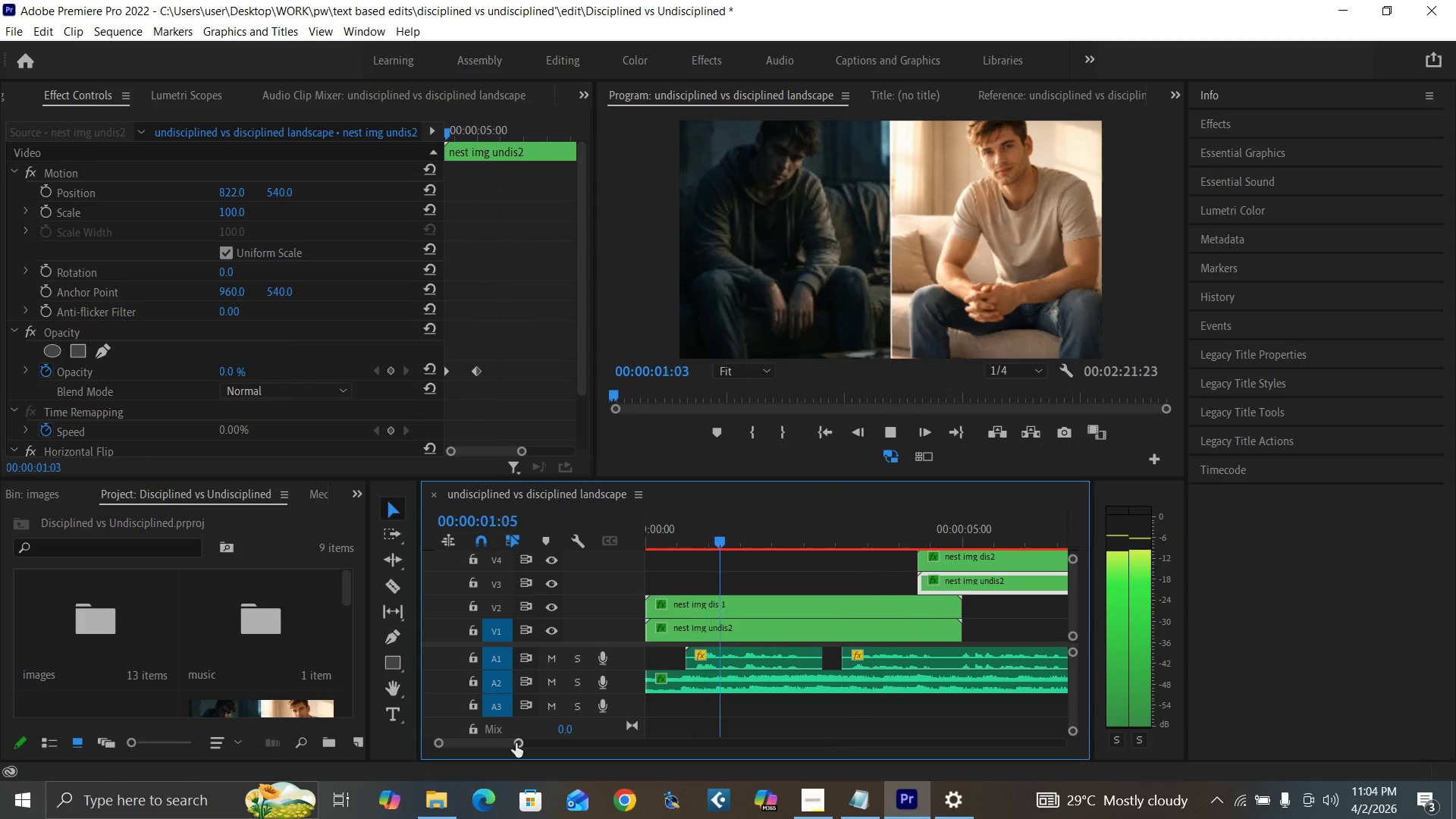 
left_click_drag(start_coordinate=[516, 743], to_coordinate=[561, 760])
 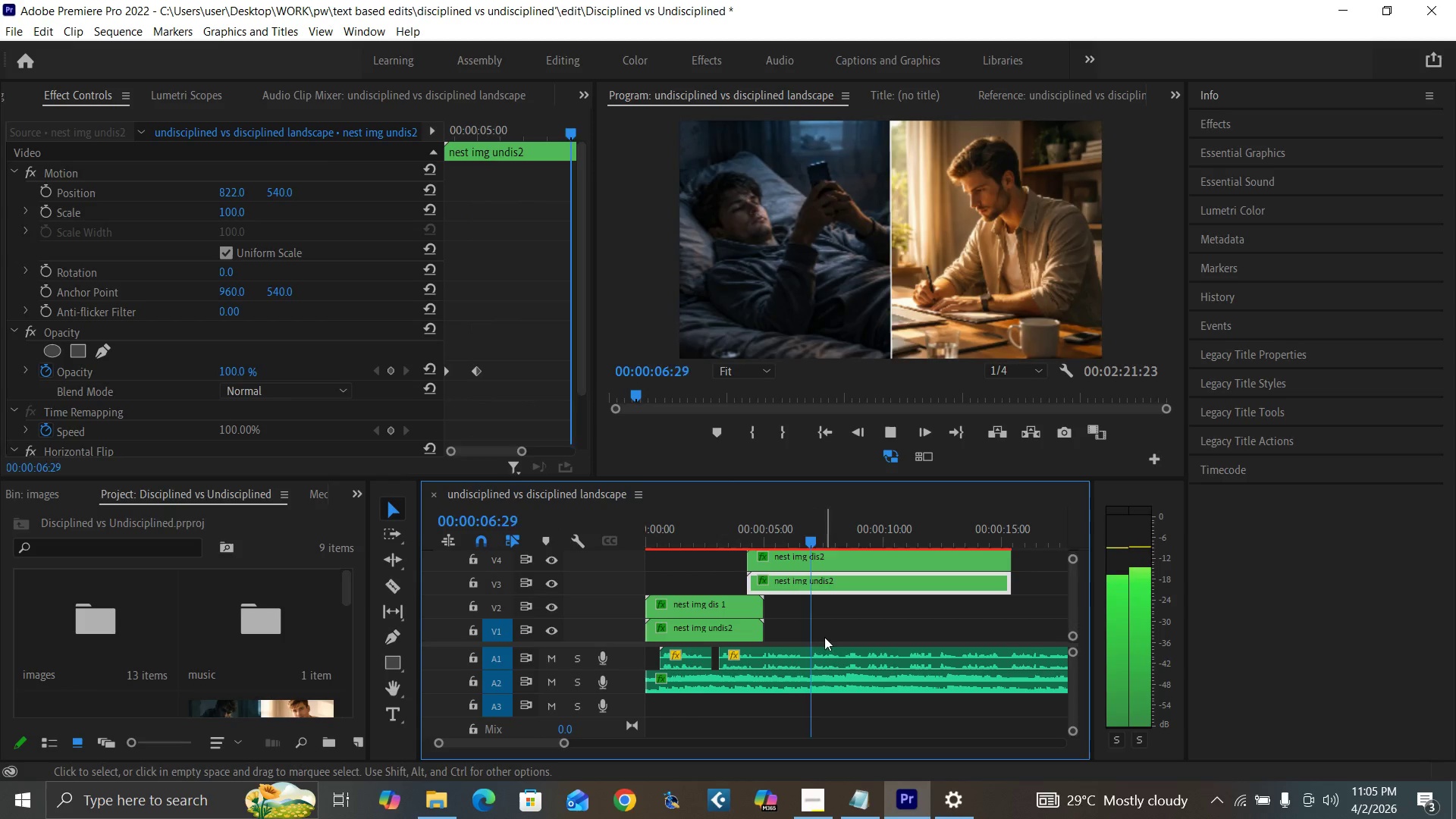 
wait(9.72)
 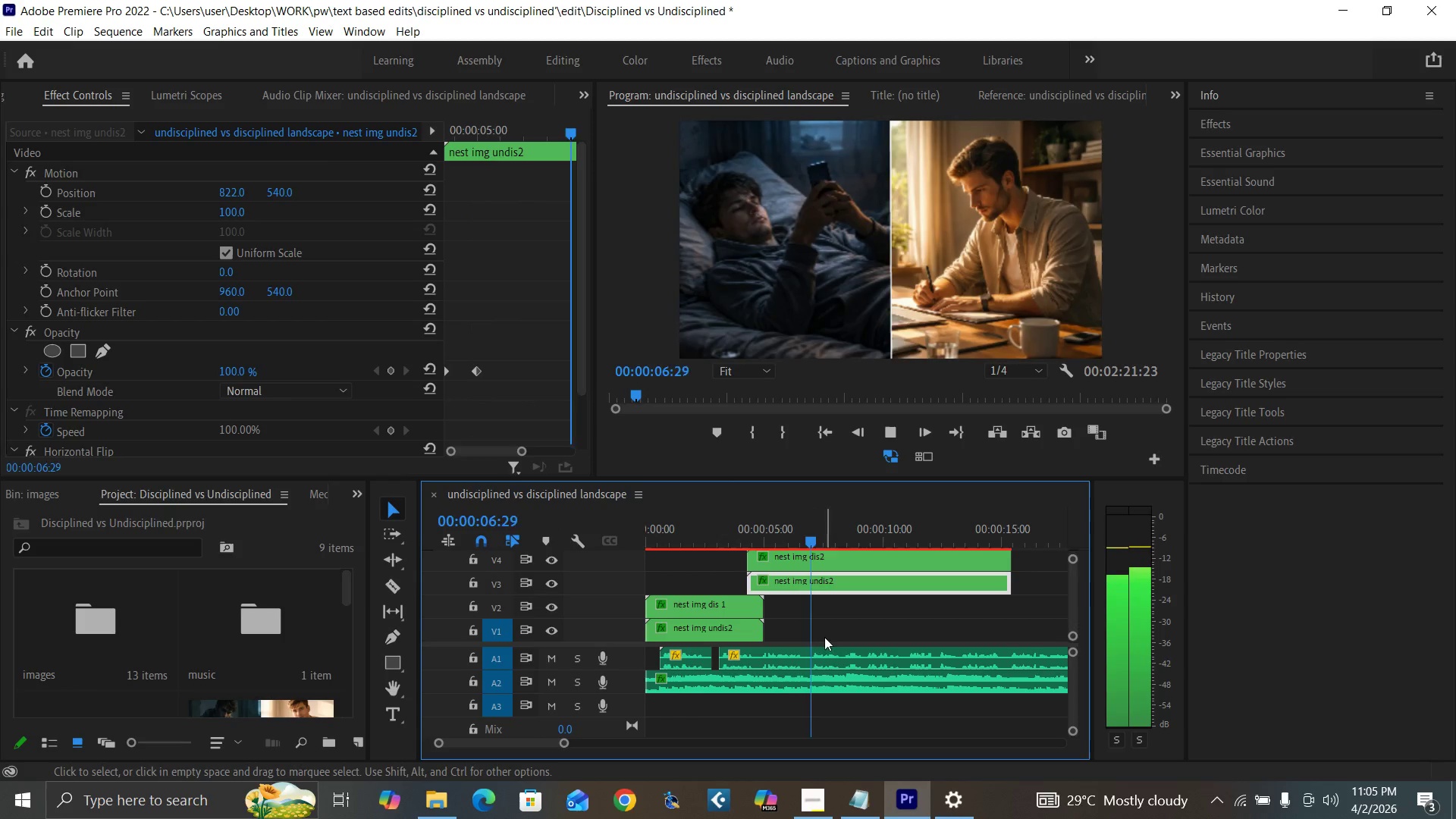 
key(Space)
 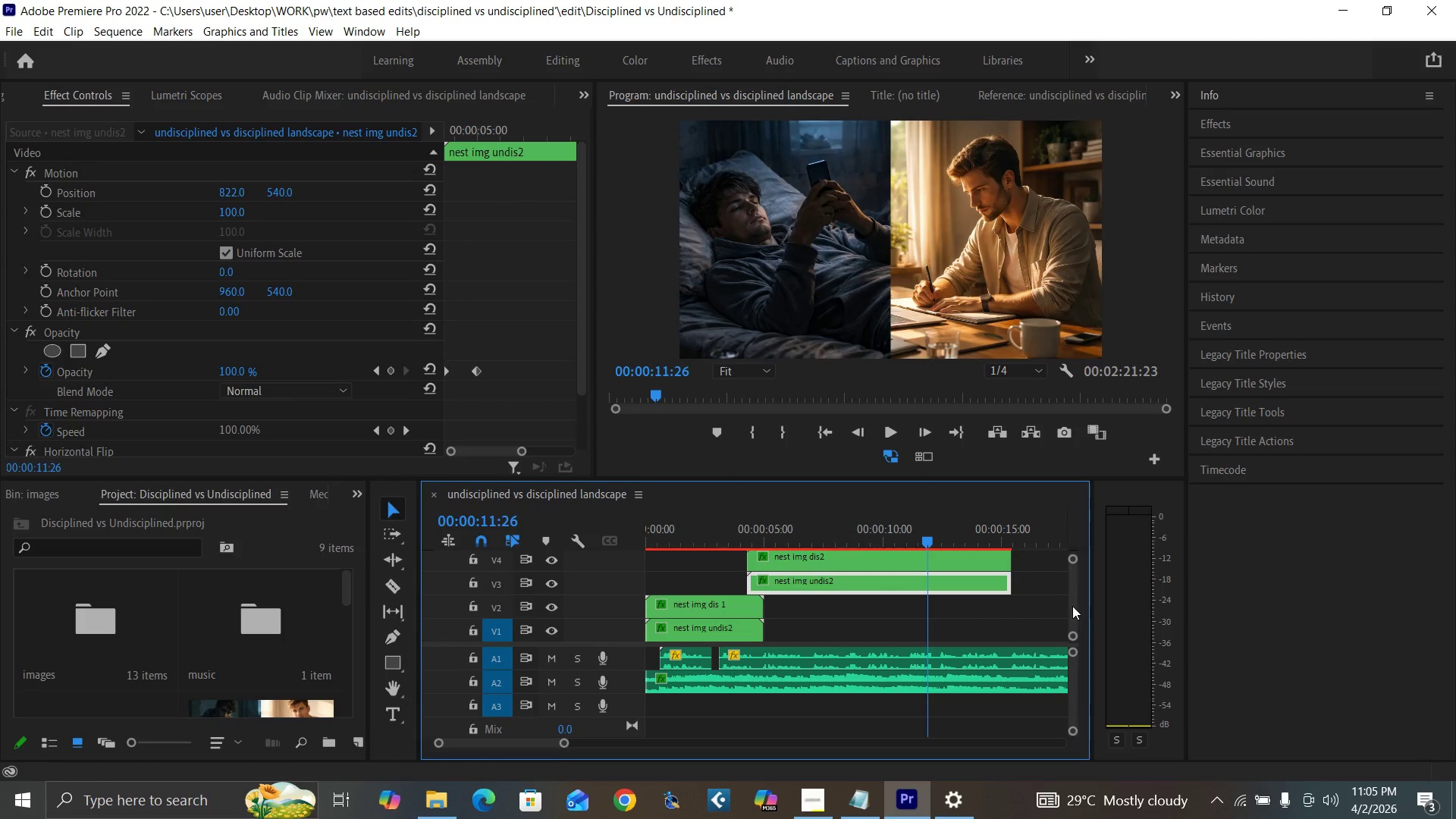 
left_click_drag(start_coordinate=[1072, 607], to_coordinate=[1072, 602])
 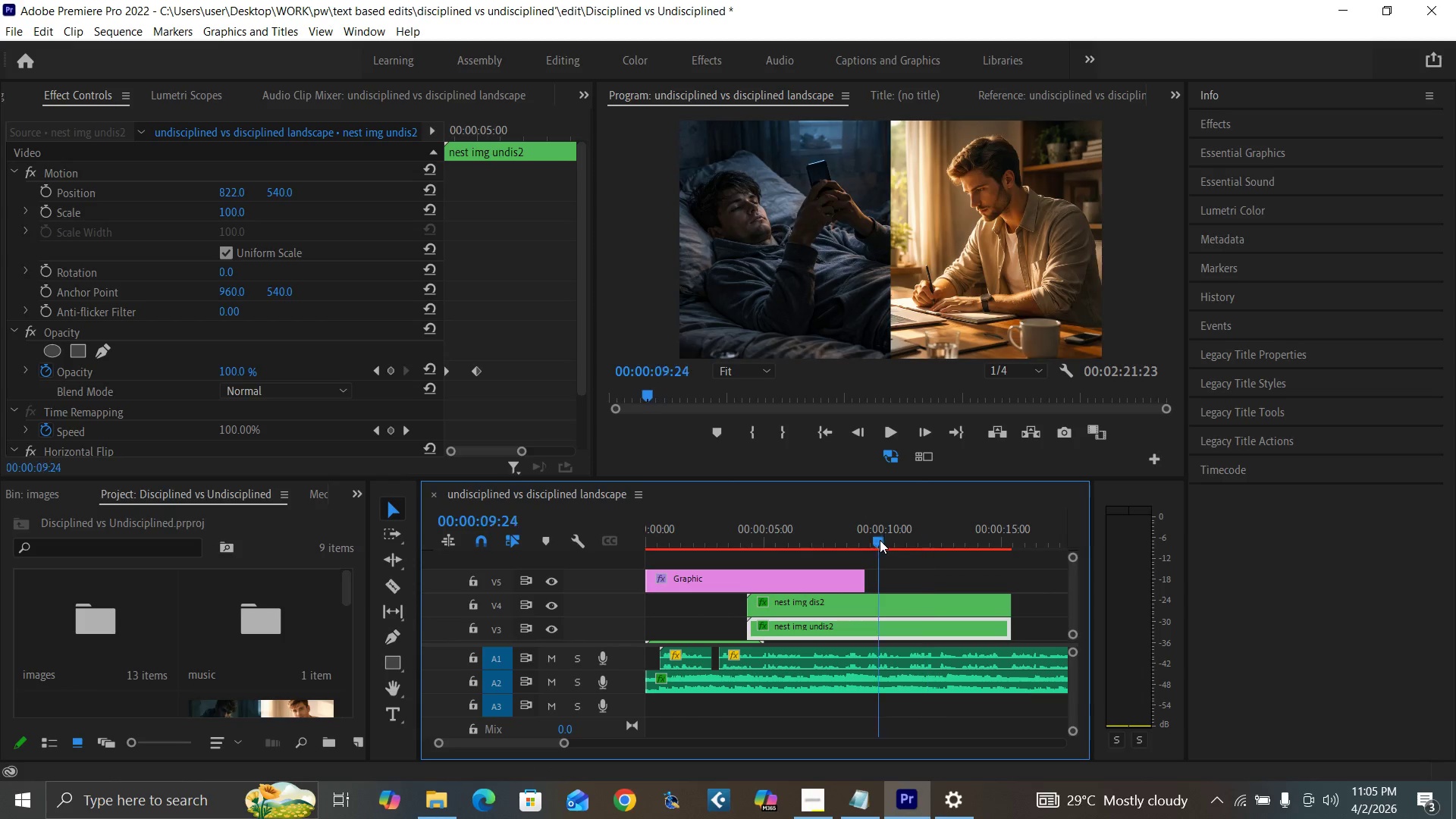 
key(Space)
 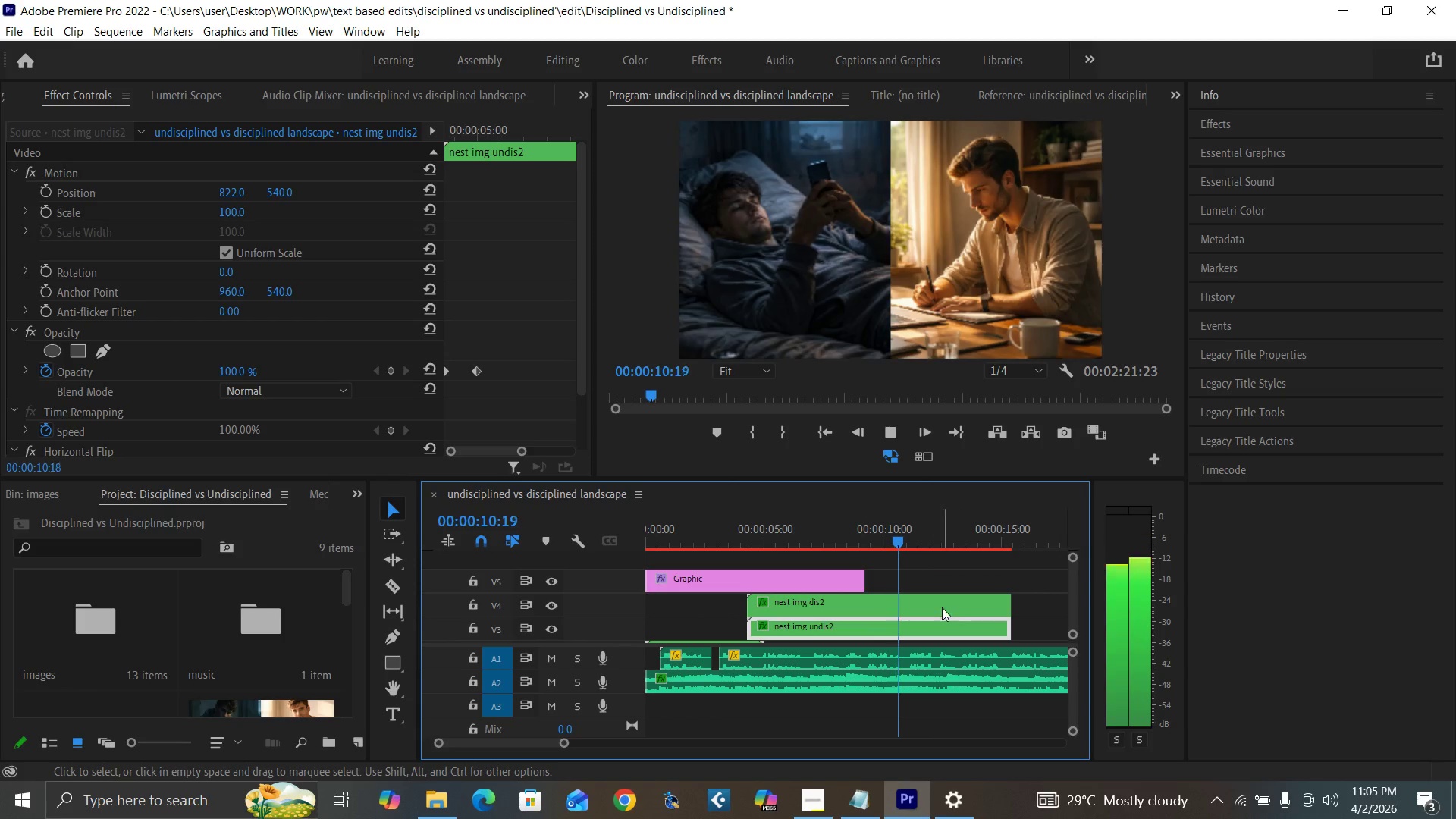 
key(Space)
 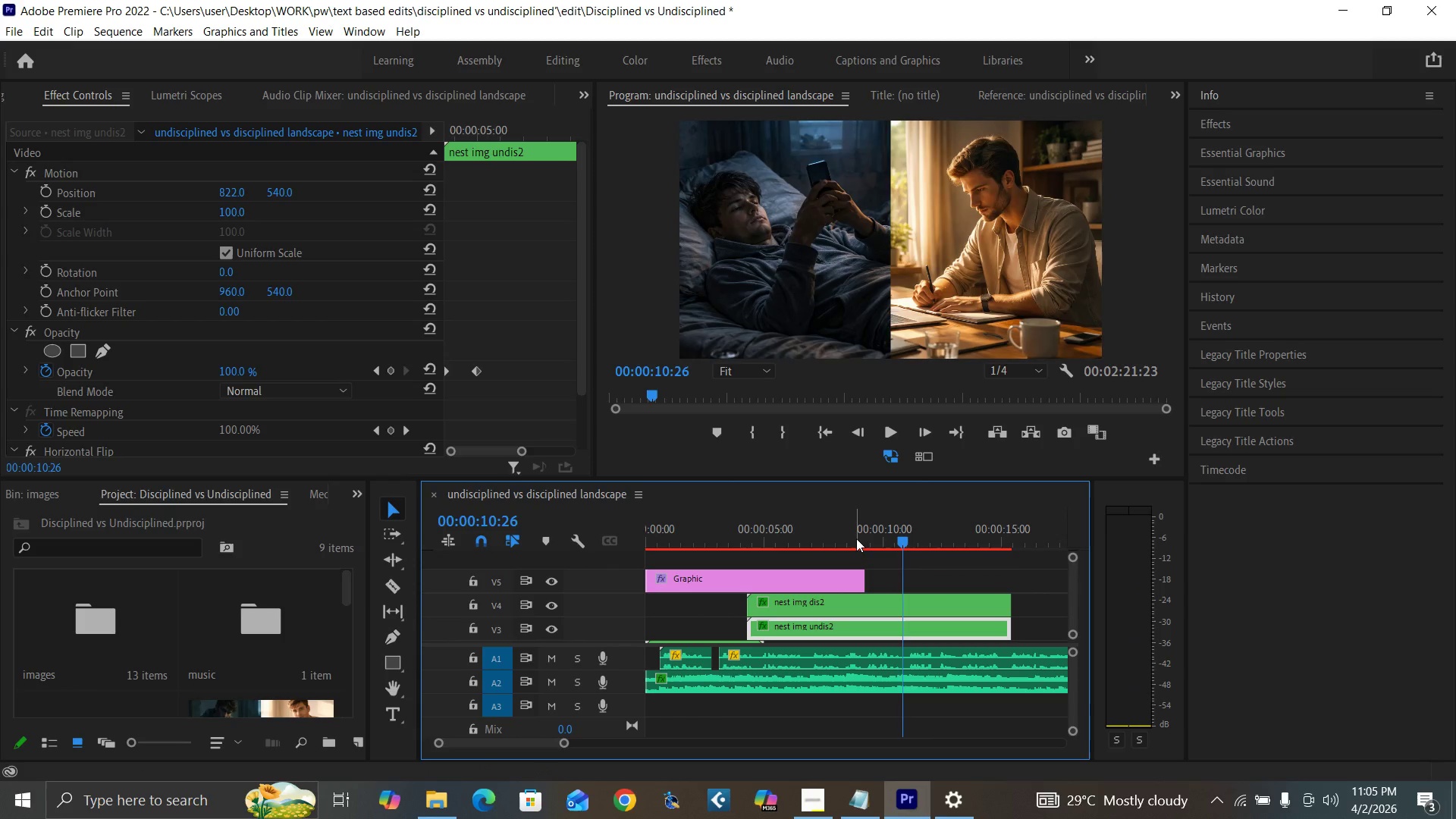 
left_click([856, 538])
 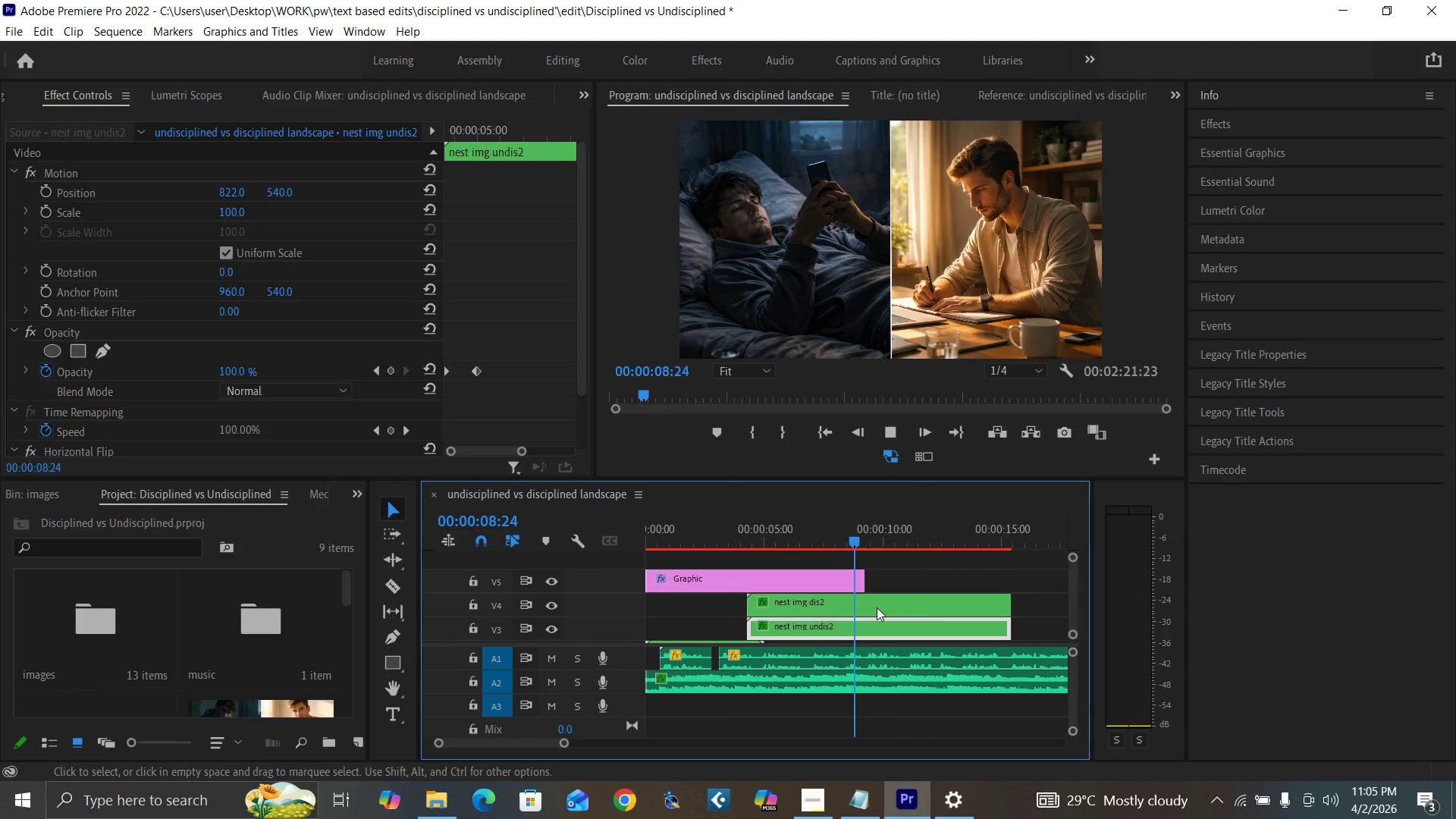 
key(Space)
 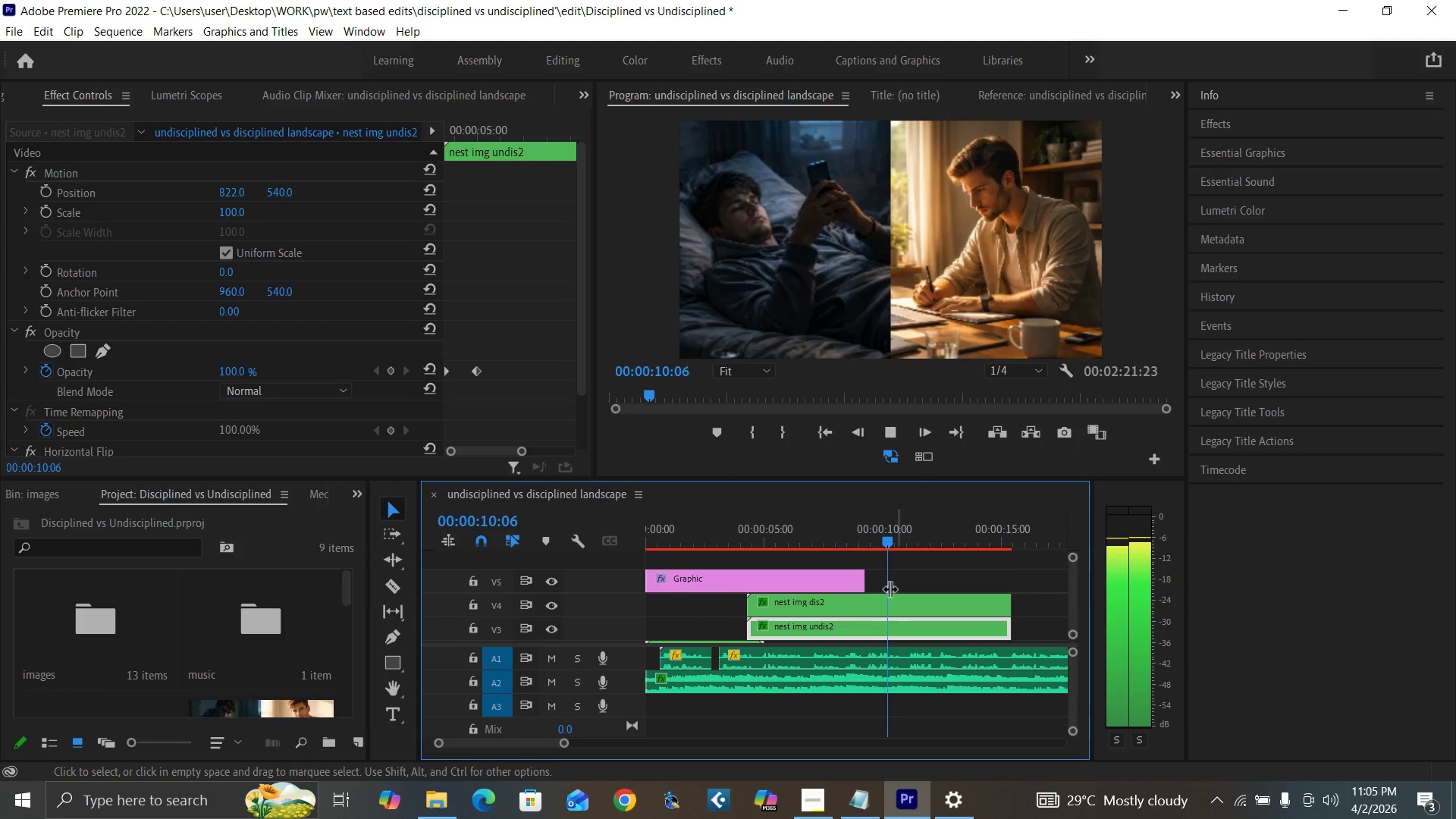 
key(Space)
 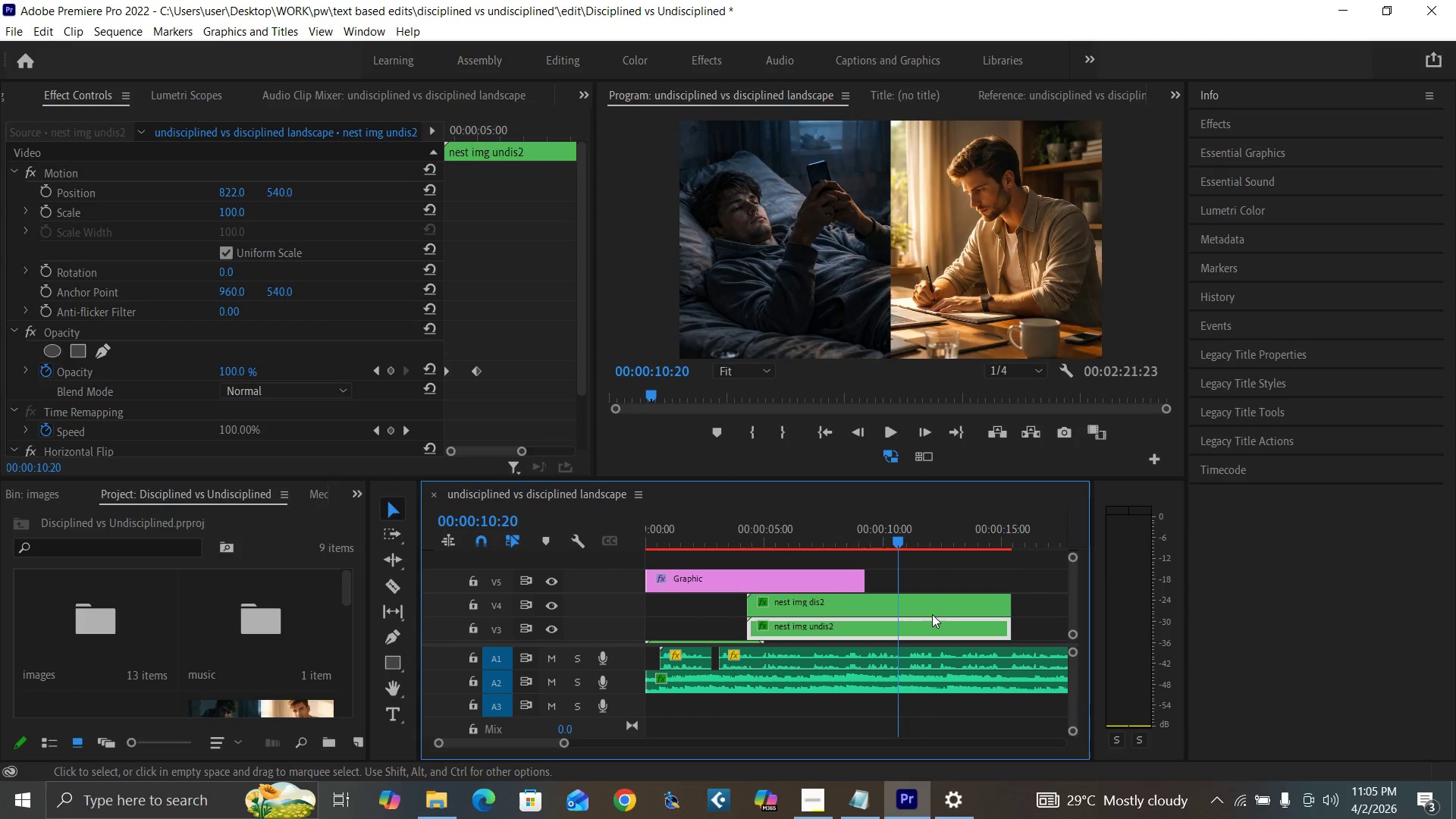 
left_click([937, 610])
 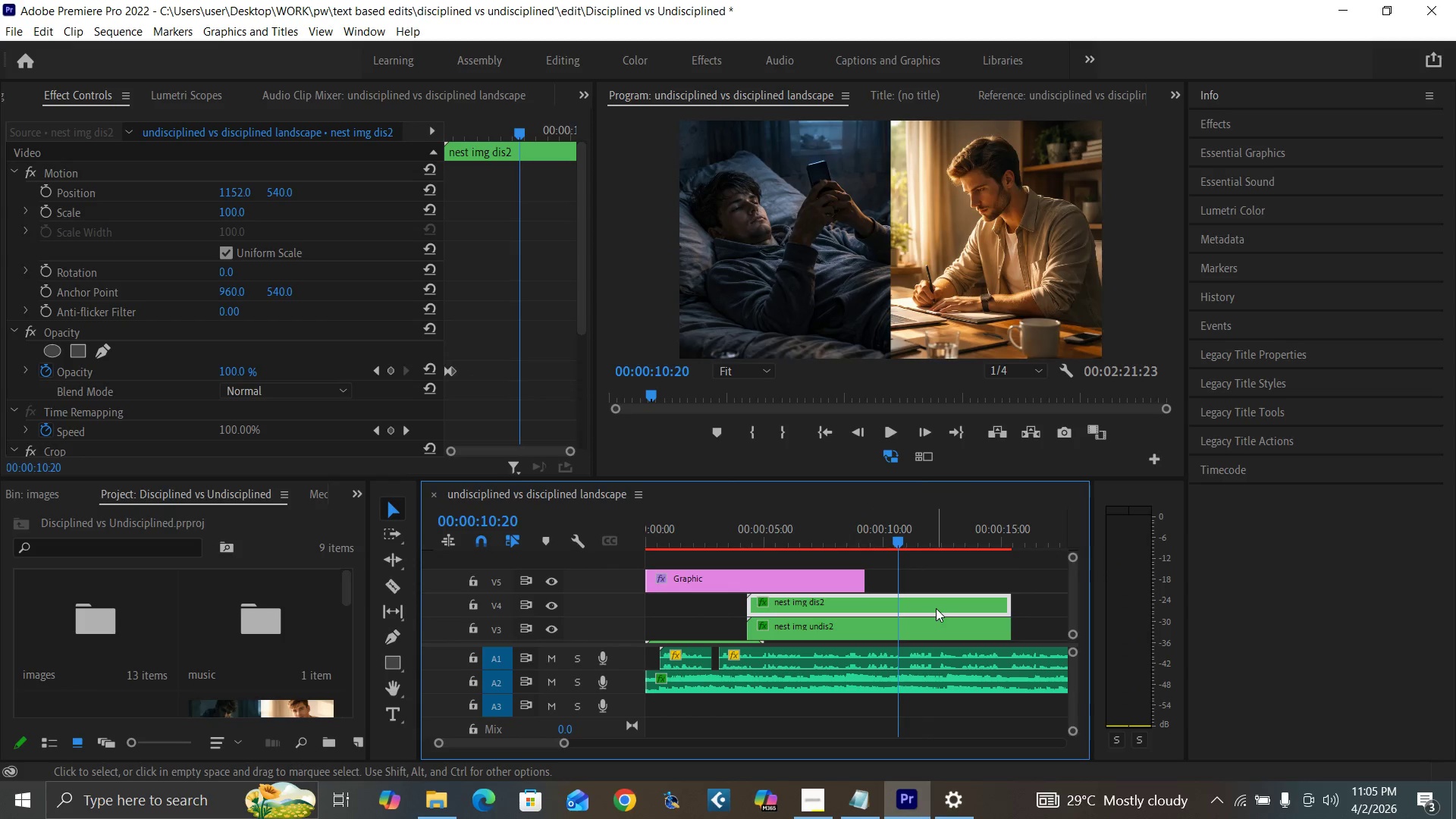 
key(Control+S)
 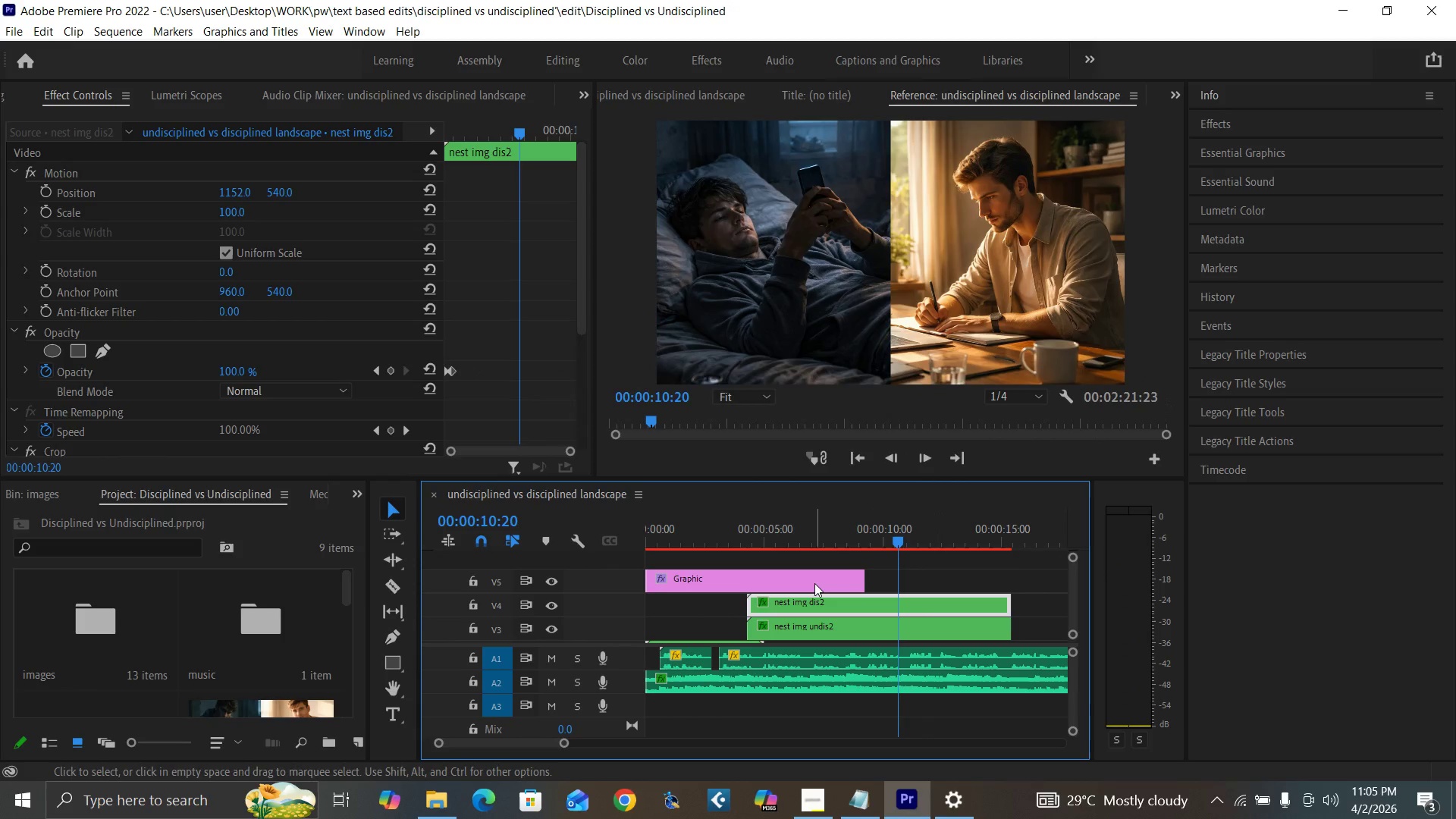 
left_click_drag(start_coordinate=[814, 583], to_coordinate=[816, 565])
 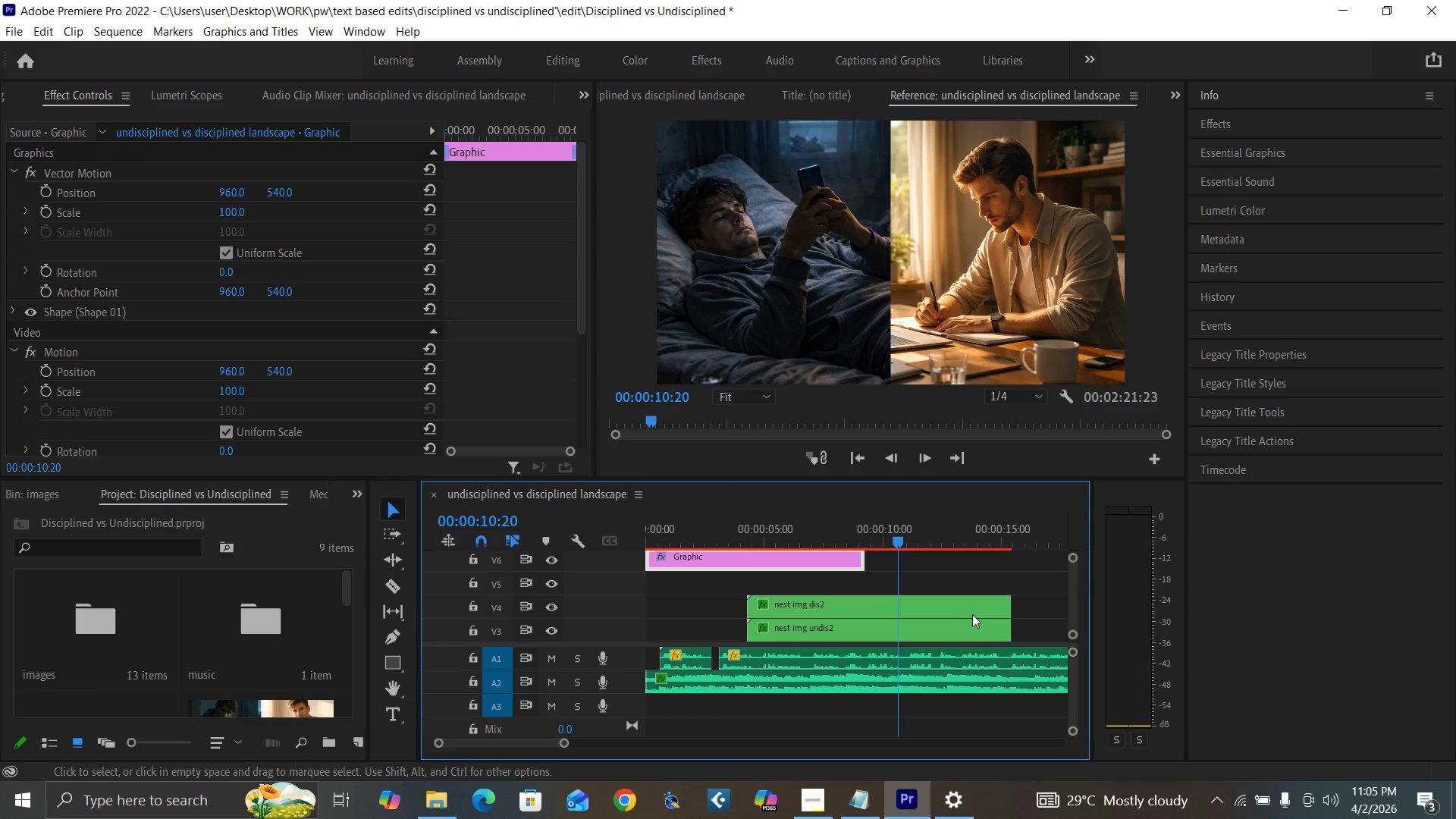 
double_click([964, 609])
 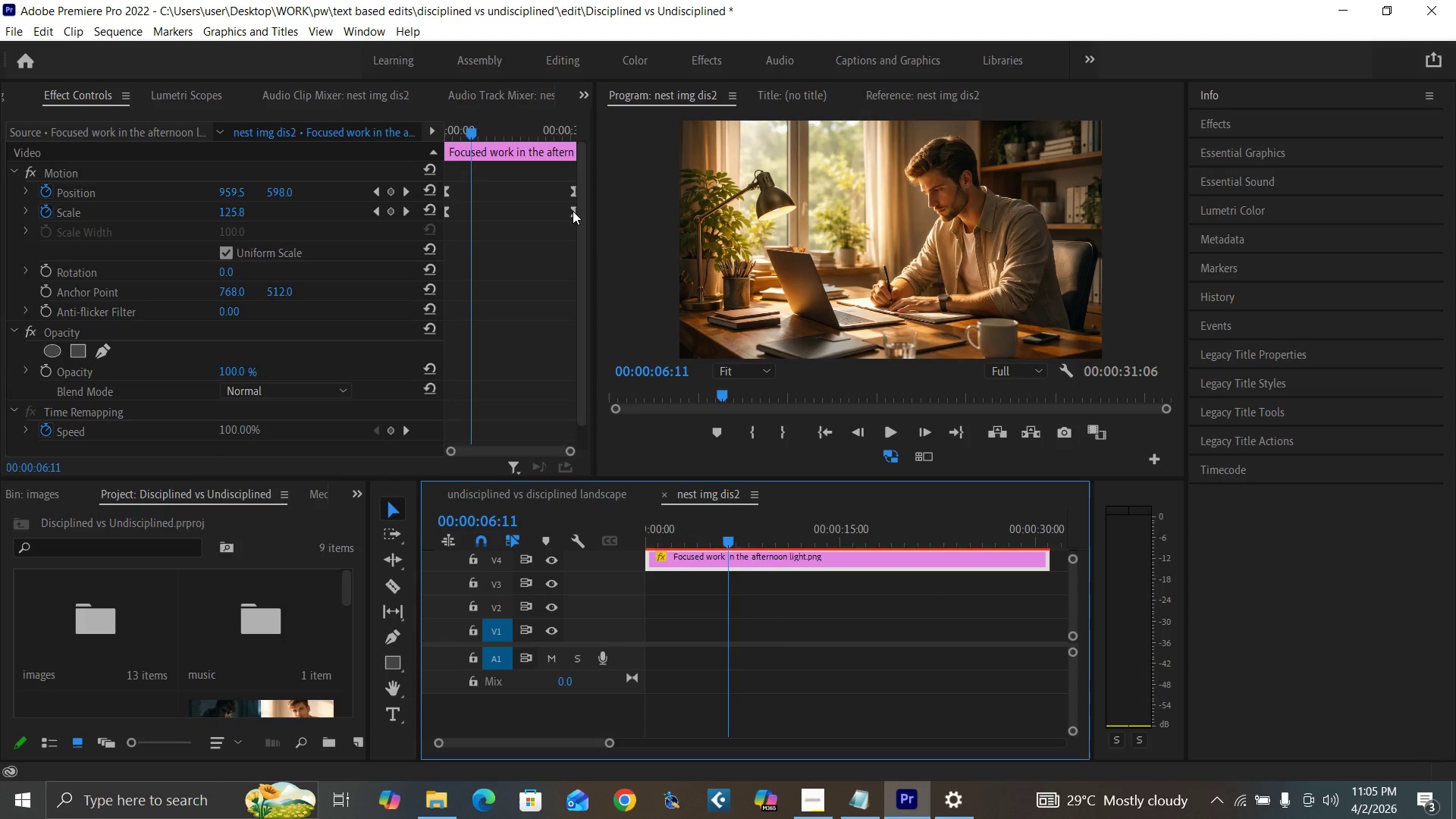 
left_click_drag(start_coordinate=[573, 211], to_coordinate=[478, 225])
 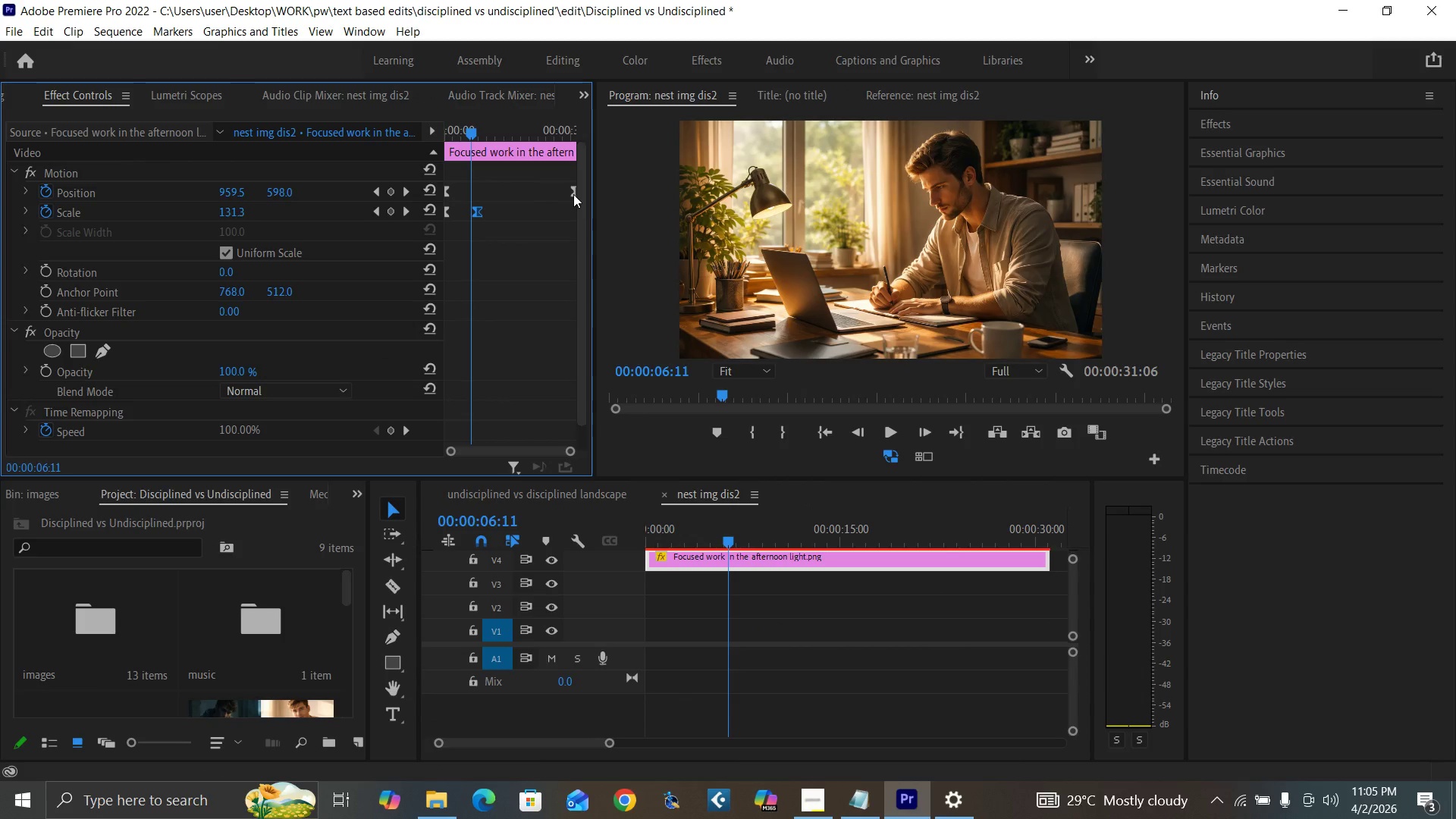 
left_click_drag(start_coordinate=[573, 194], to_coordinate=[480, 218])
 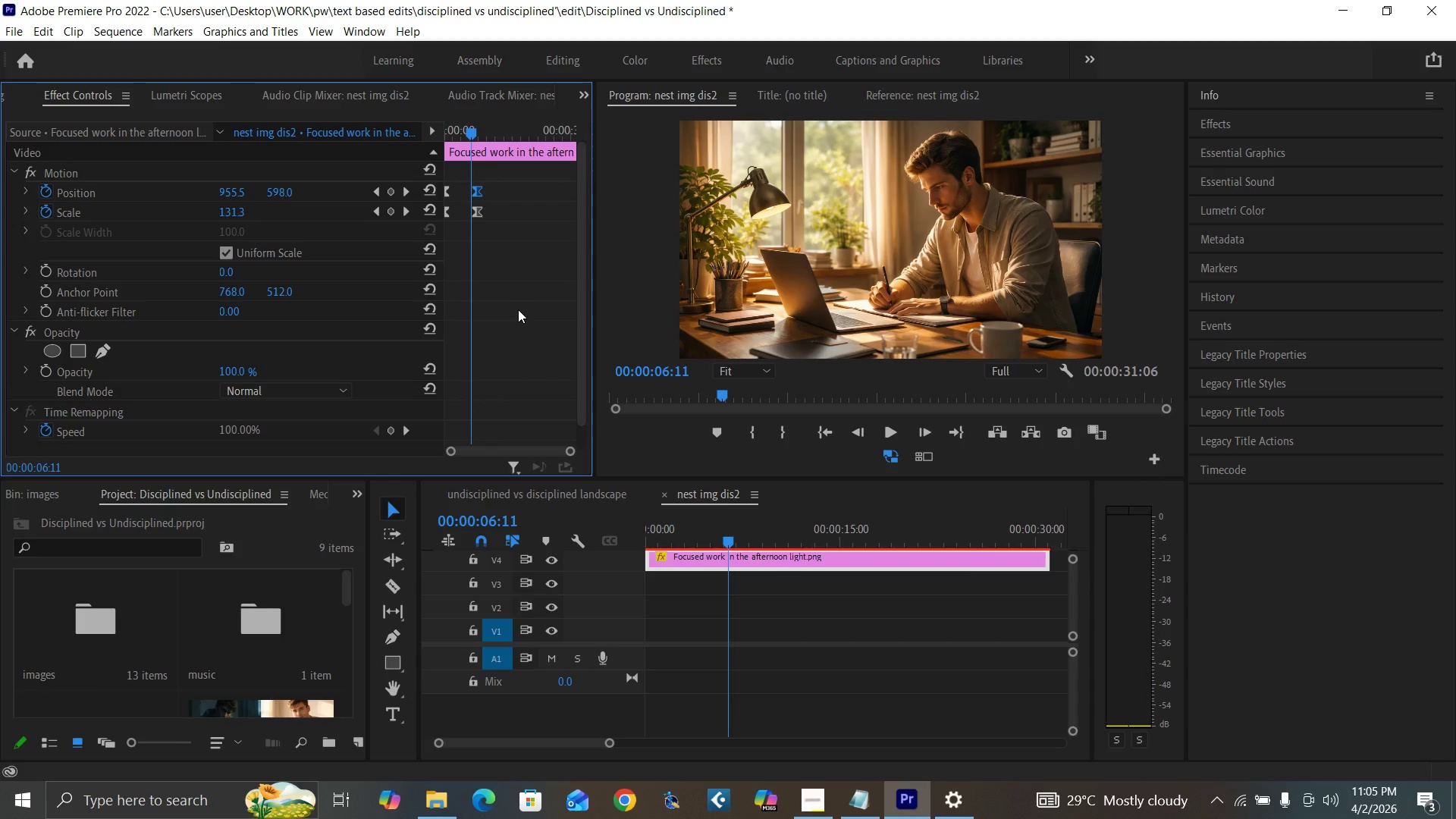 
key(Equal)
 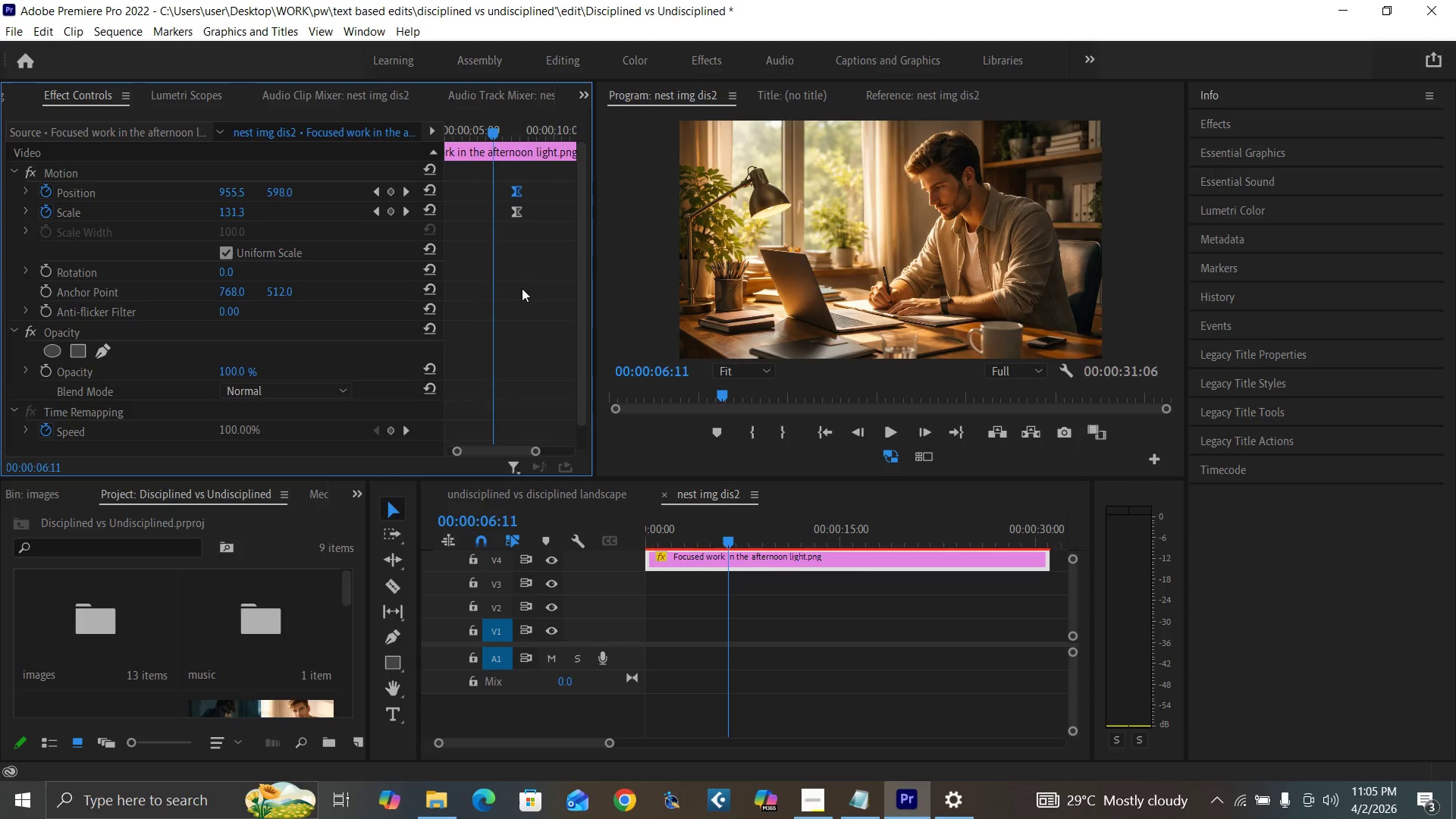 
key(Equal)
 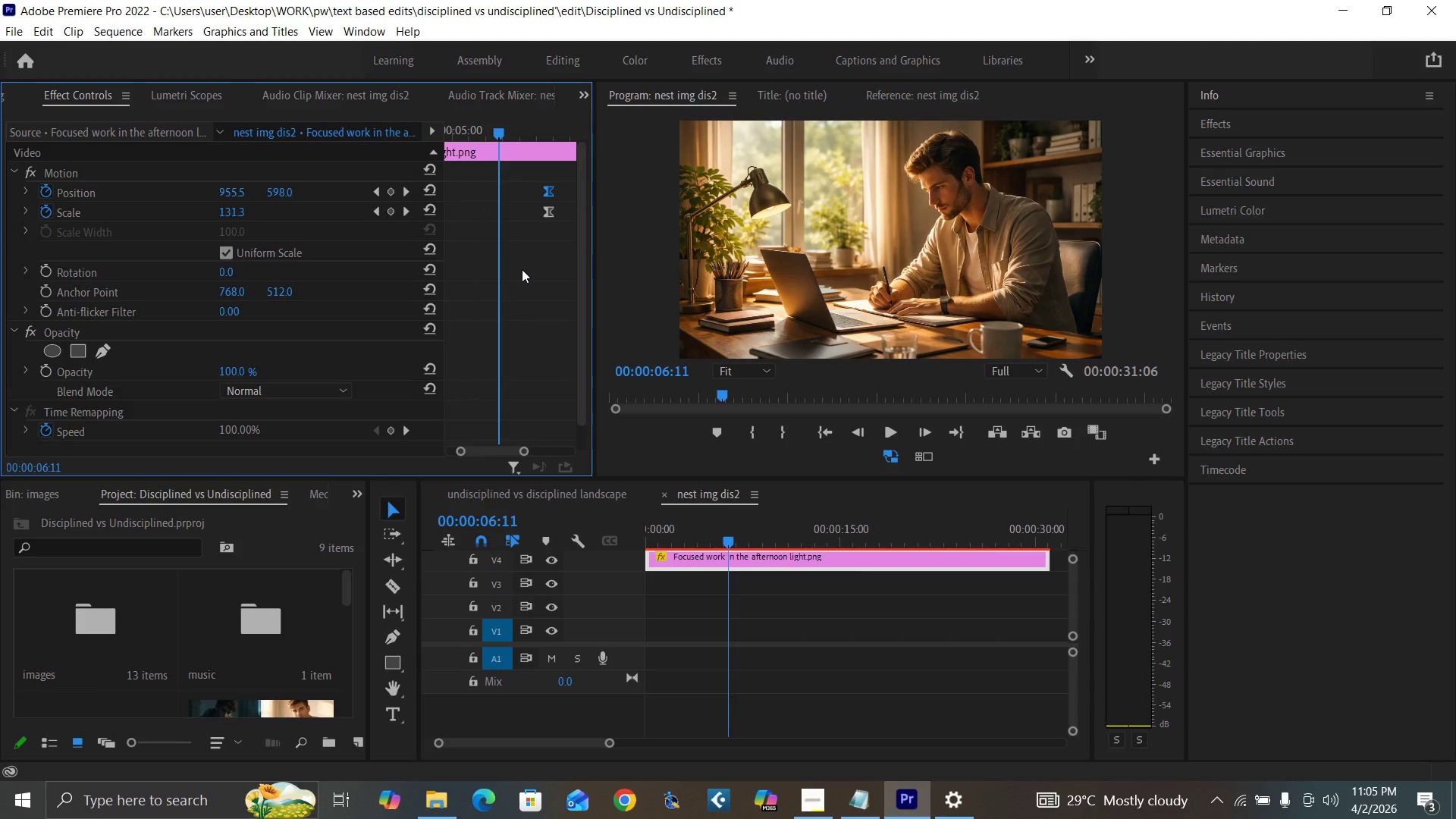 
key(Equal)
 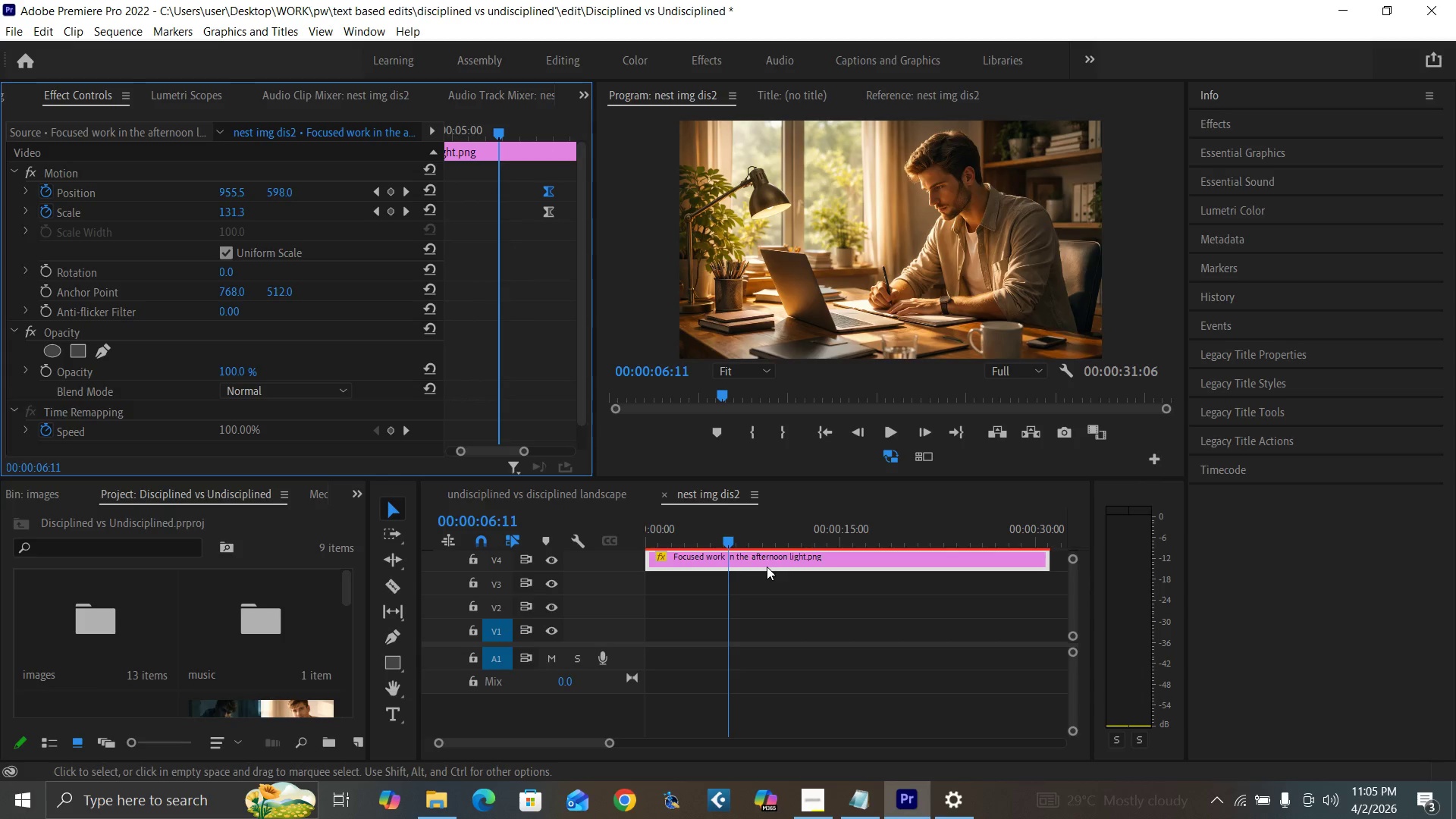 
left_click([664, 493])
 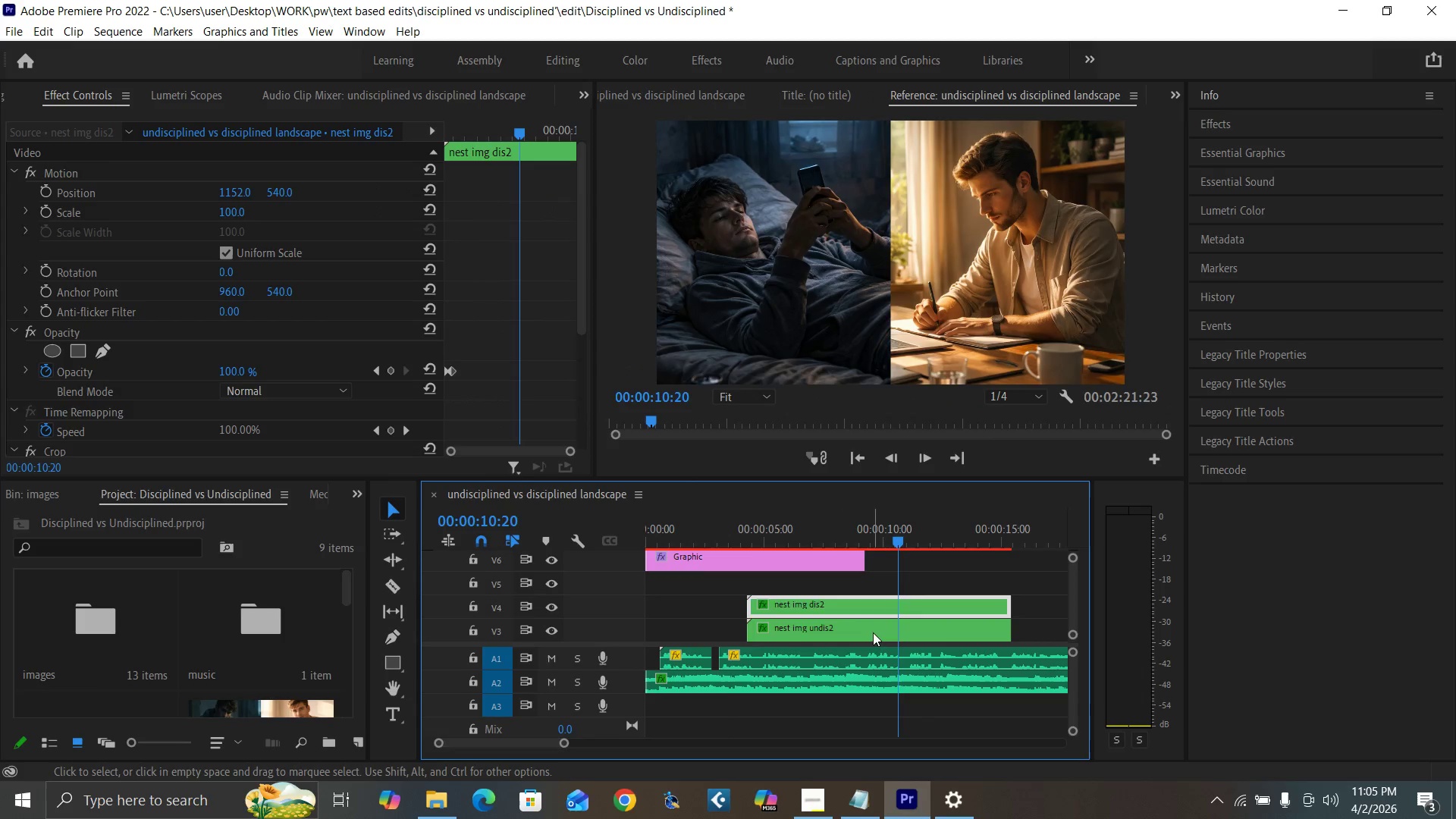 
double_click([875, 630])
 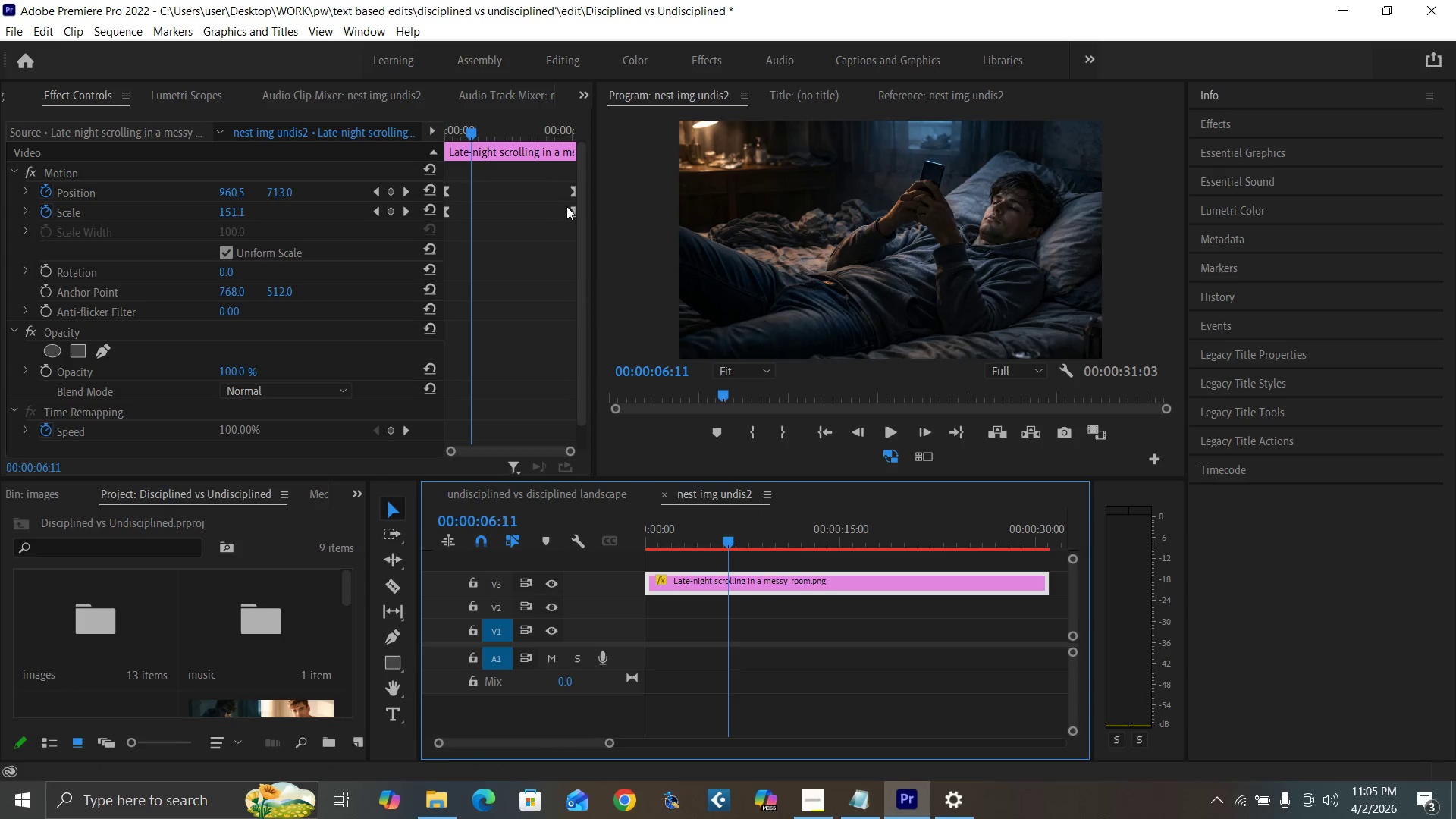 
left_click_drag(start_coordinate=[573, 212], to_coordinate=[482, 218])
 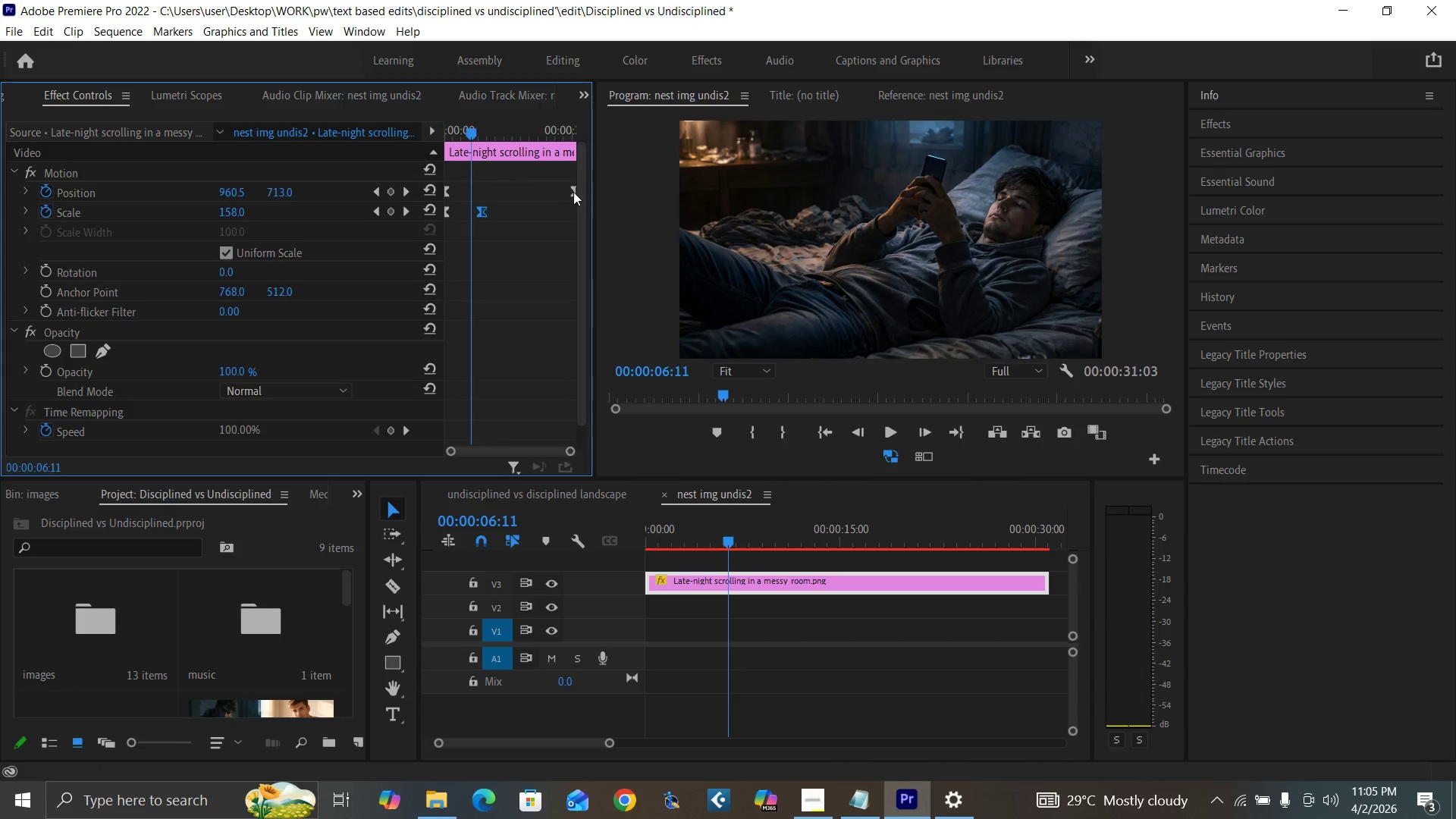 
left_click_drag(start_coordinate=[573, 192], to_coordinate=[487, 207])
 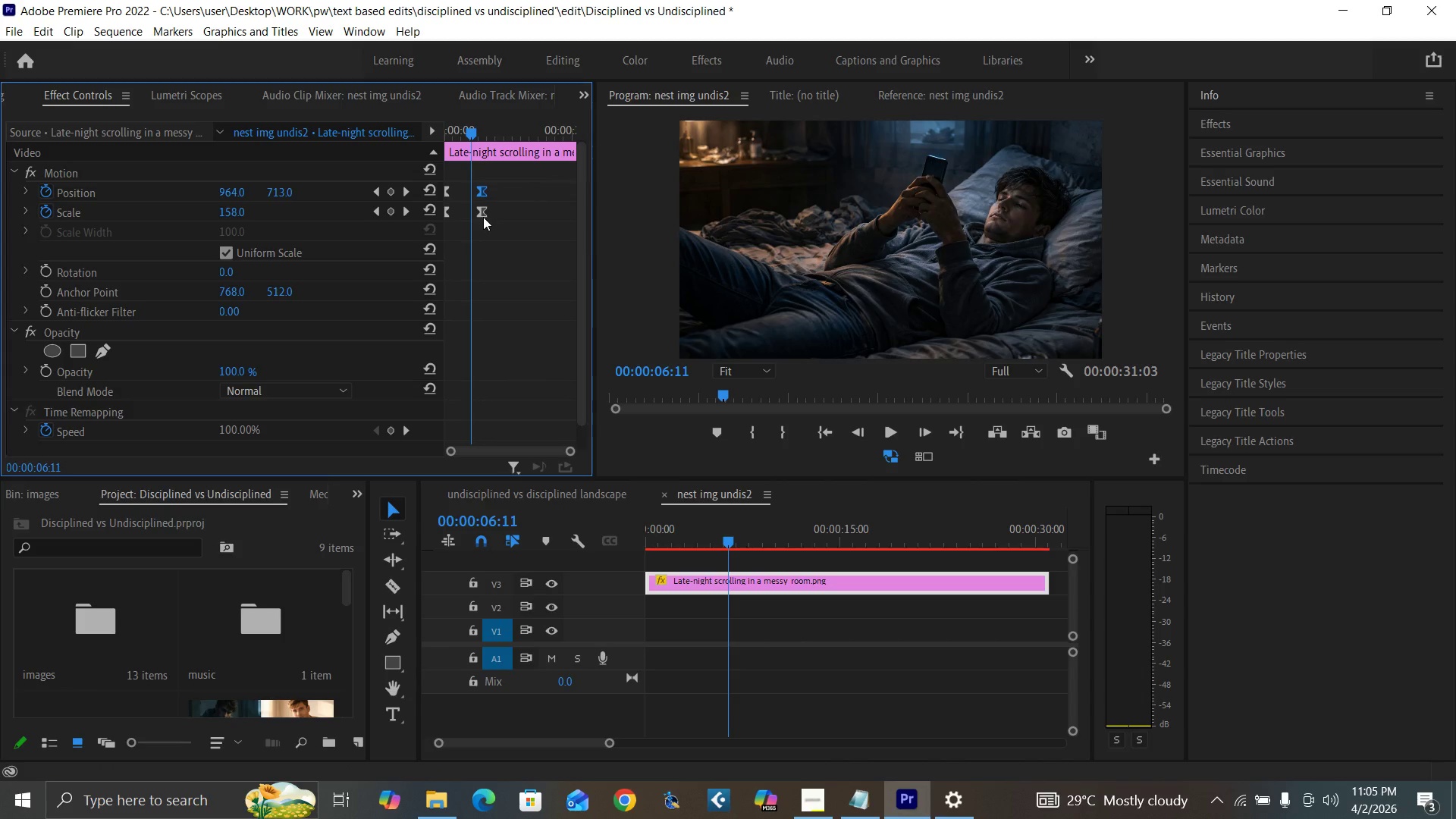 
key(Equal)
 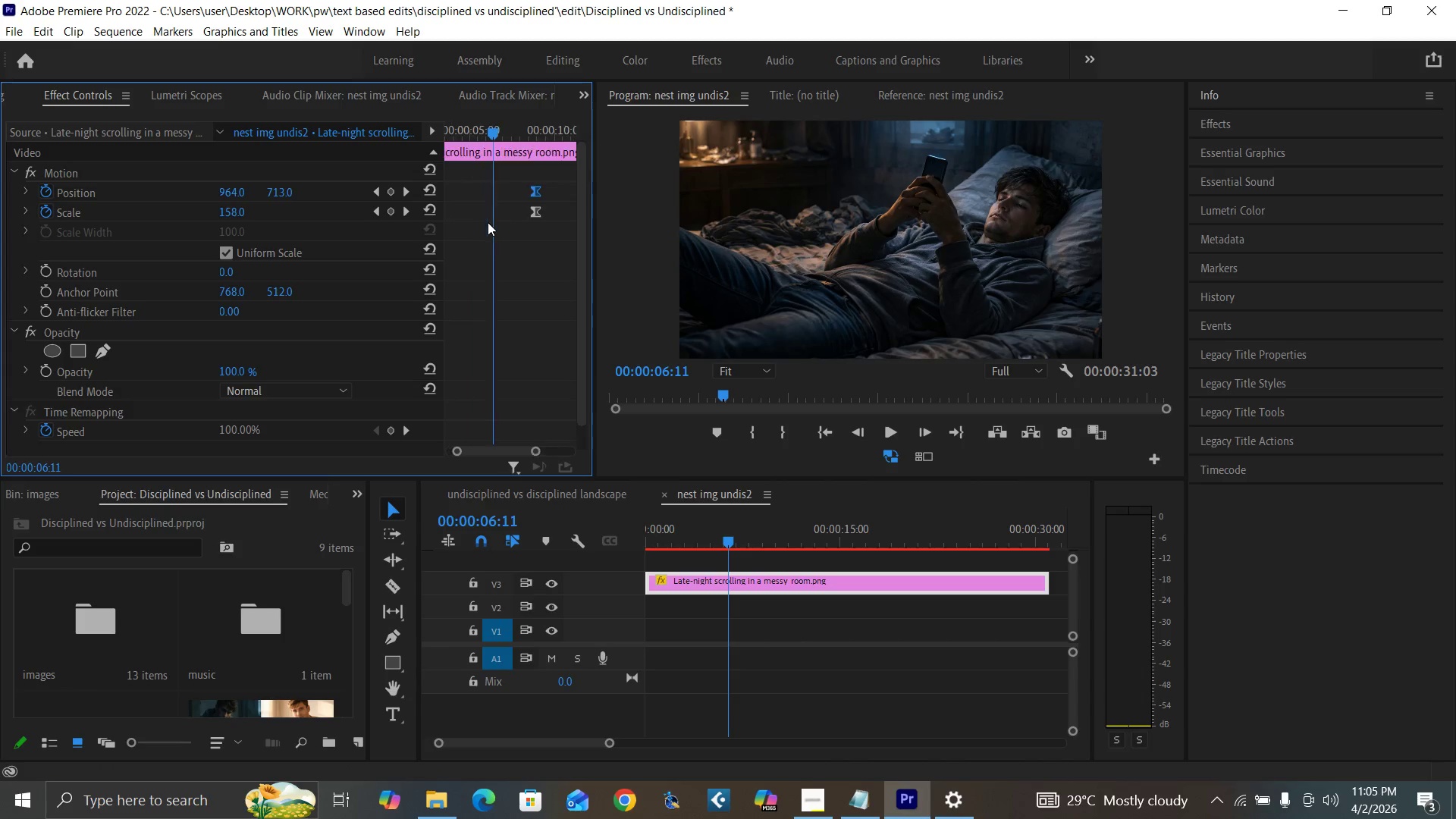 
key(Equal)
 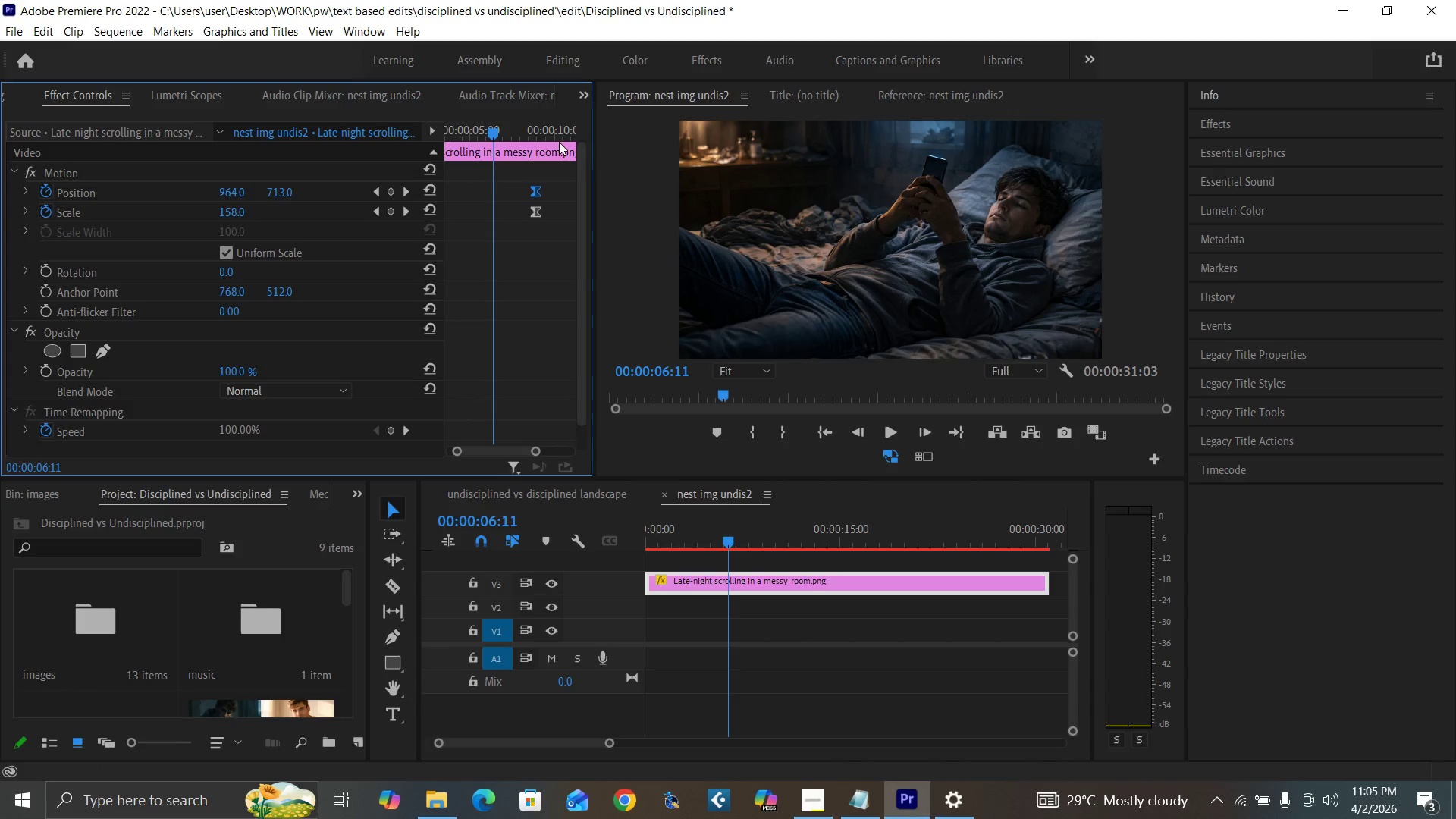 
wait(5.23)
 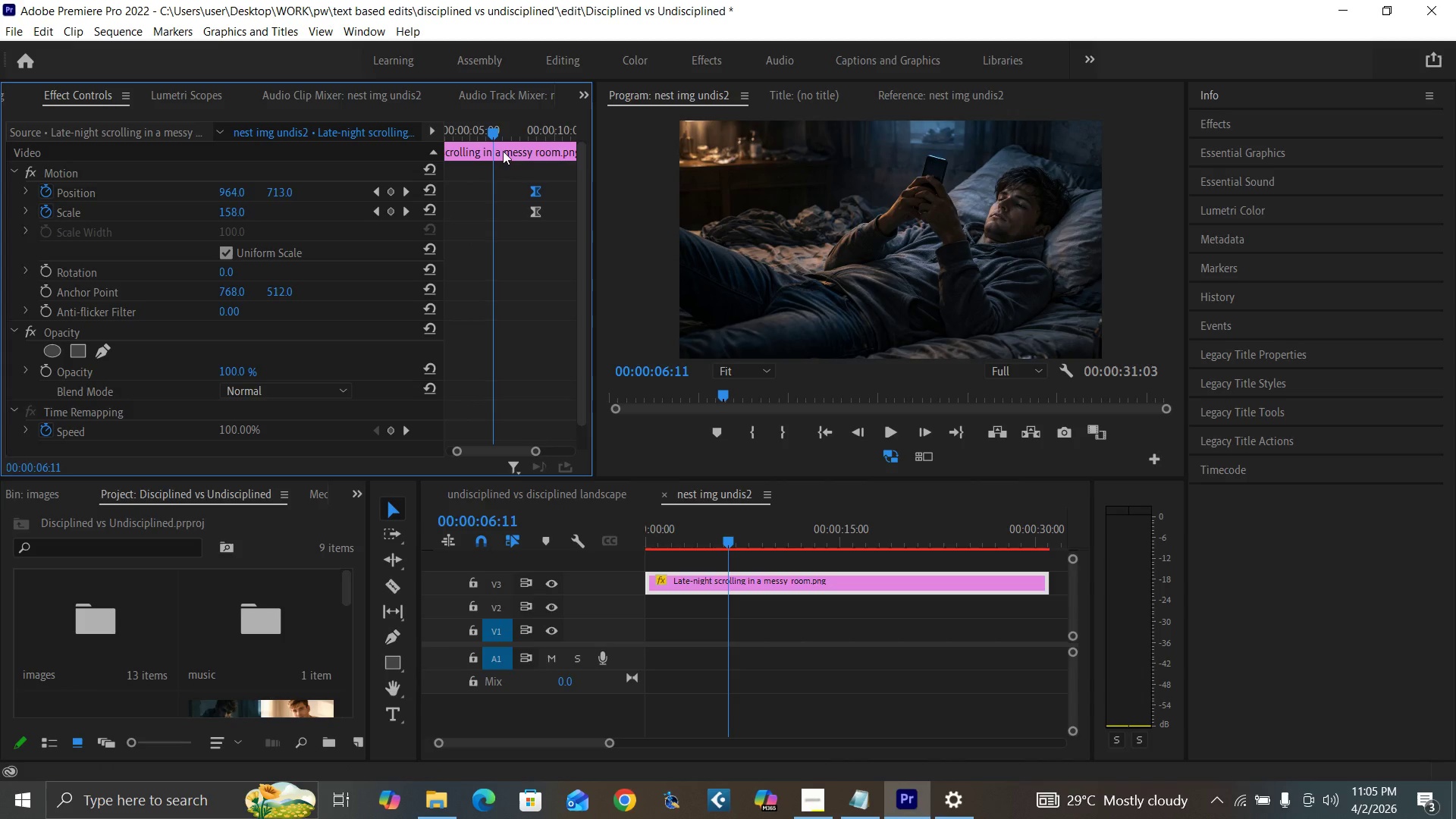 
left_click_drag(start_coordinate=[535, 187], to_coordinate=[560, 196])
 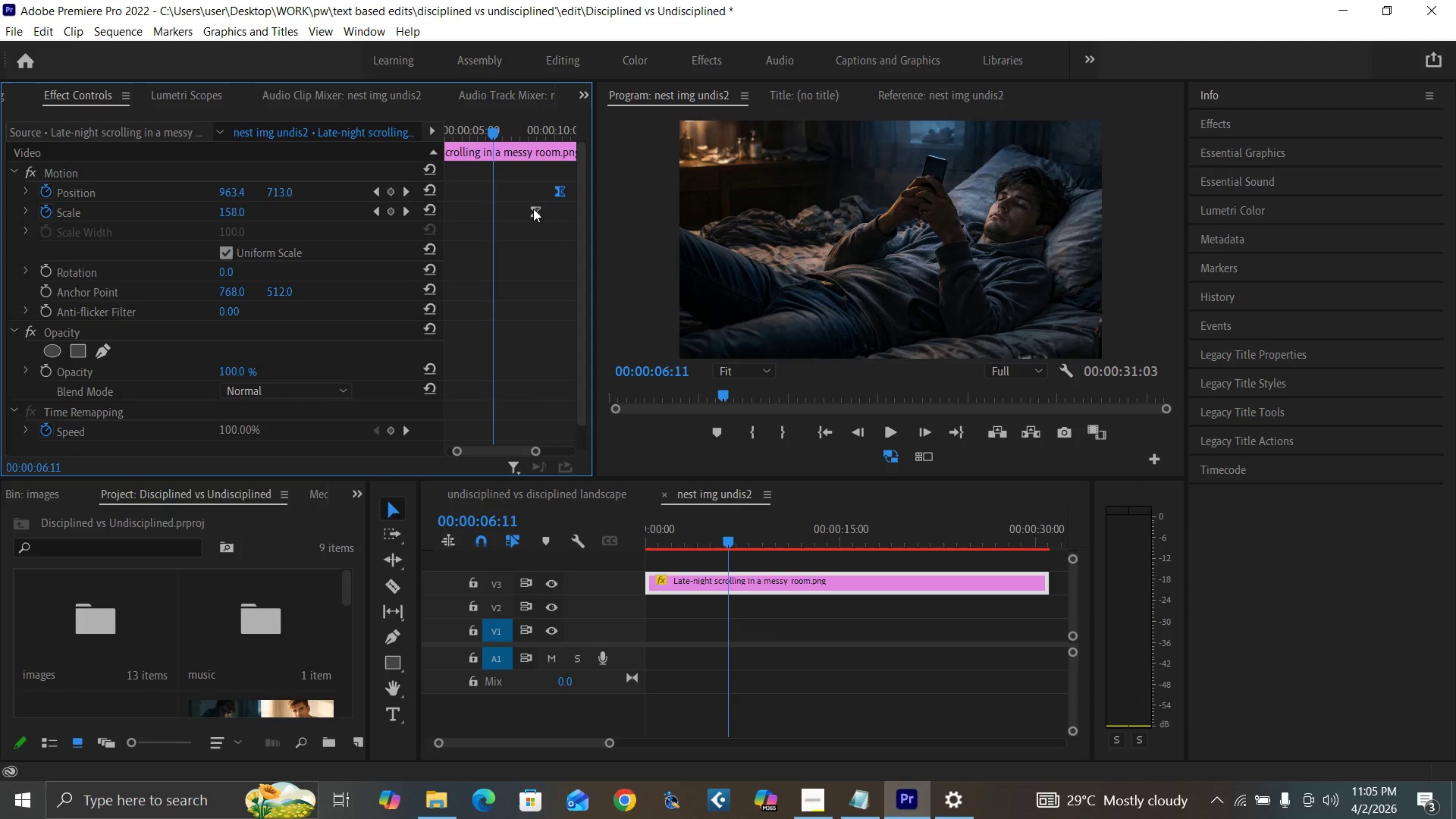 
left_click_drag(start_coordinate=[533, 209], to_coordinate=[556, 217])
 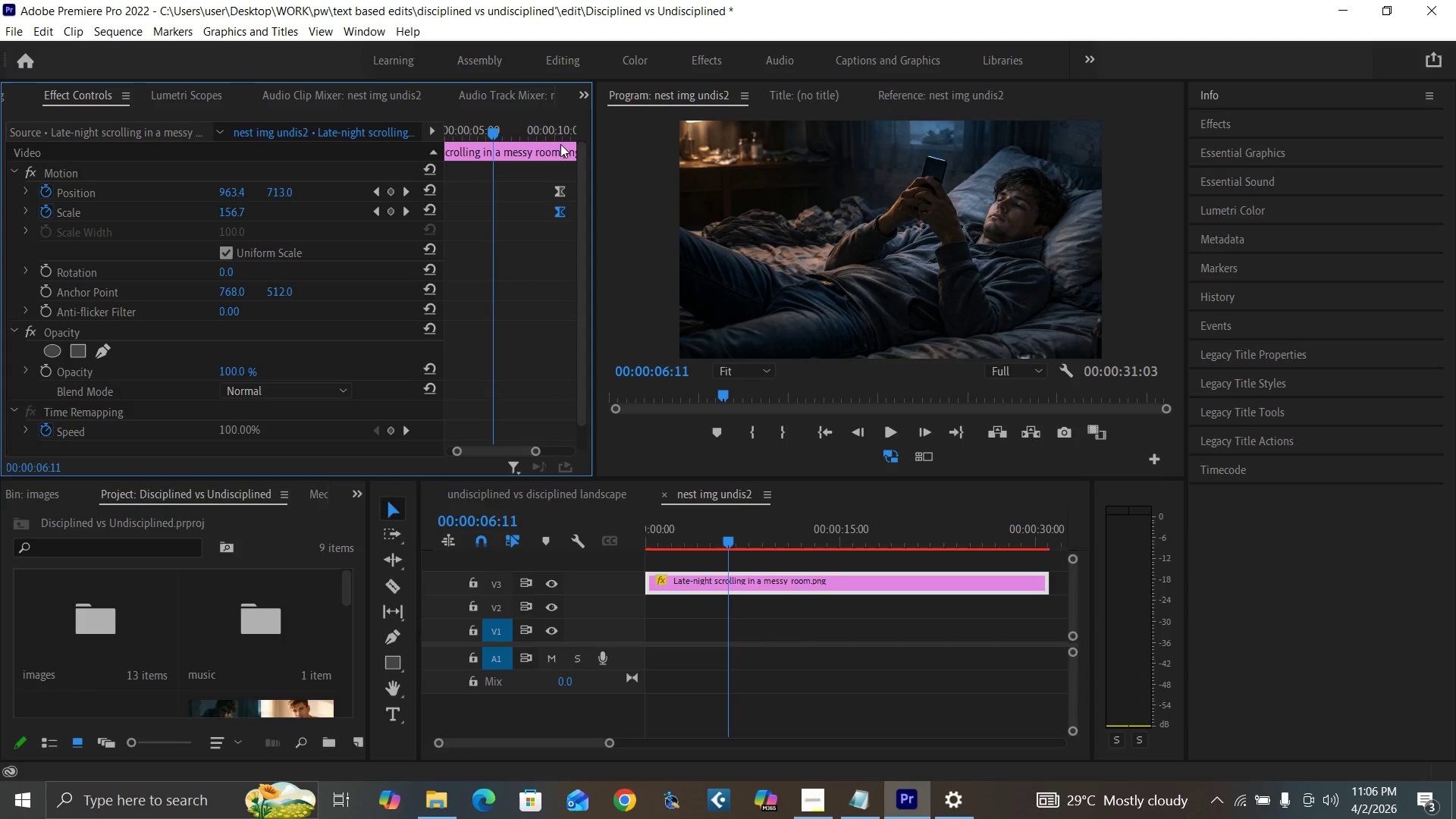 
wait(6.48)
 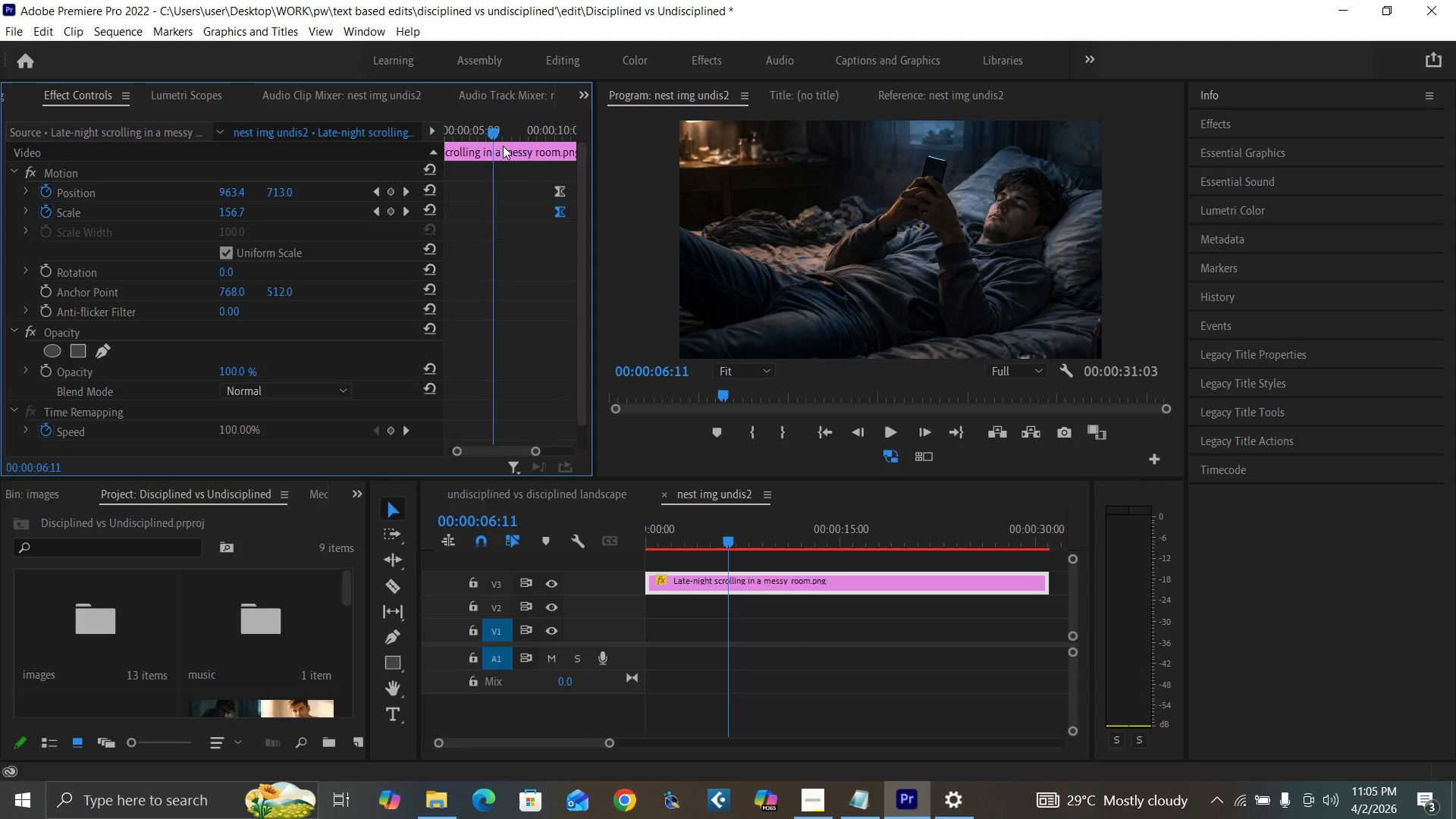 
left_click_drag(start_coordinate=[559, 187], to_coordinate=[564, 191])
 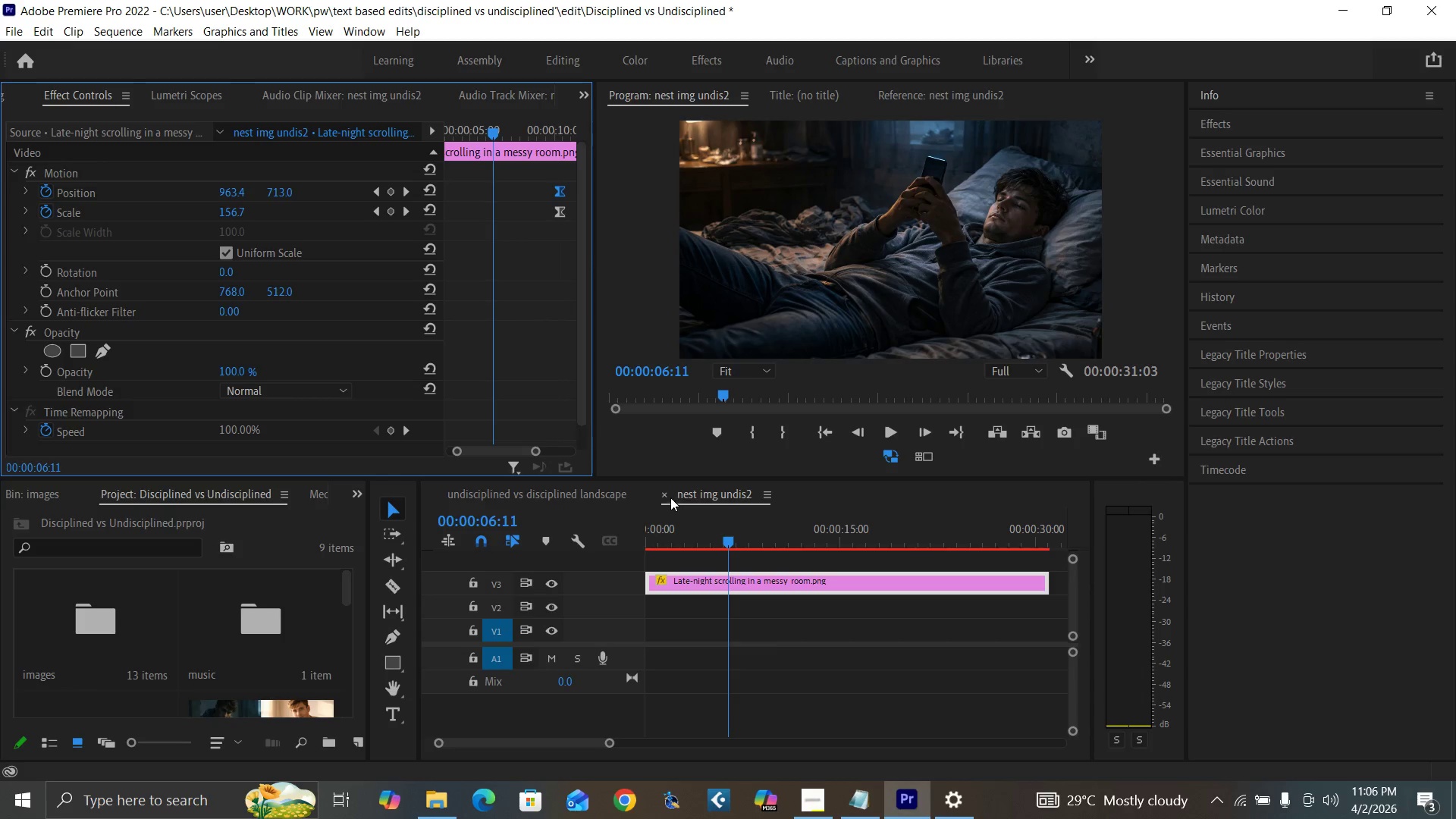 
left_click([666, 494])
 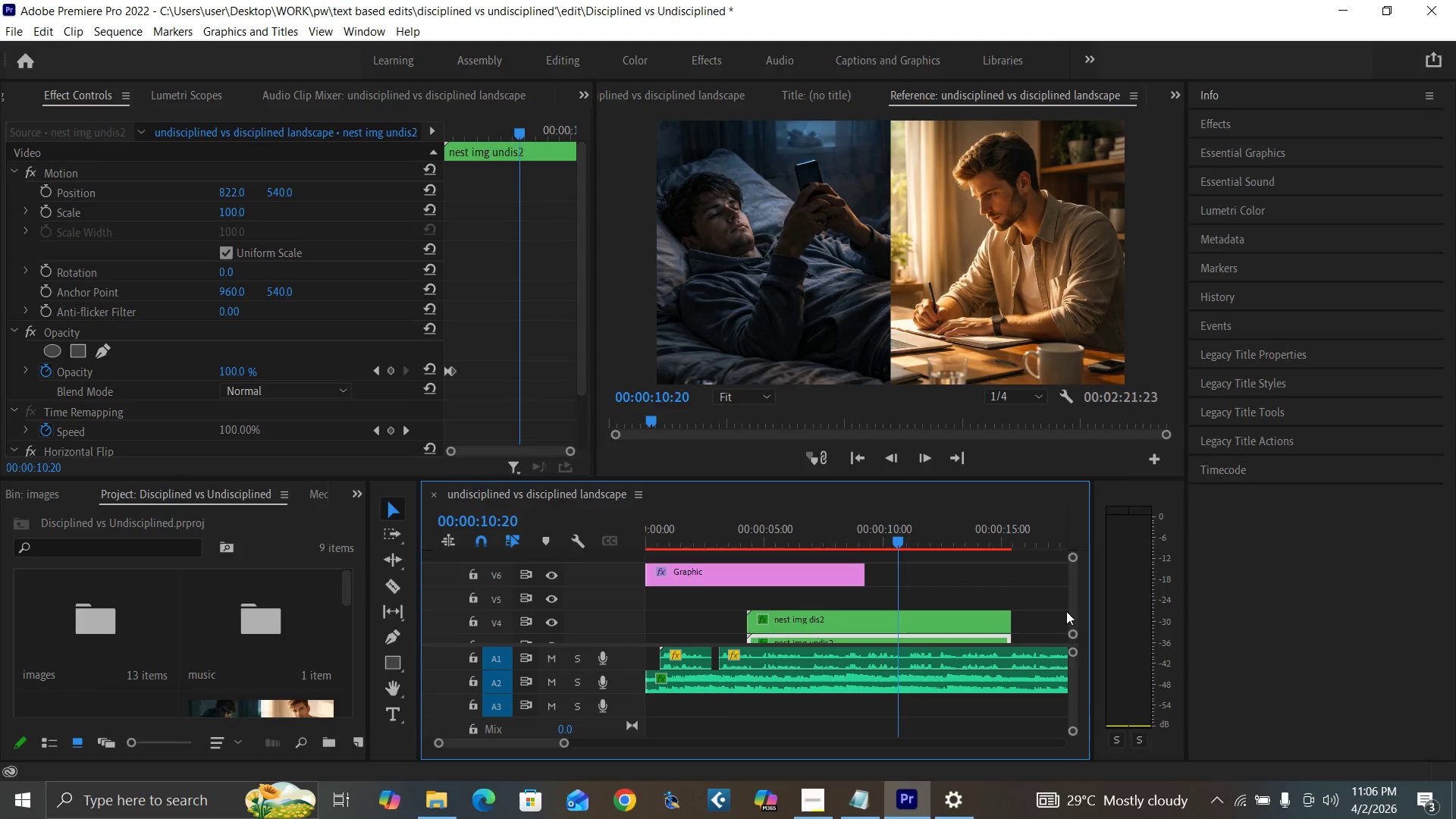 
left_click_drag(start_coordinate=[807, 570], to_coordinate=[809, 558])
 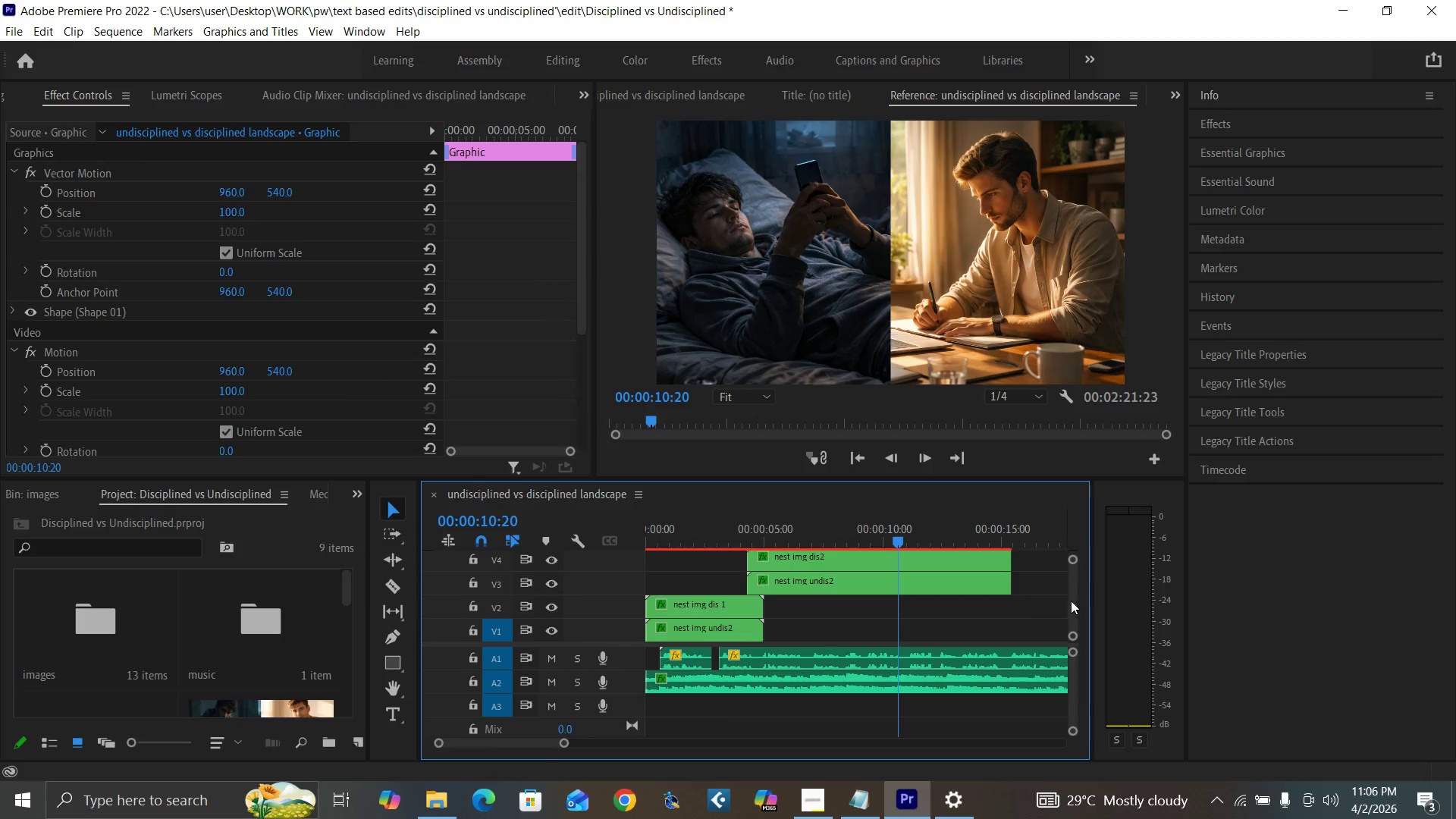 
left_click_drag(start_coordinate=[1071, 601], to_coordinate=[1070, 596])
 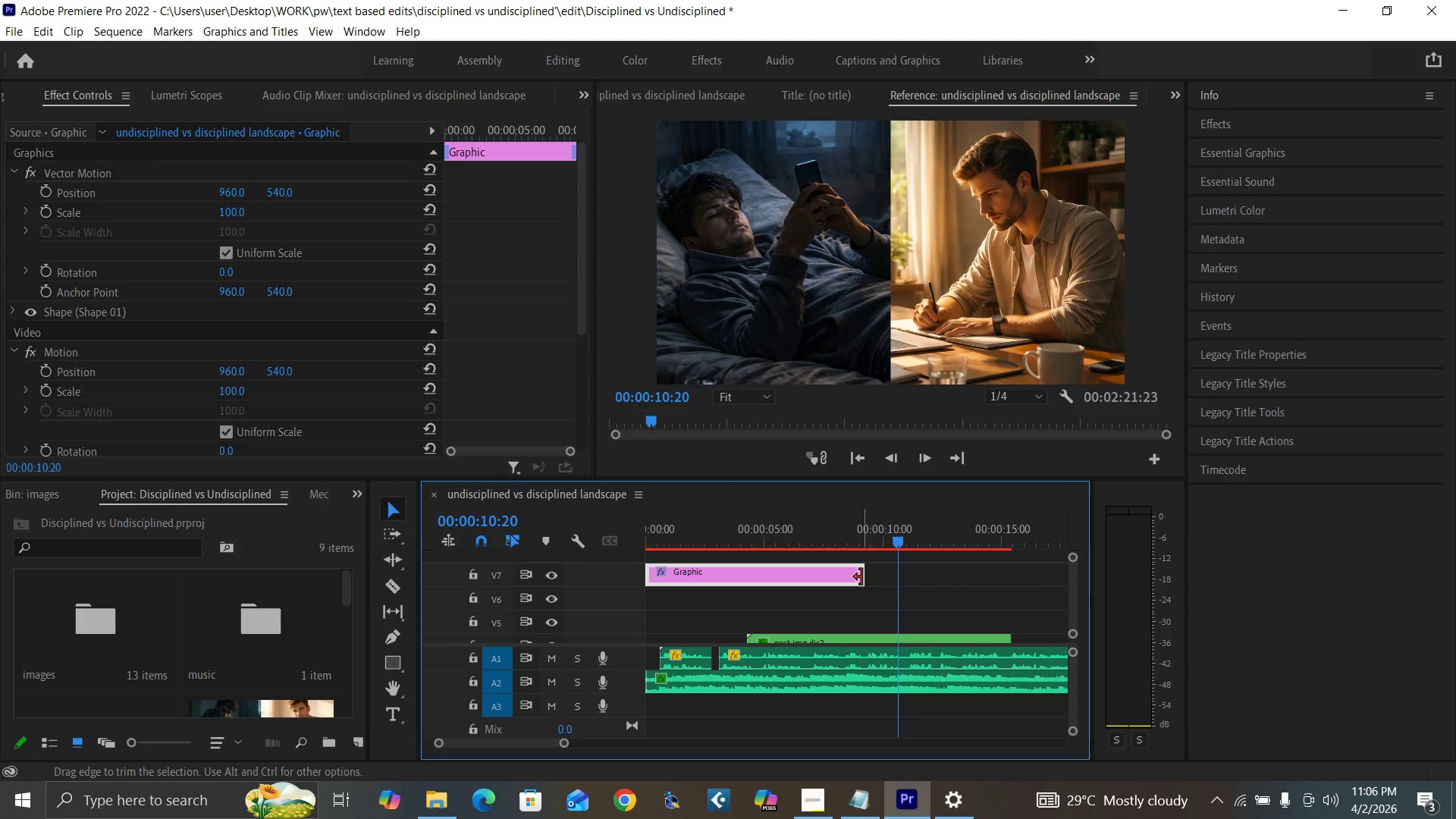 
left_click_drag(start_coordinate=[861, 577], to_coordinate=[1015, 584])
 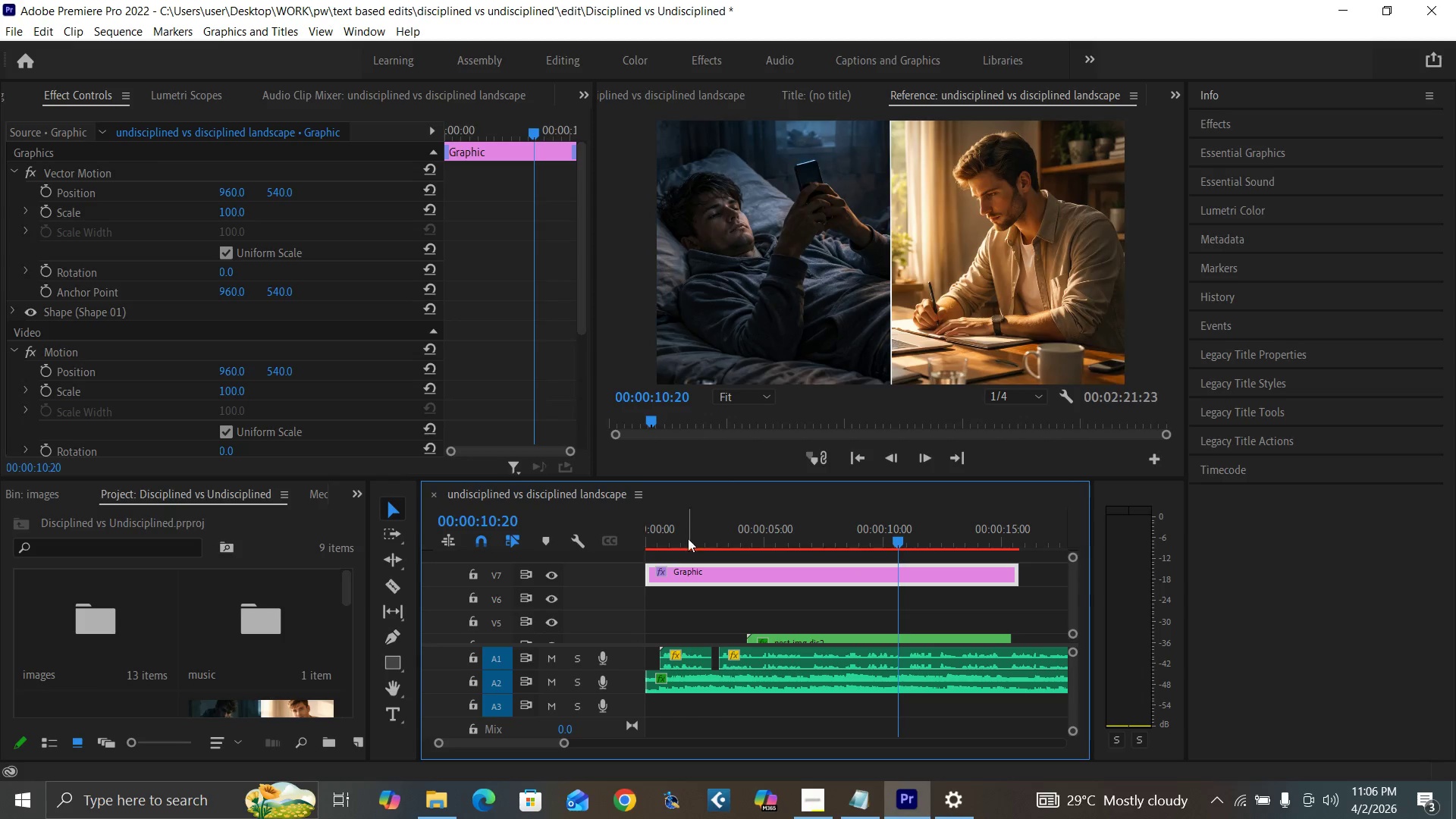 
left_click_drag(start_coordinate=[686, 538], to_coordinate=[582, 579])
 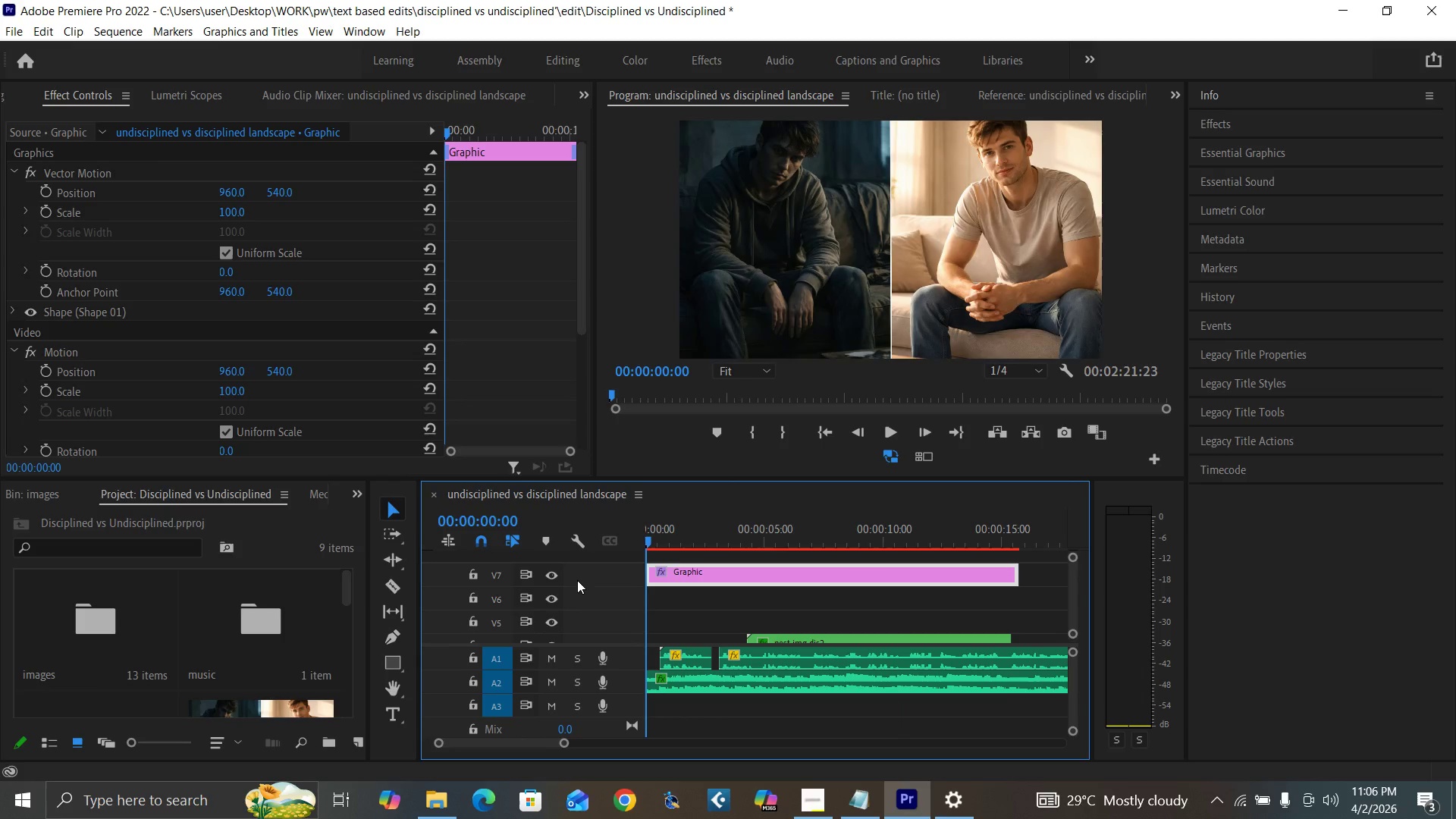 
key(Control+S)
 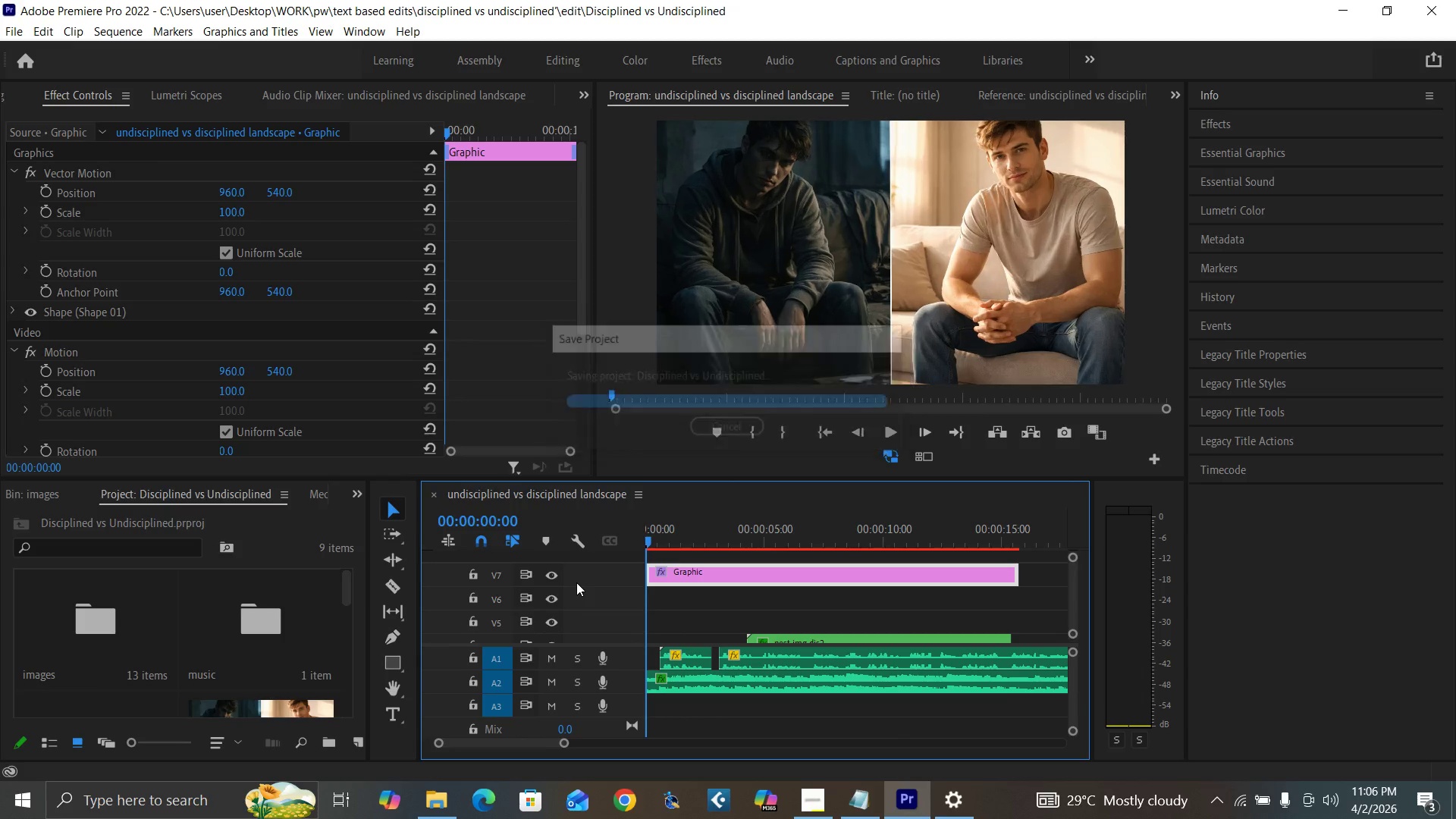 
key(Control+Backquote)
 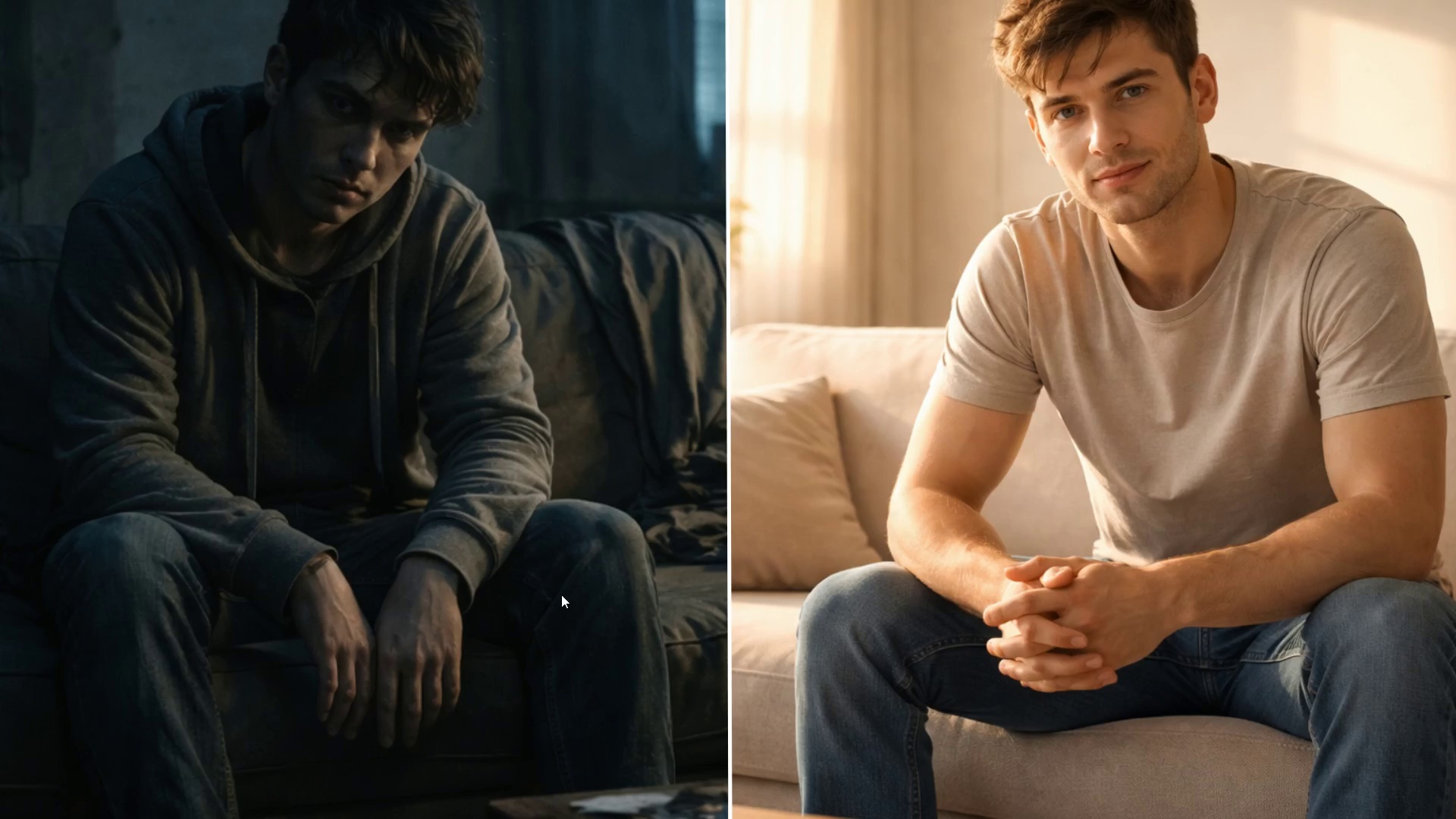 
key(Space)
 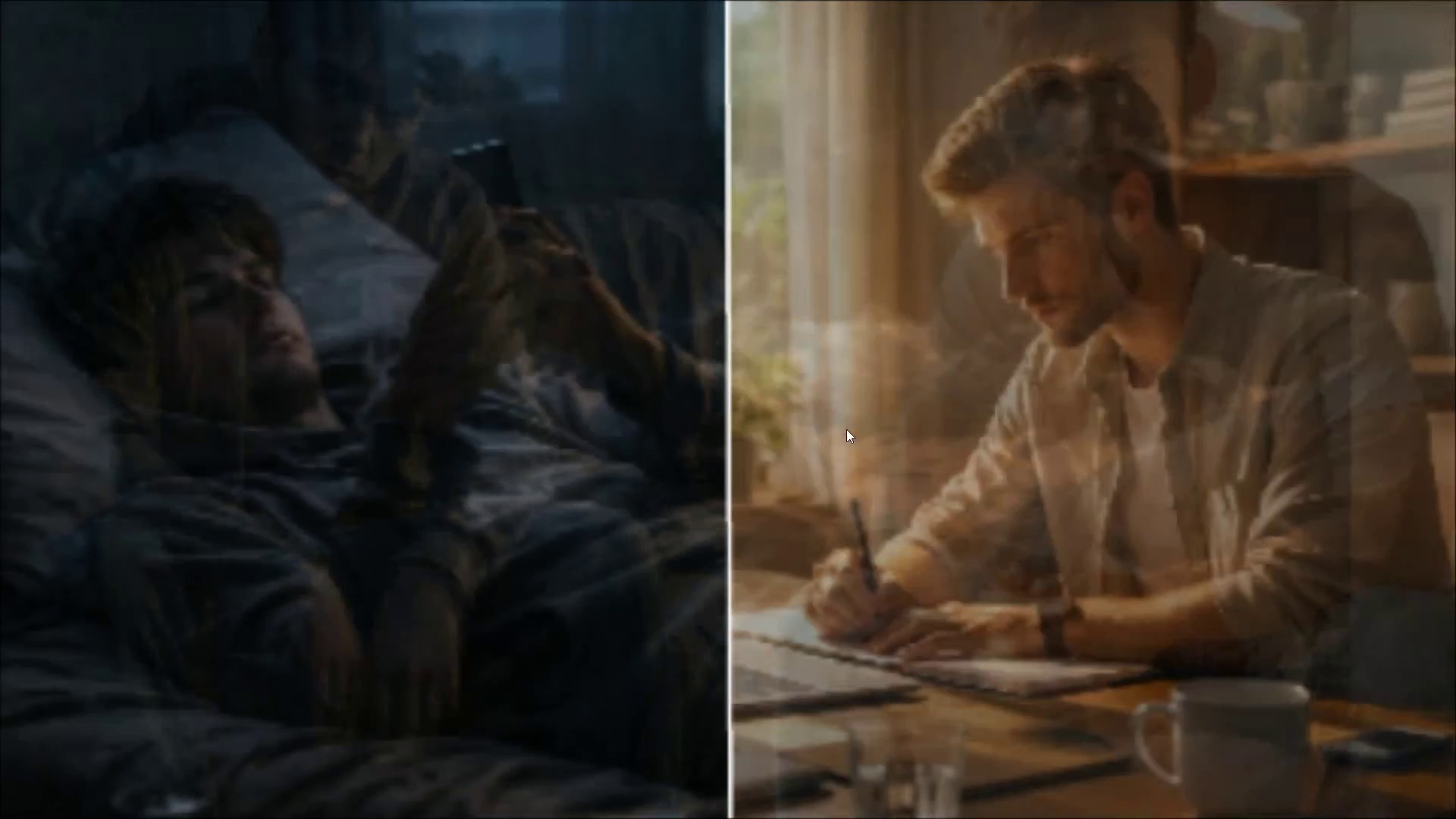 
wait(9.53)
 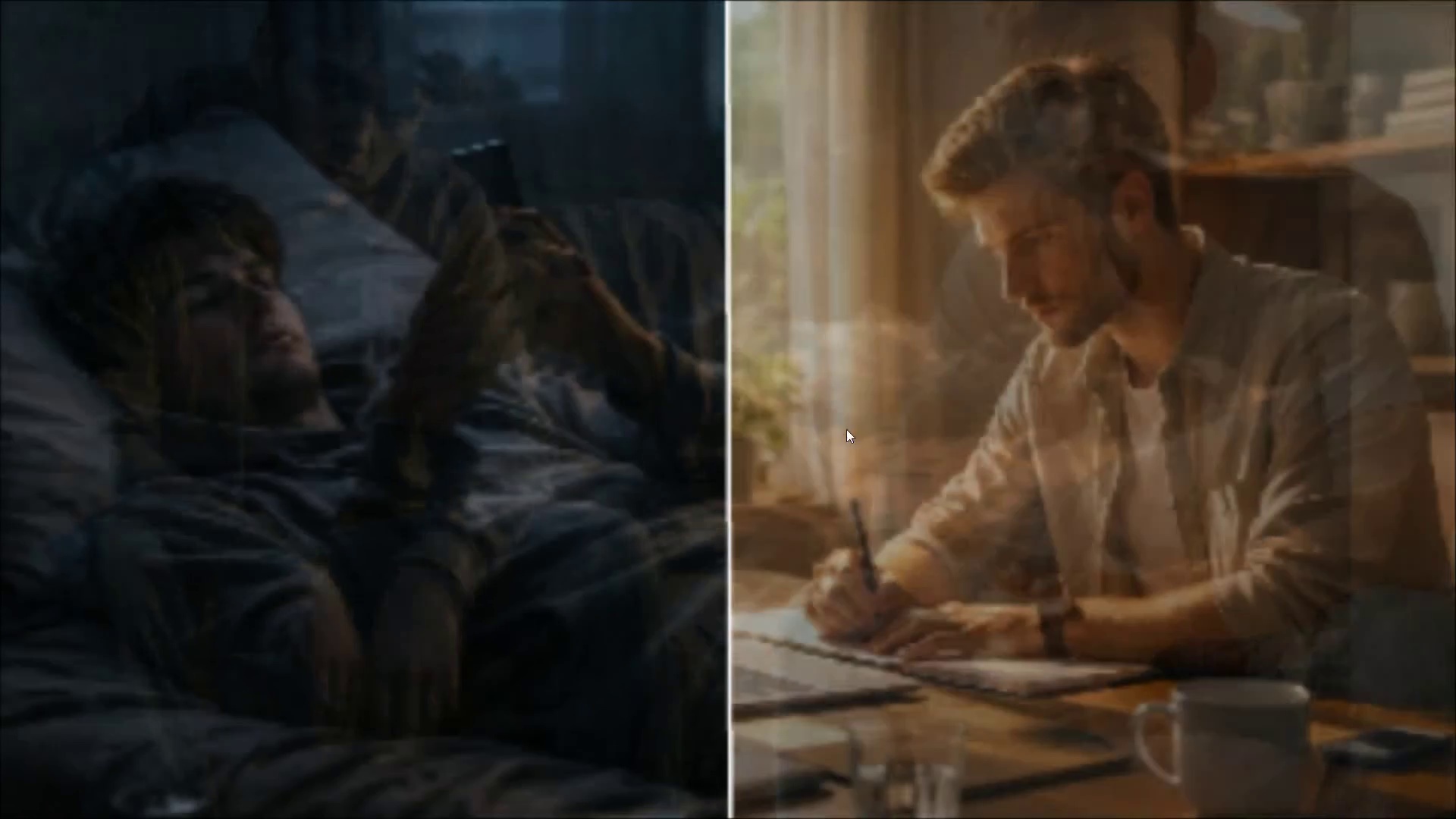 
key(Space)
 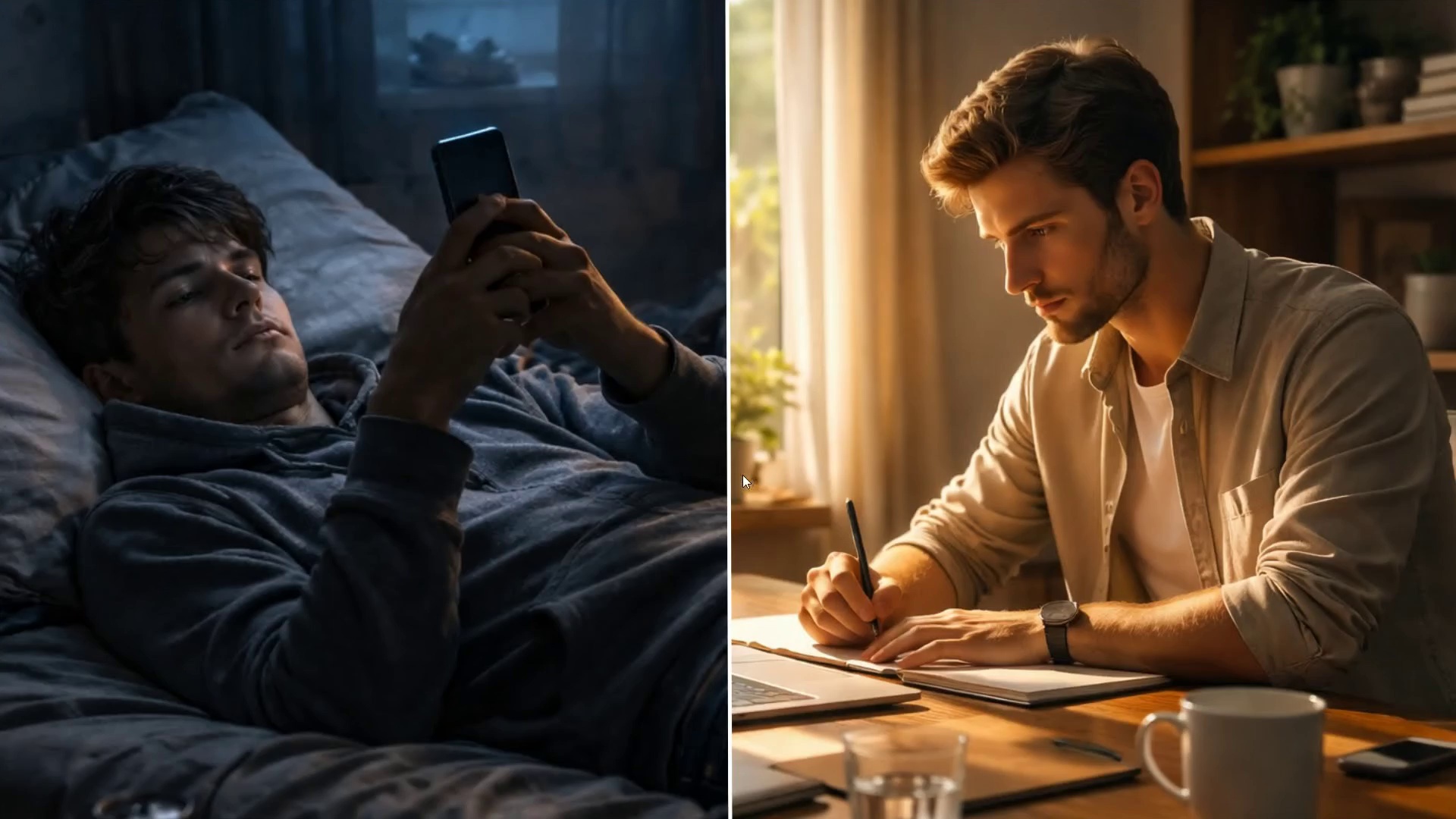 
key(Control+Backquote)
 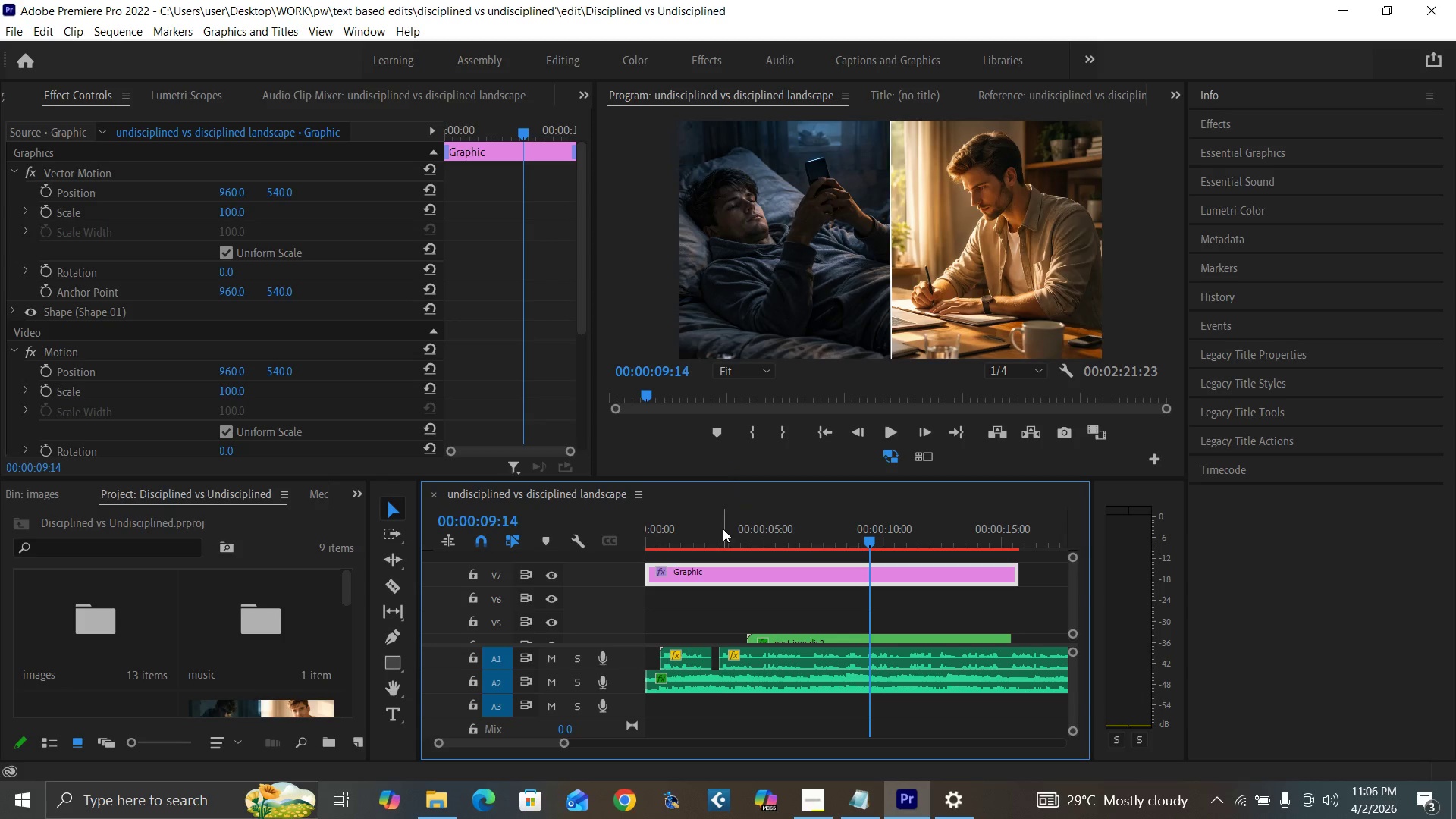 
key(Enter)
 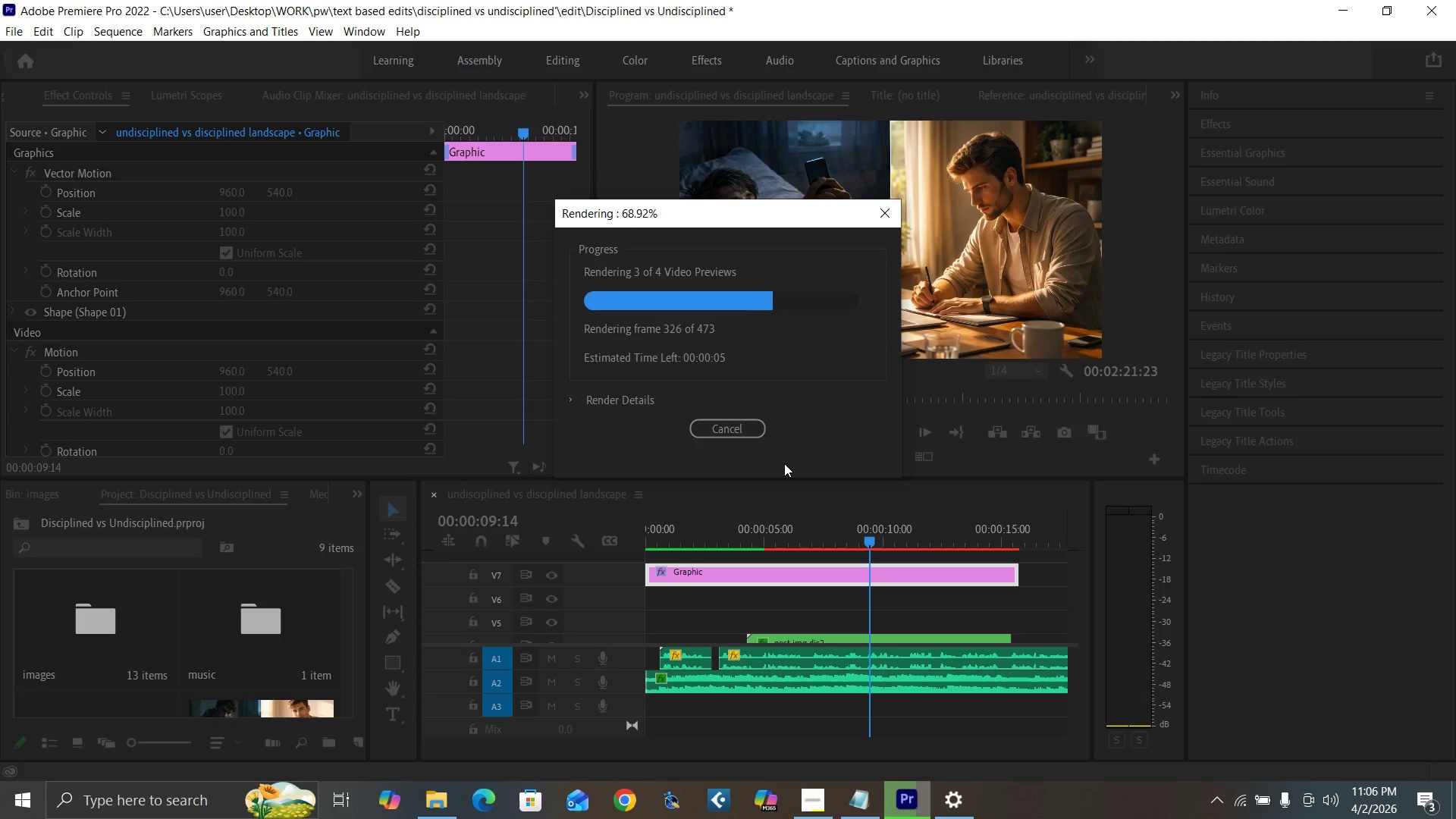 
wait(17.81)
 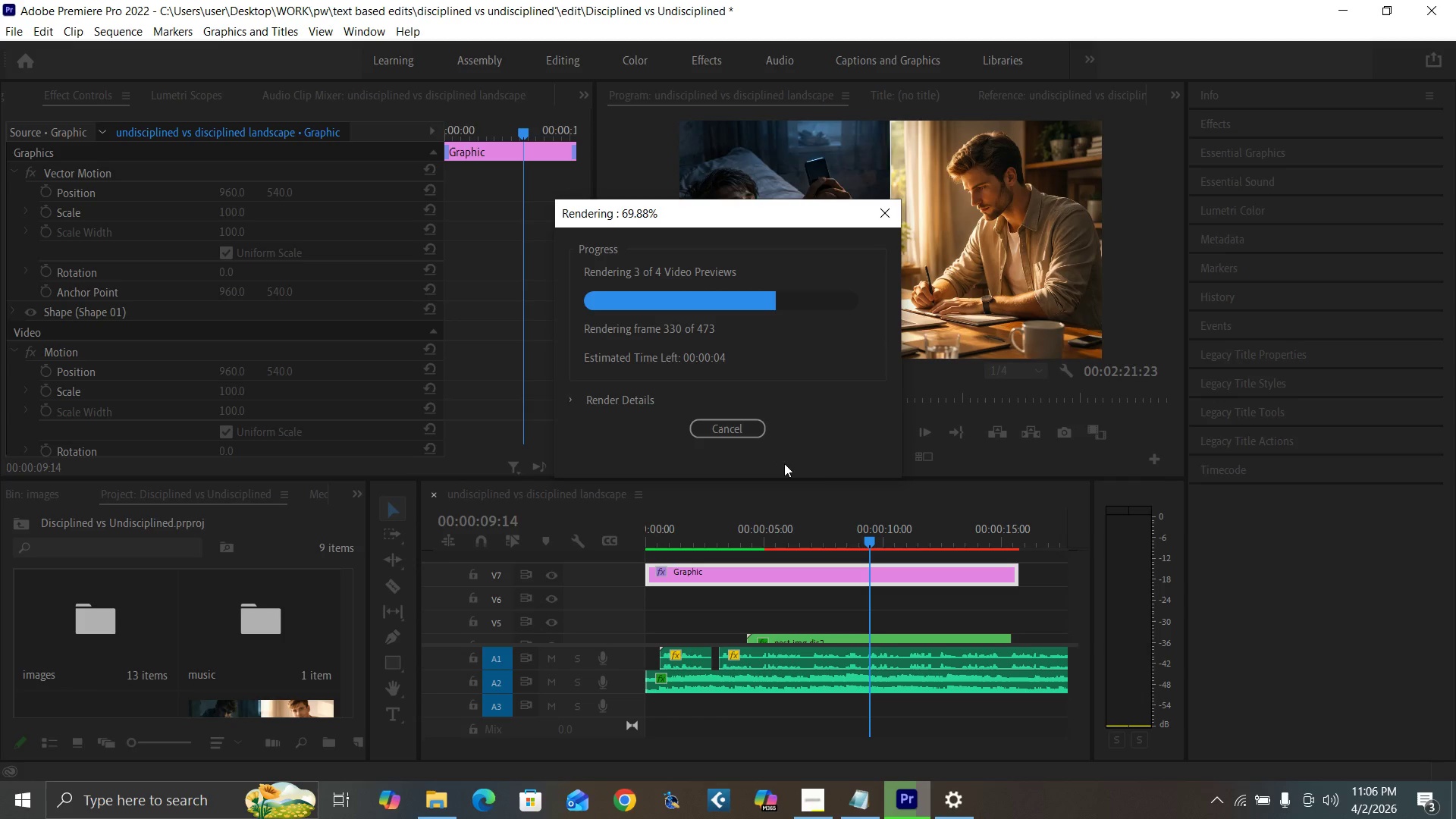 
key(Control+Backquote)
 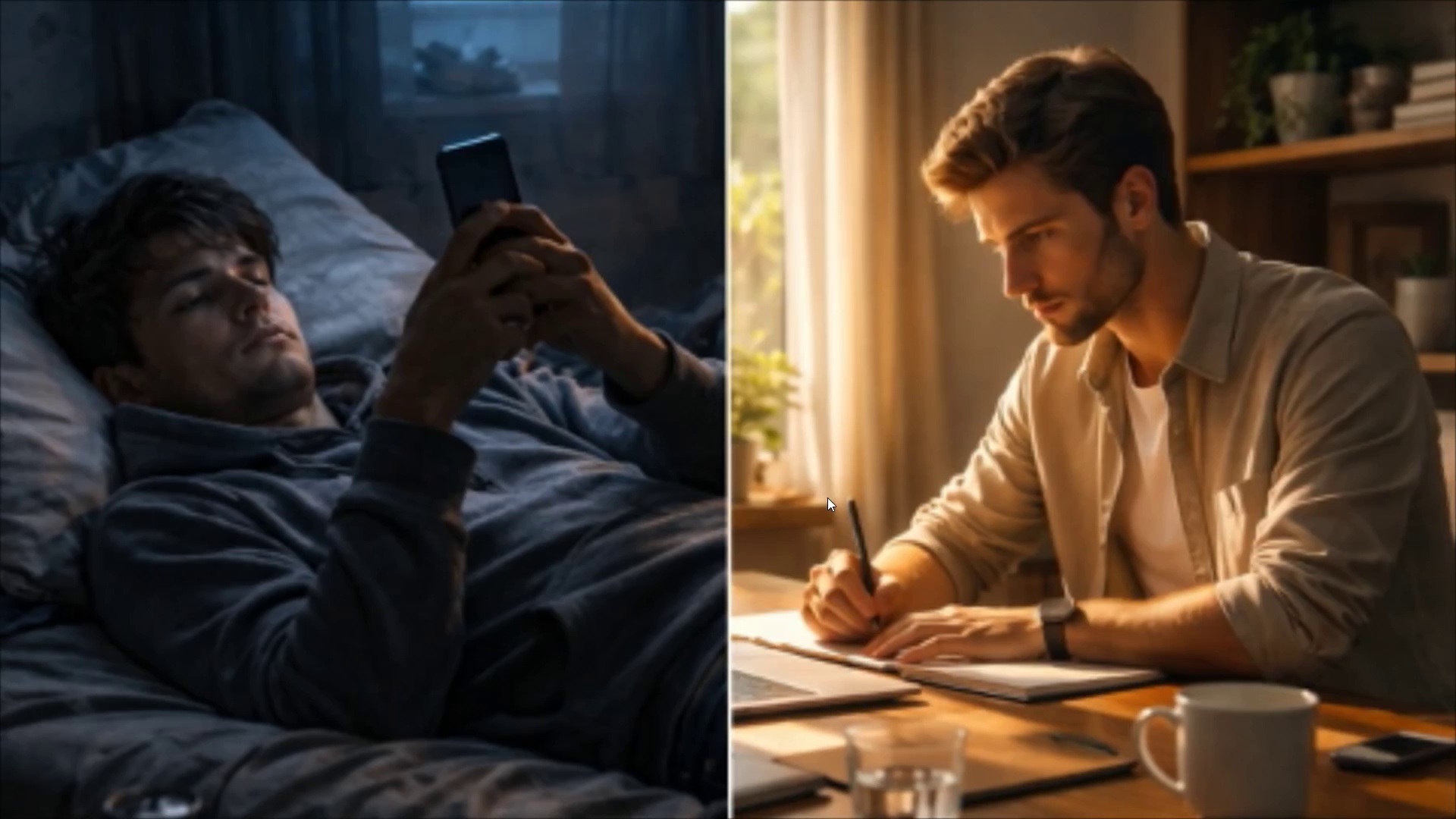 
wait(6.52)
 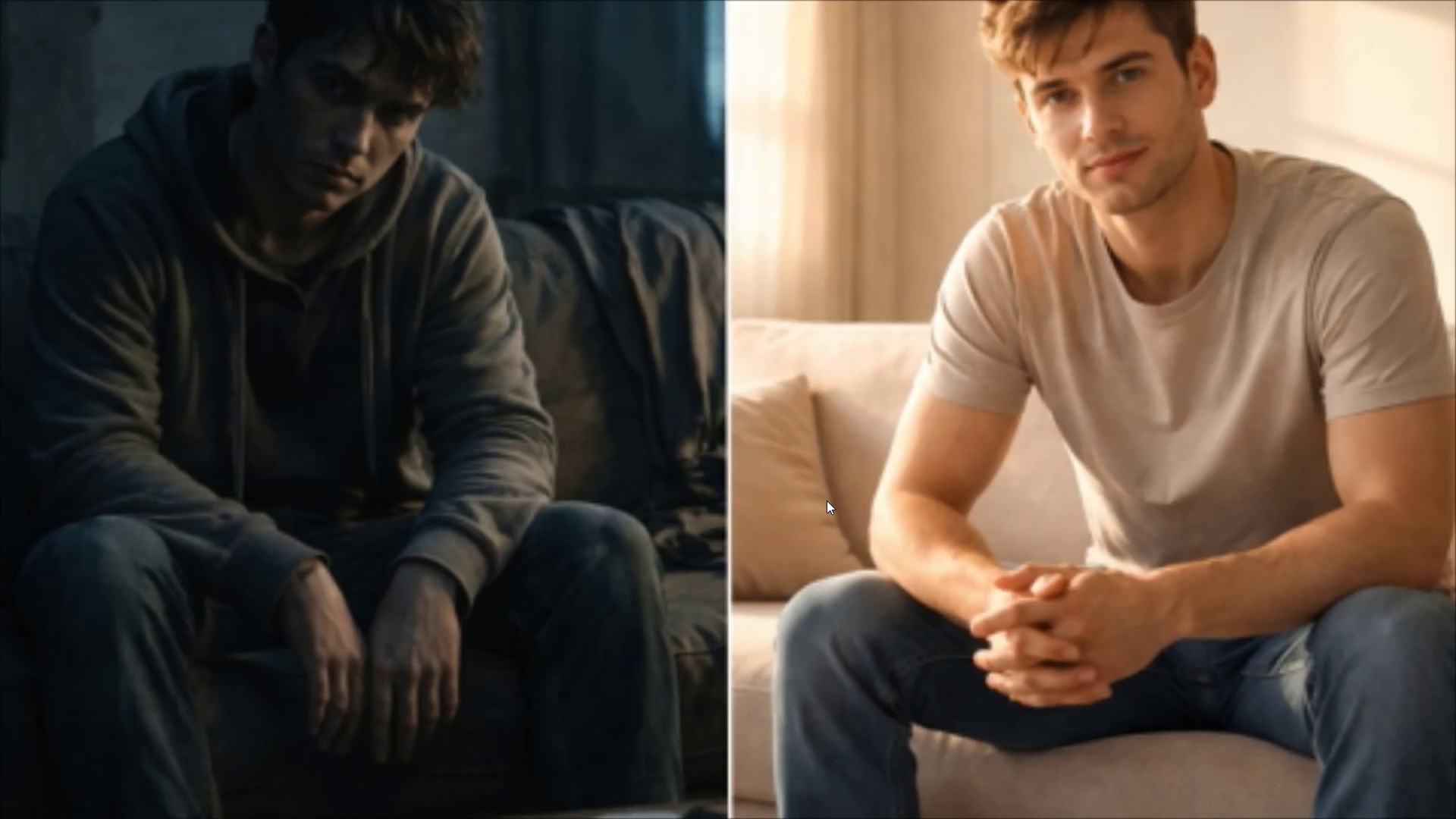 
key(Space)
 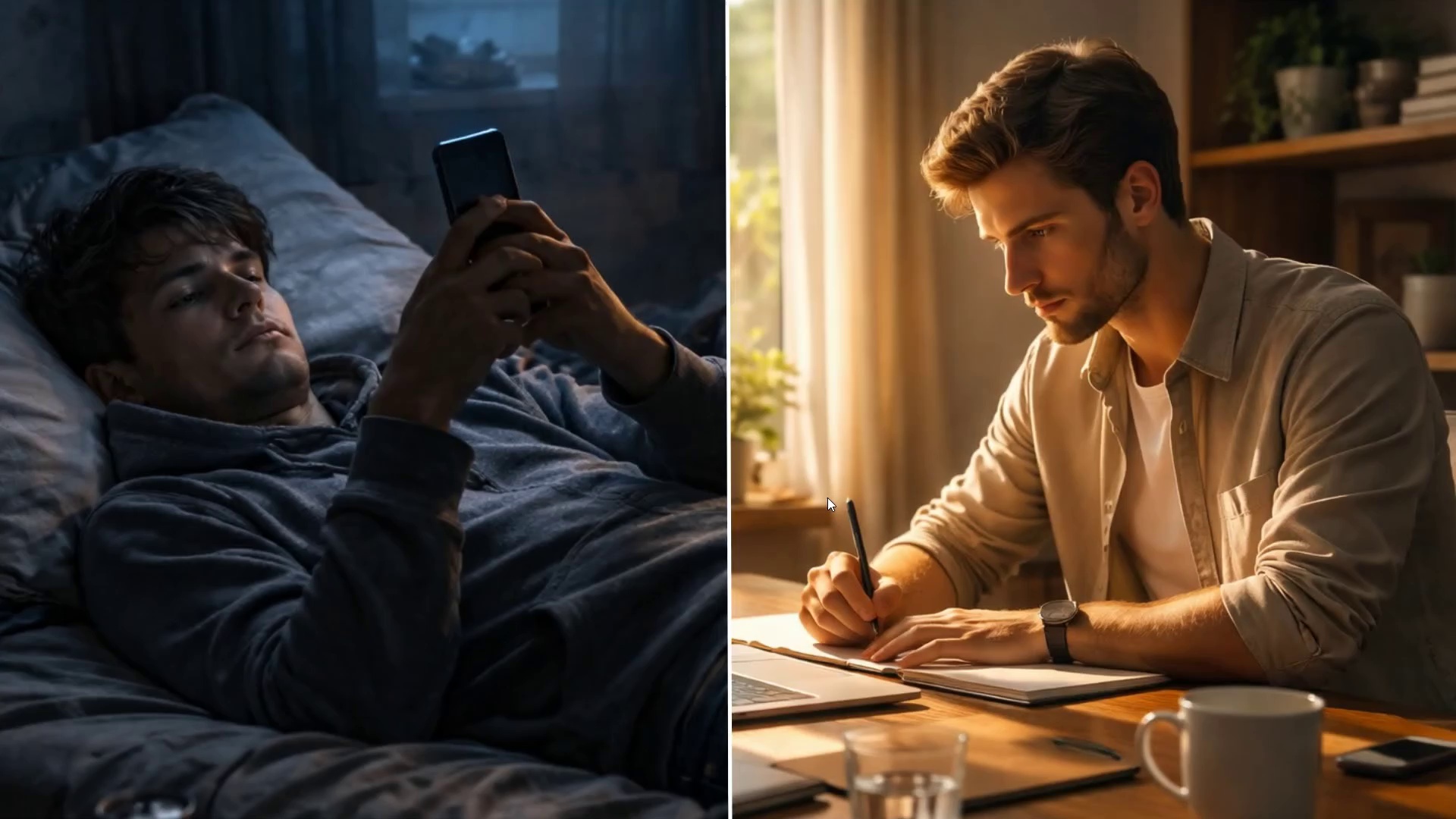 
key(Control+Backquote)
 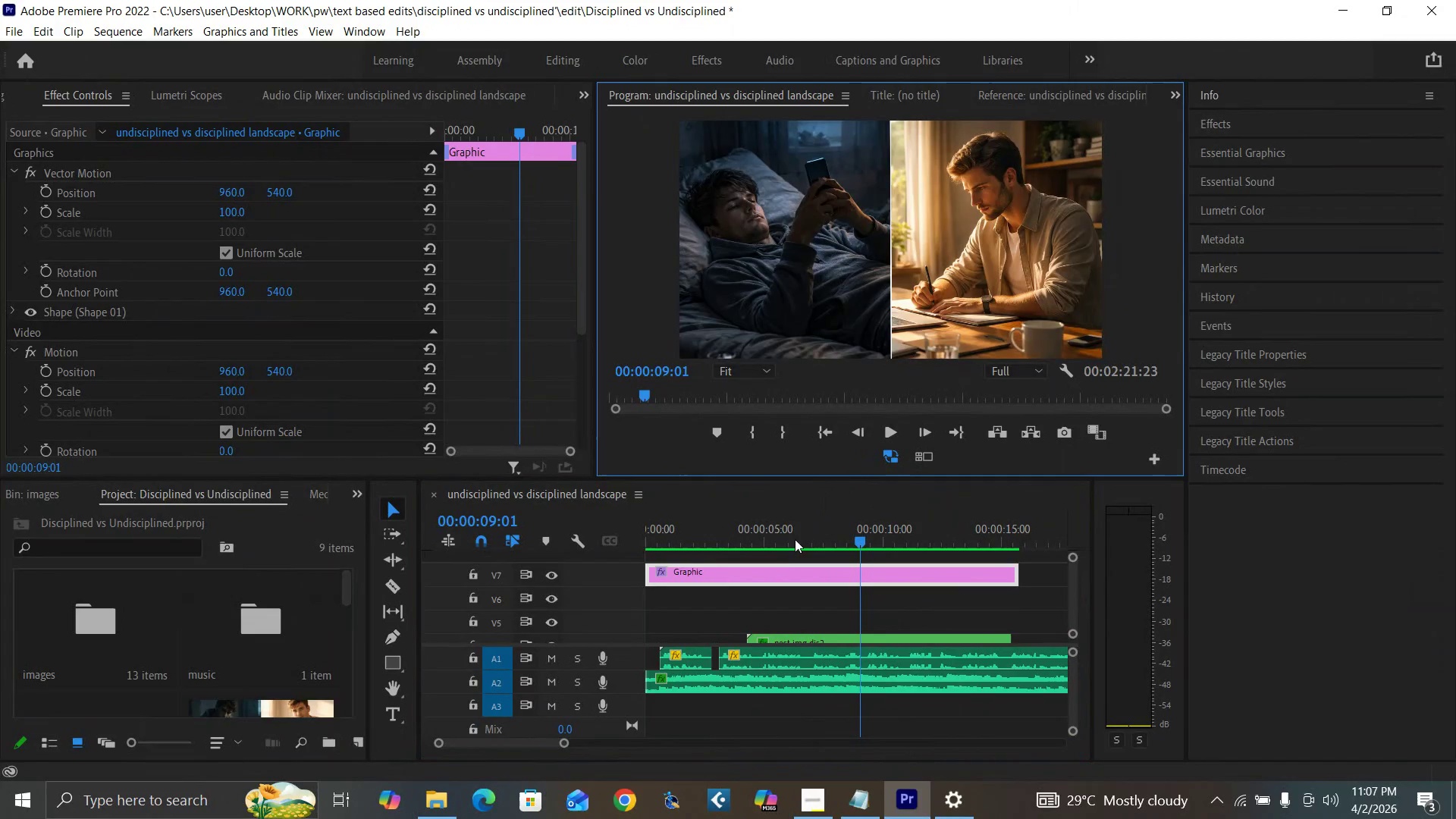 
left_click([751, 540])
 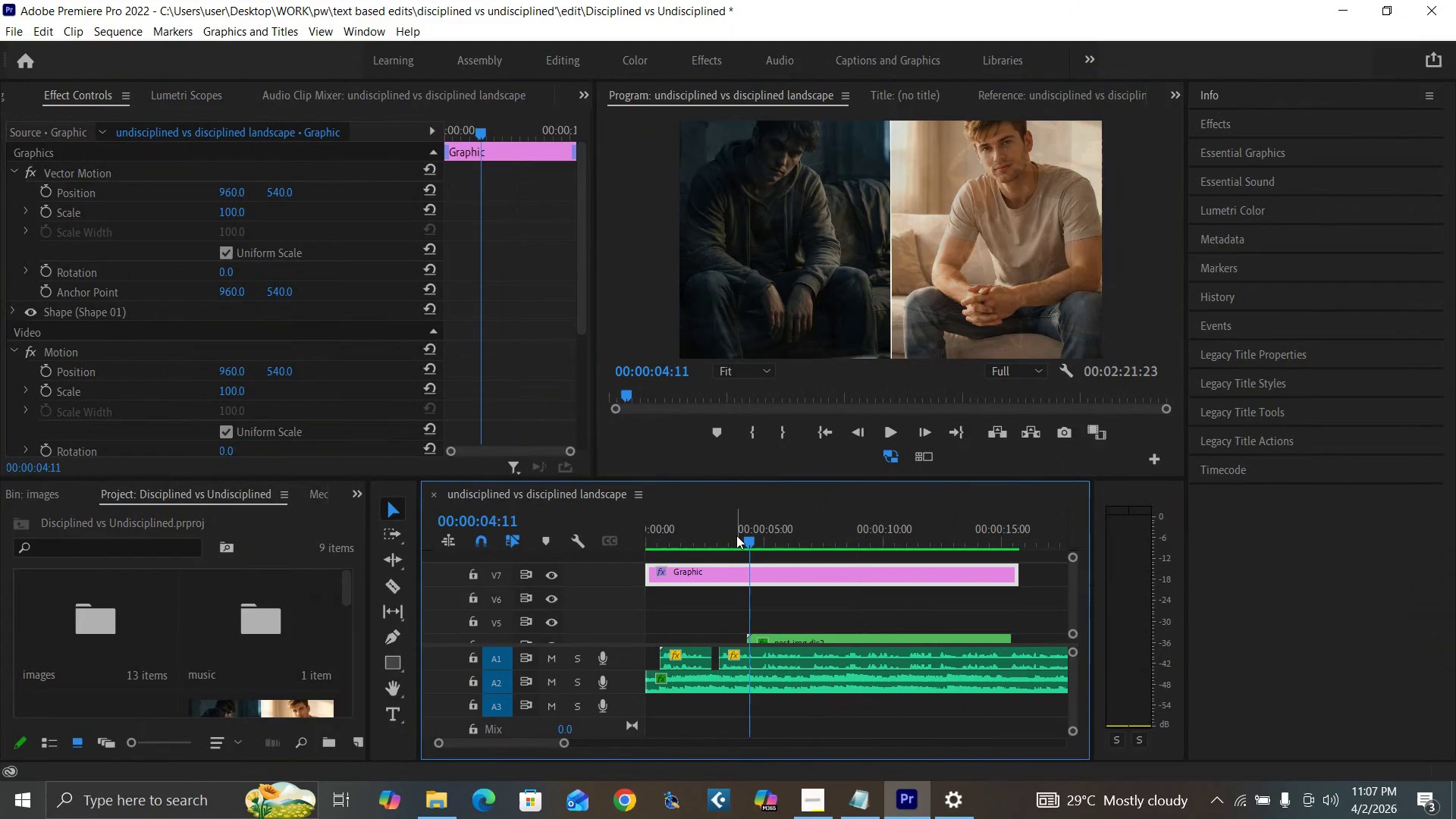 
left_click([736, 535])
 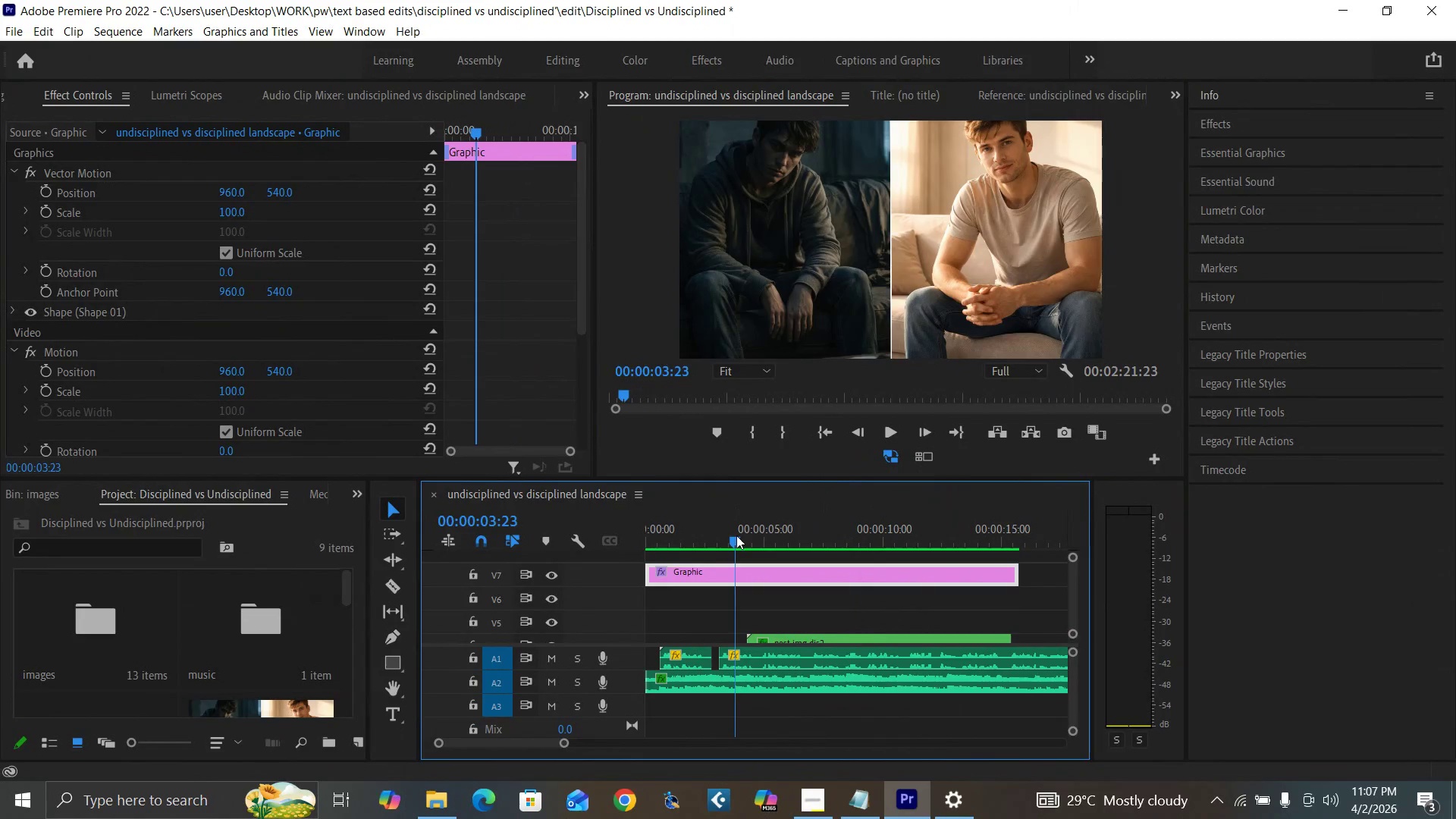 
key(Control+Backquote)
 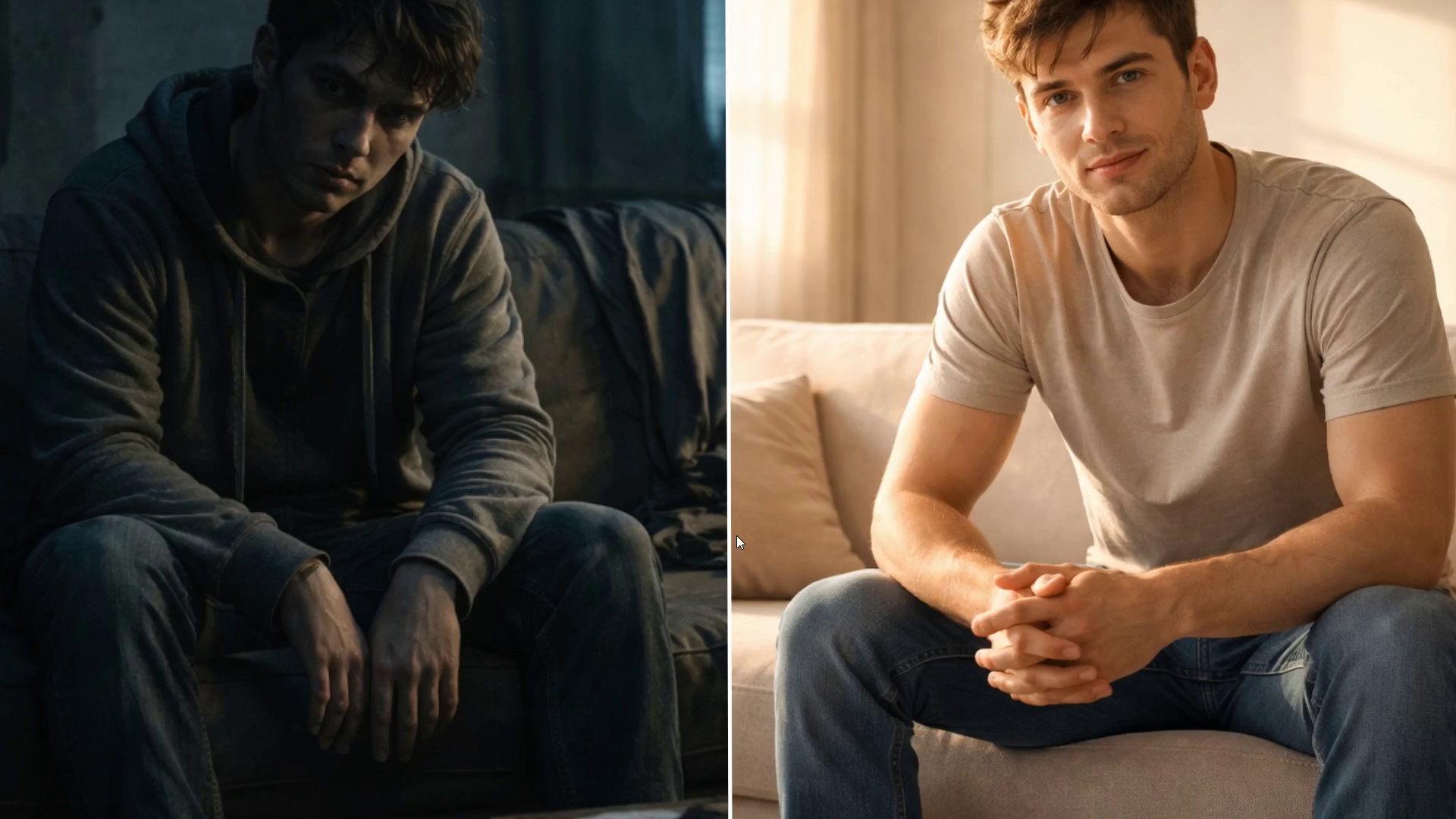 
key(Space)
 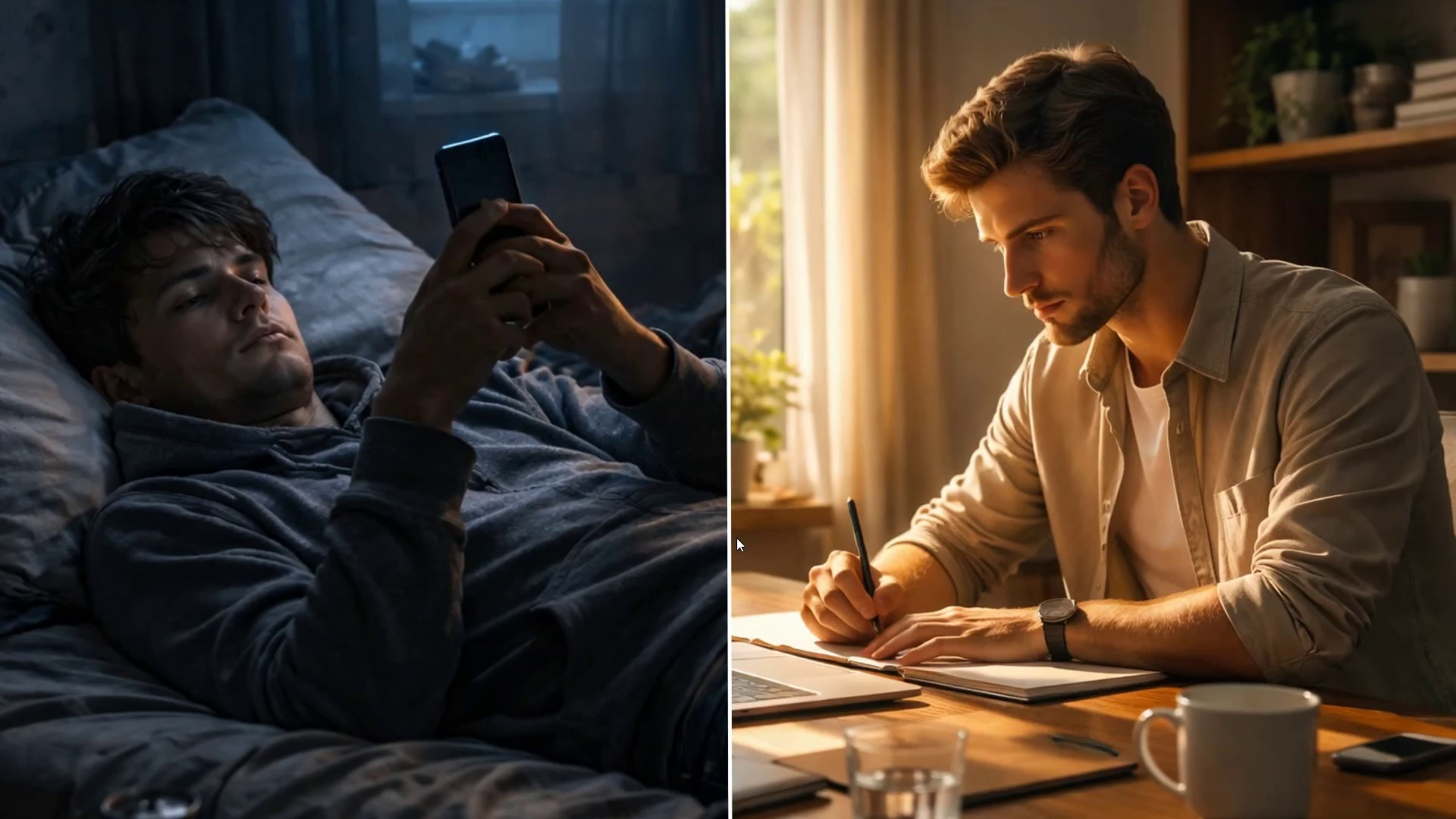 
wait(5.36)
 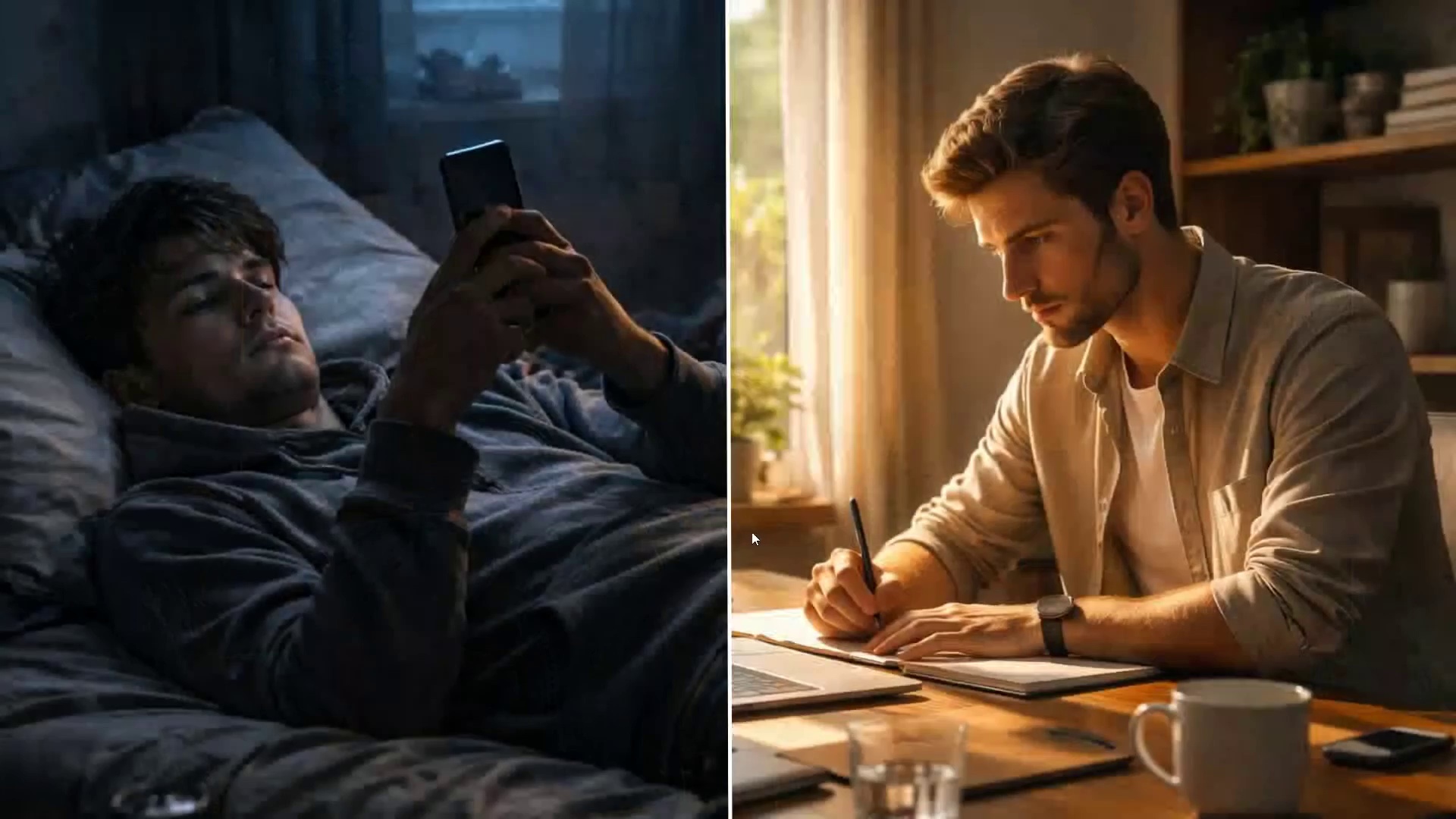 
key(Space)
 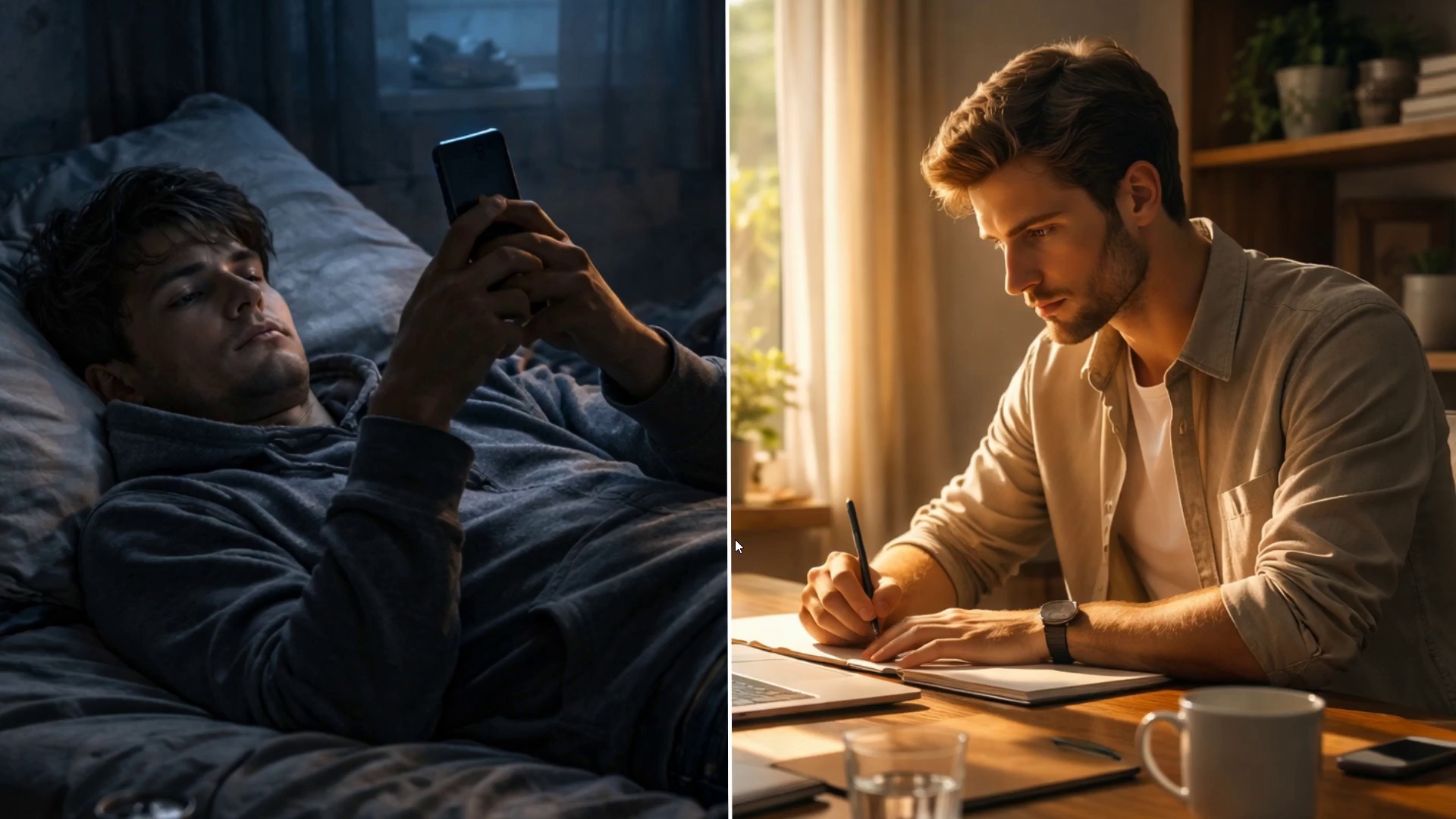 
key(Control+Backquote)
 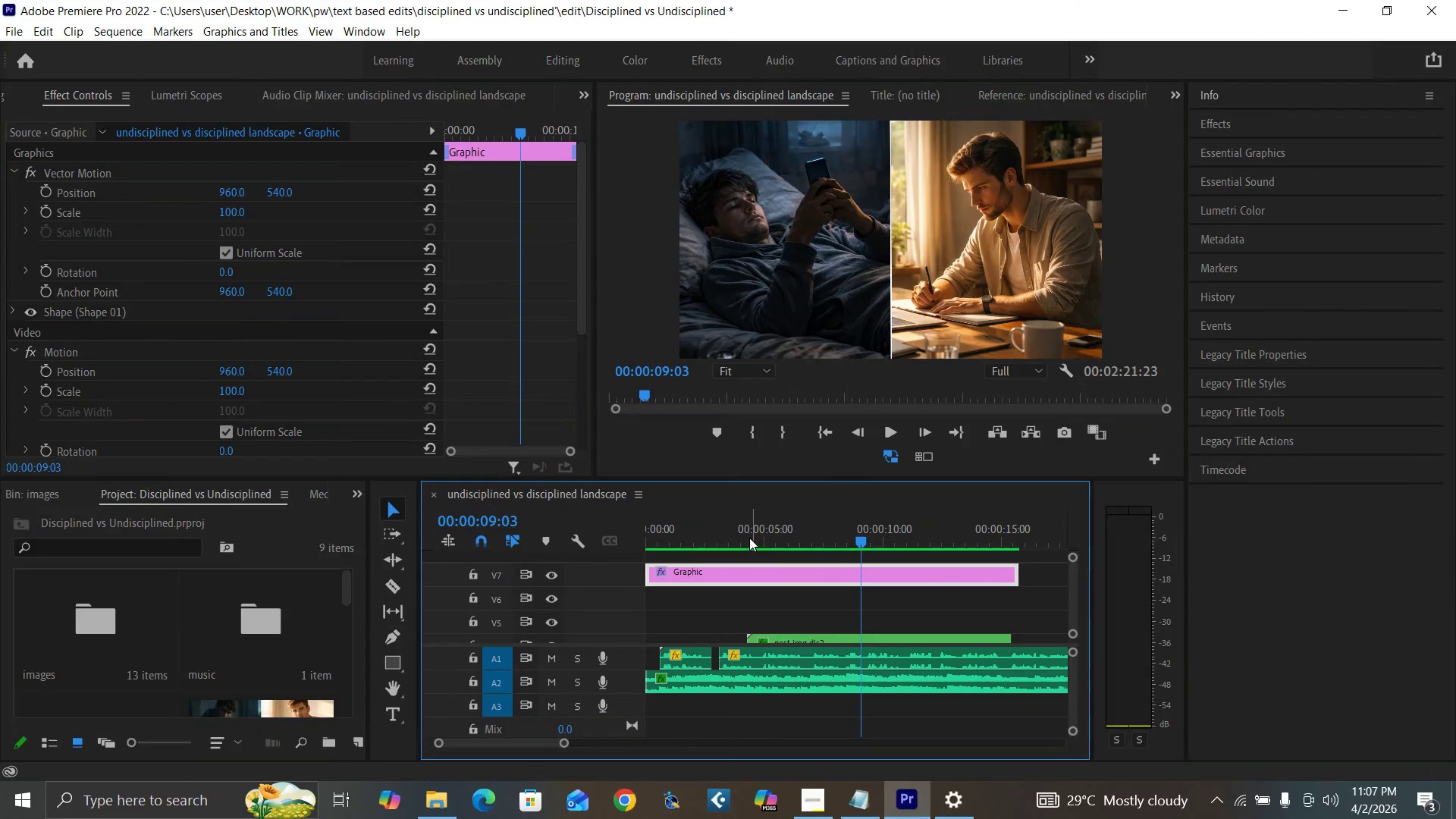 
left_click([744, 538])
 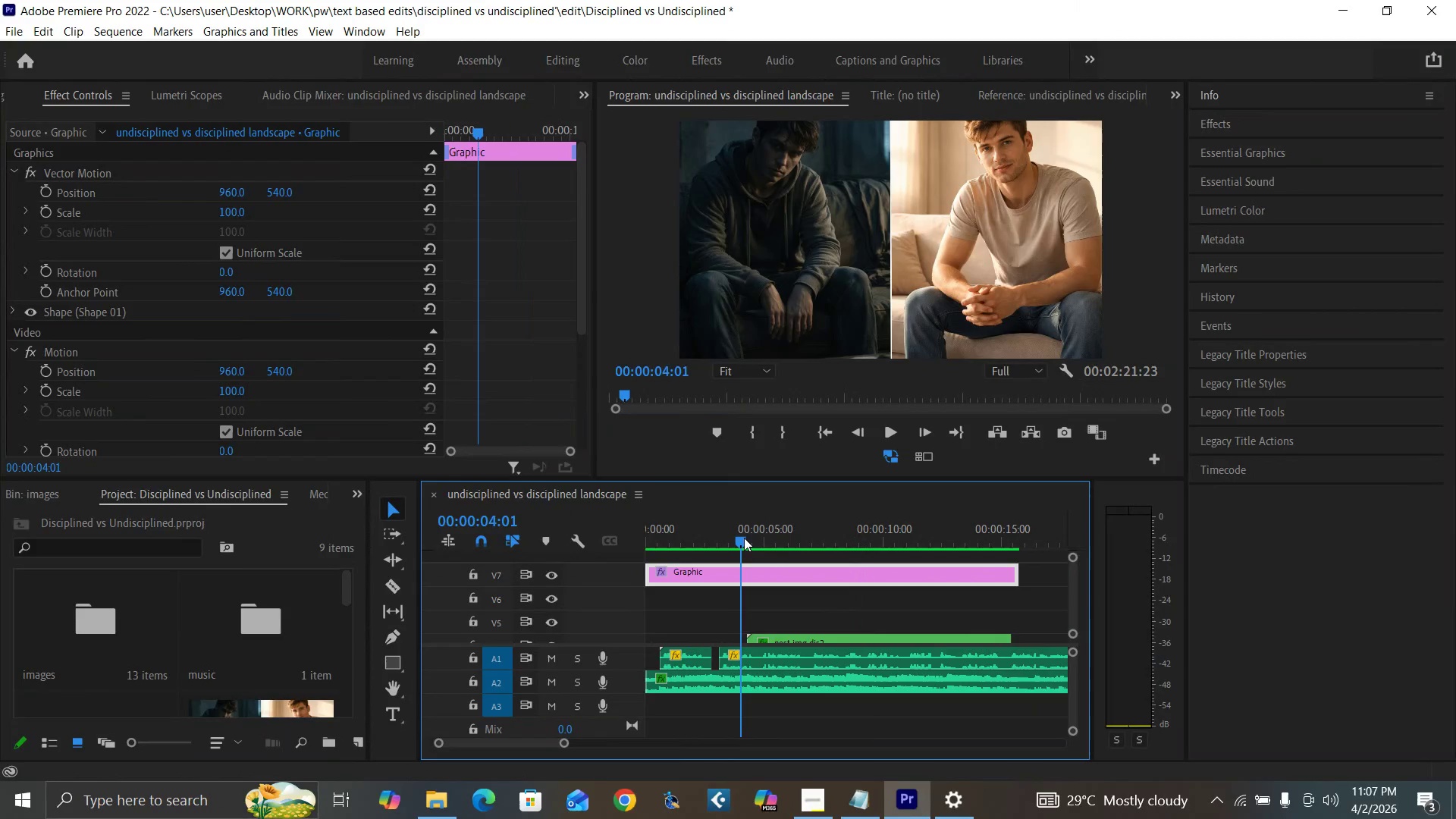 
key(Control+Backquote)
 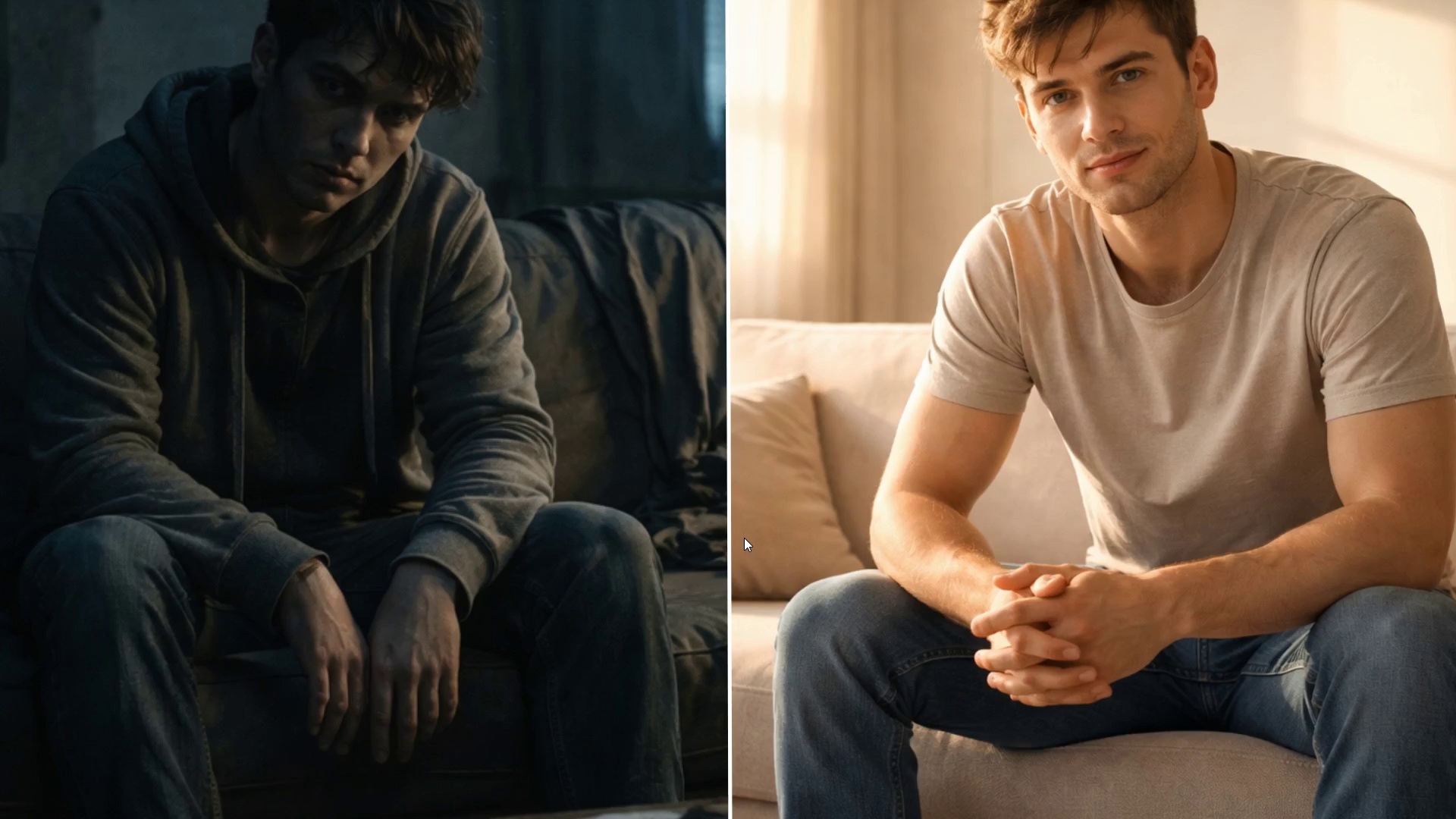 
key(Space)
 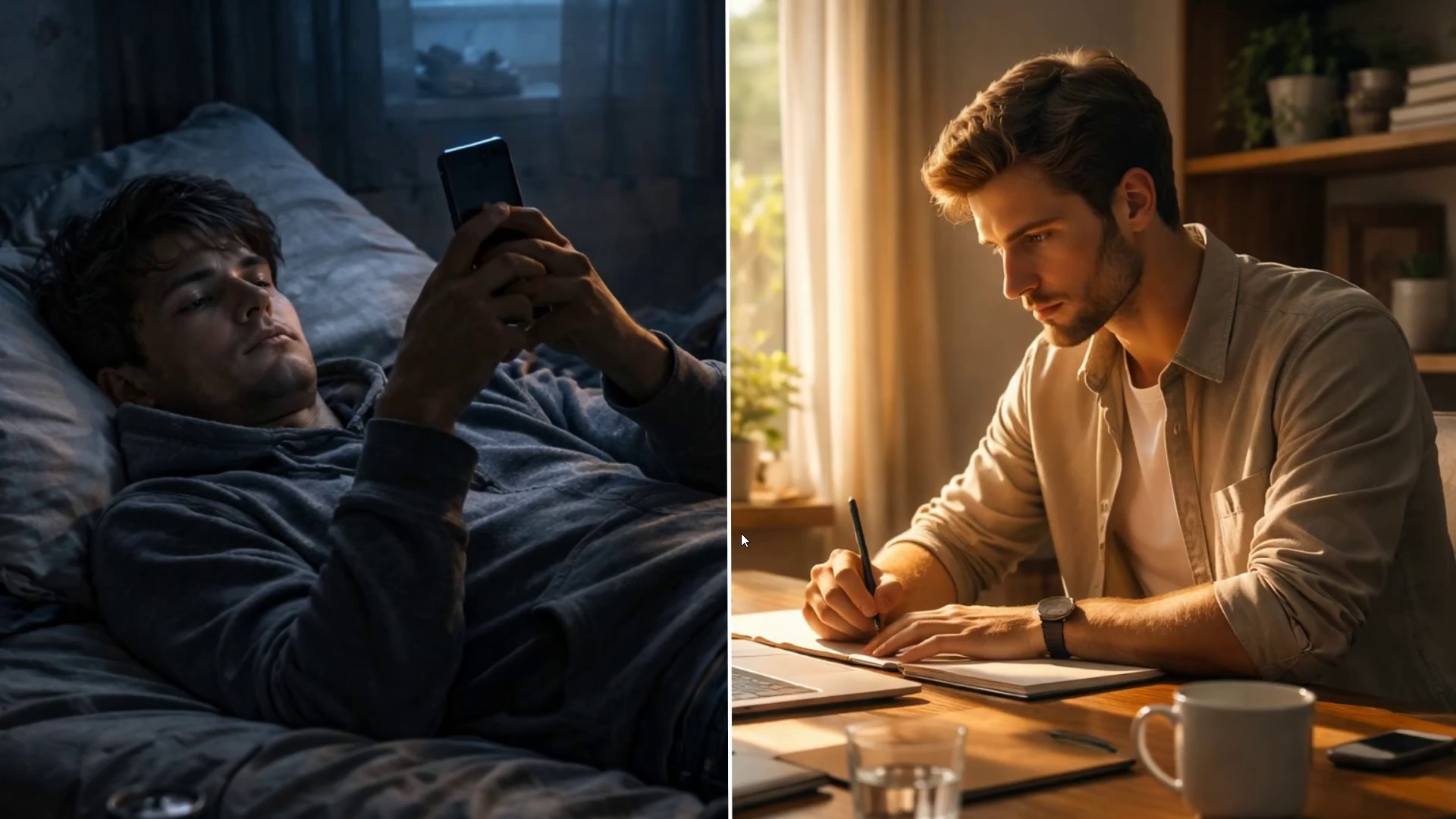 
key(Space)
 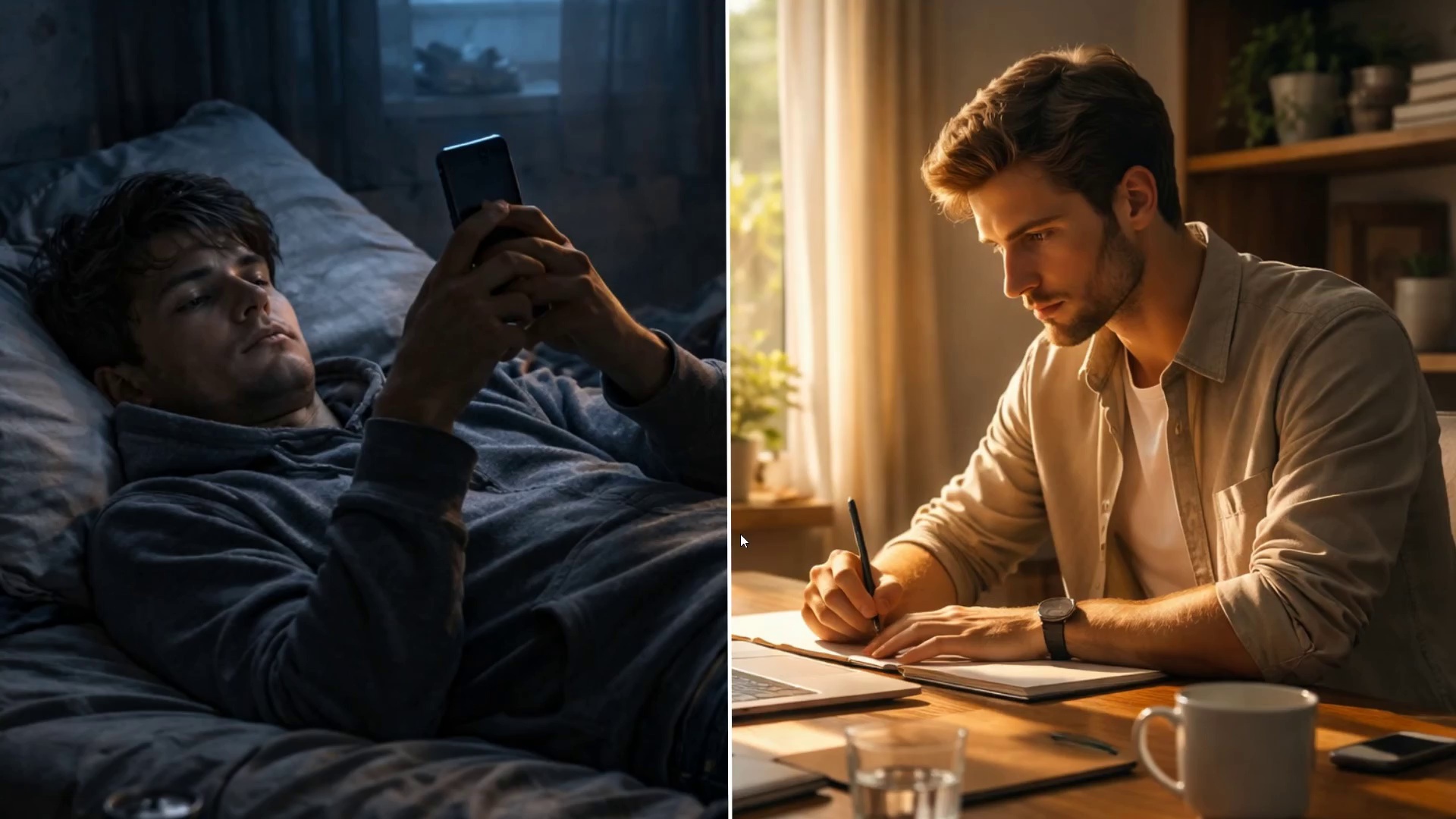 
key(Control+Backquote)
 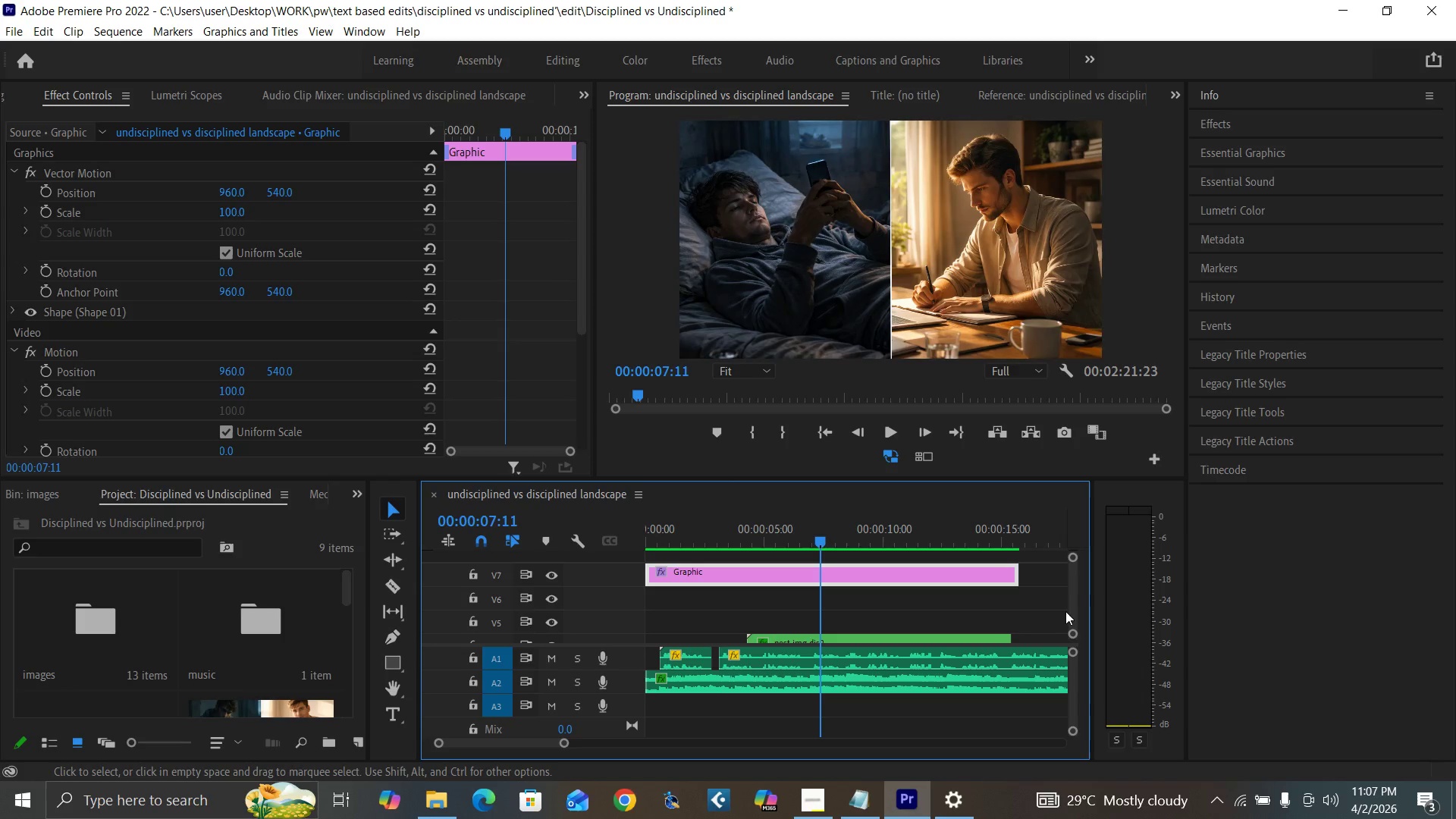 
left_click_drag(start_coordinate=[1073, 614], to_coordinate=[1079, 620])
 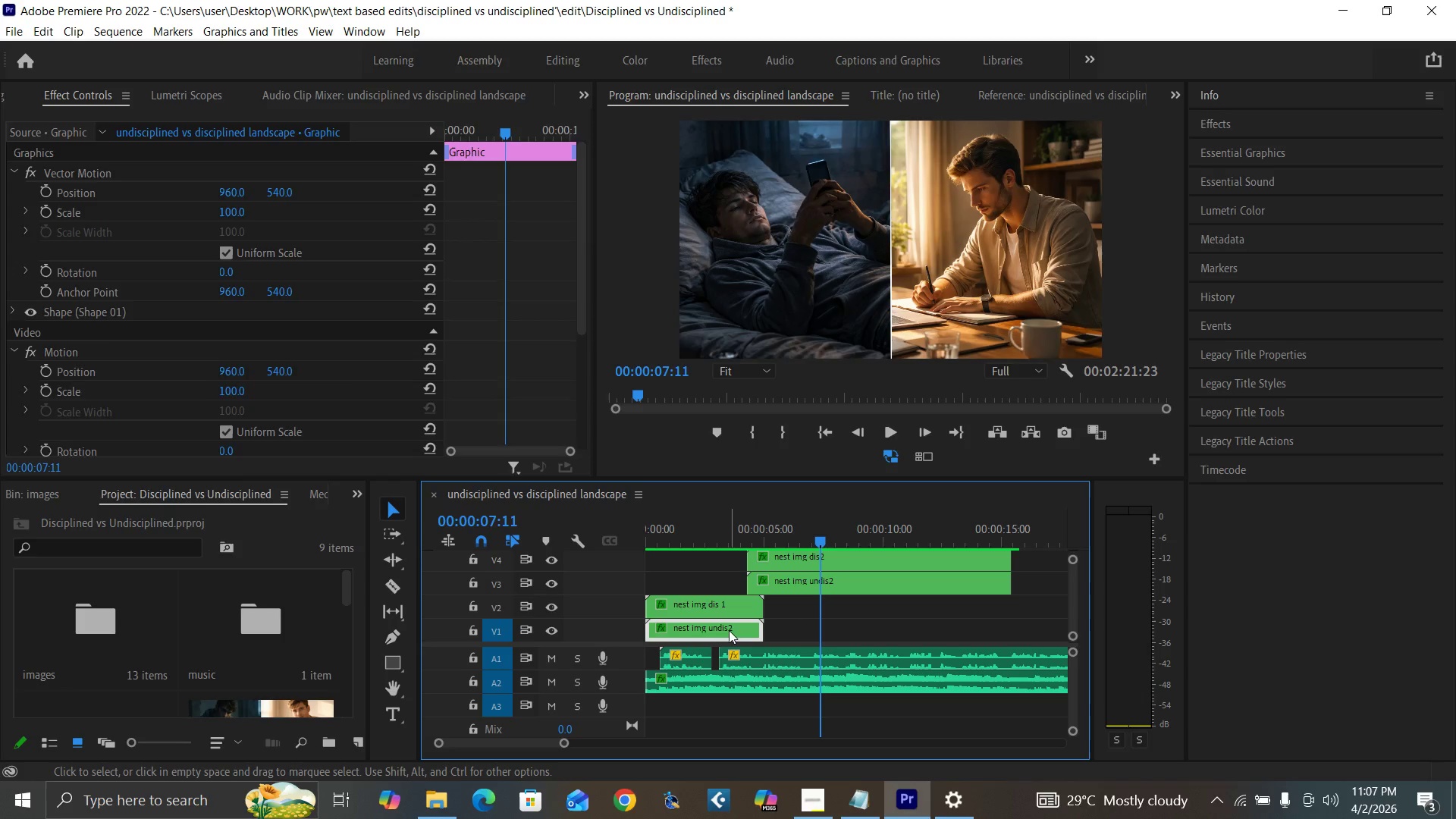 
double_click([729, 630])
 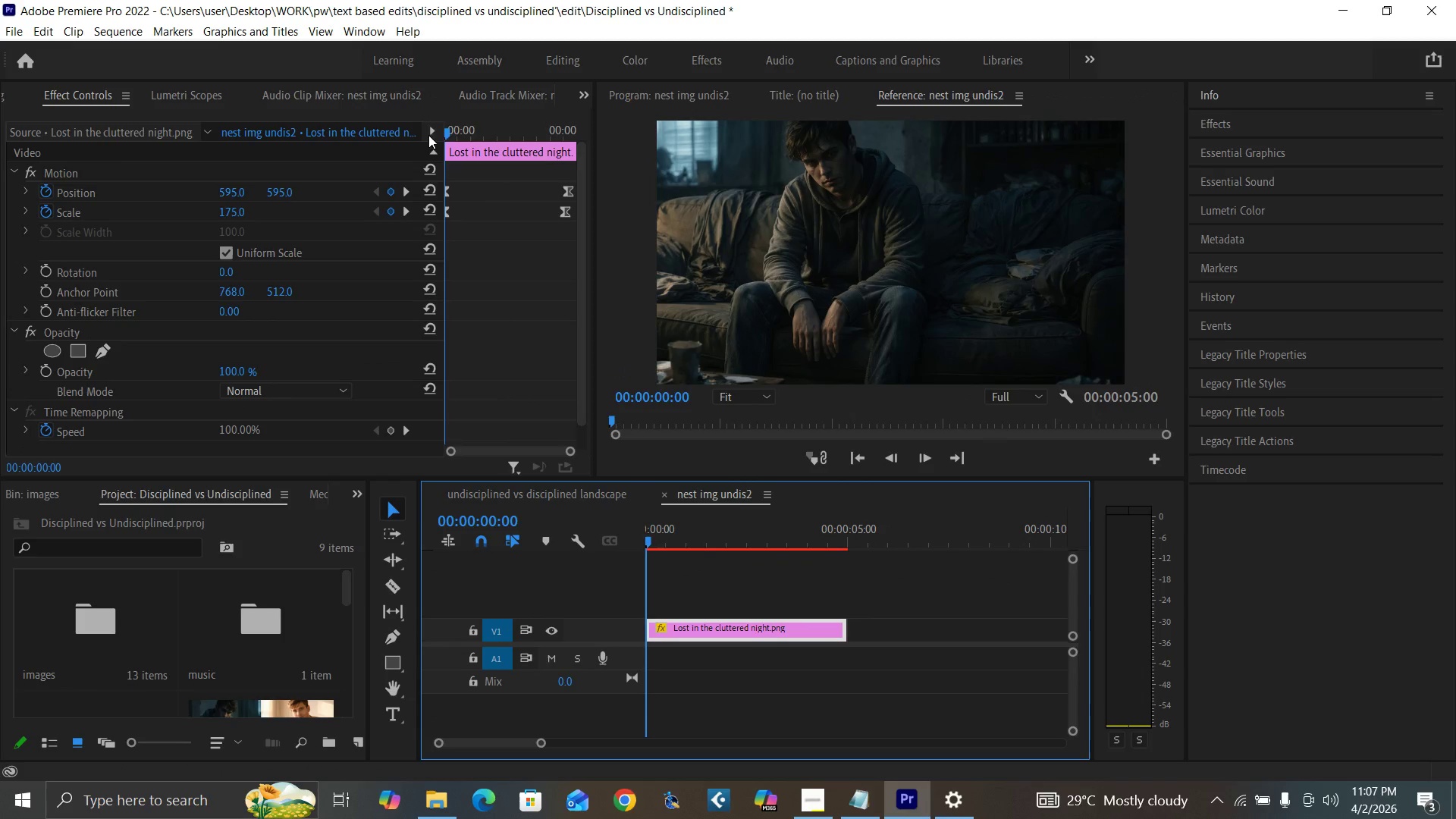 
left_click_drag(start_coordinate=[447, 131], to_coordinate=[570, 171])
 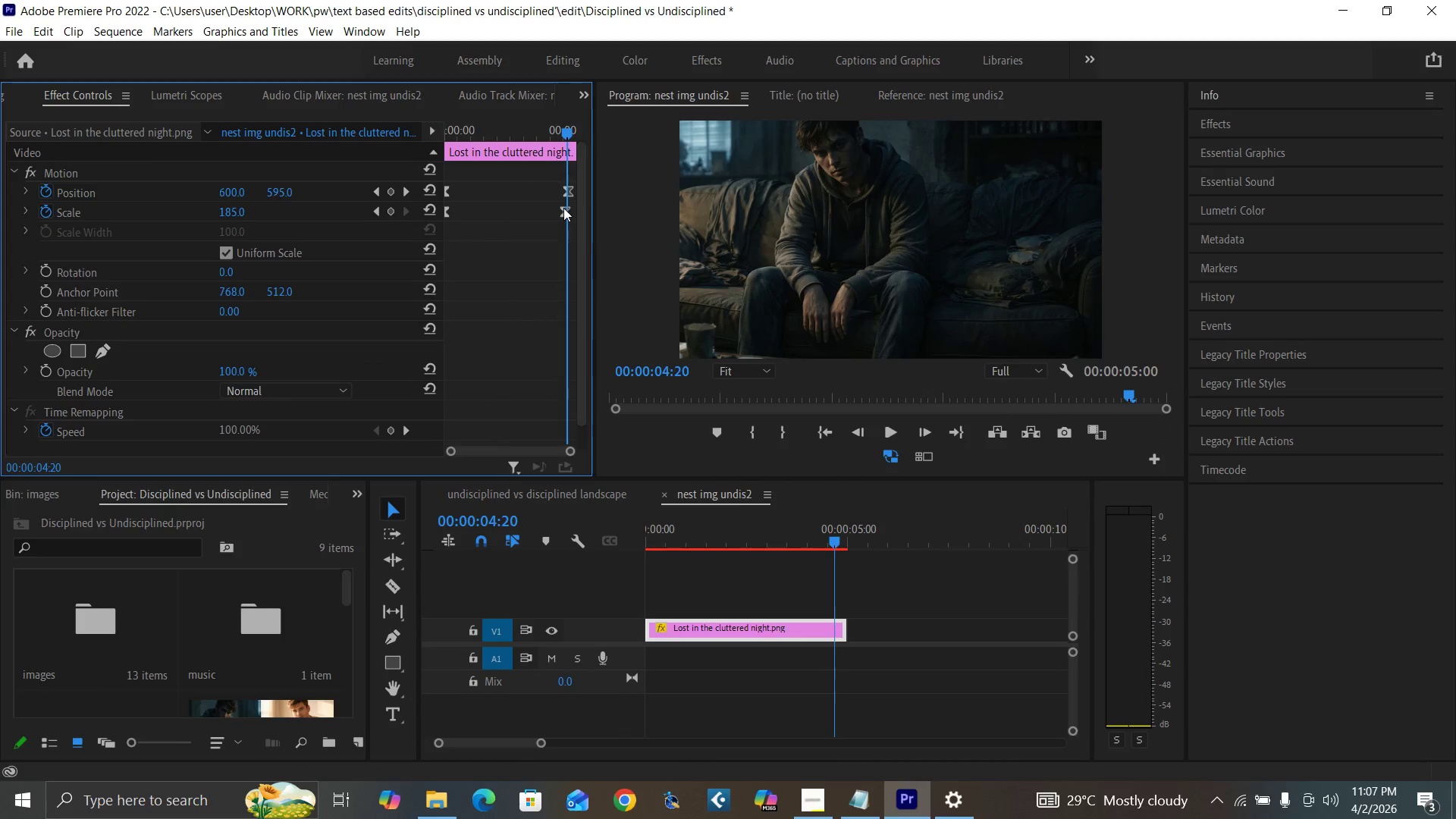 
left_click_drag(start_coordinate=[563, 208], to_coordinate=[567, 209])
 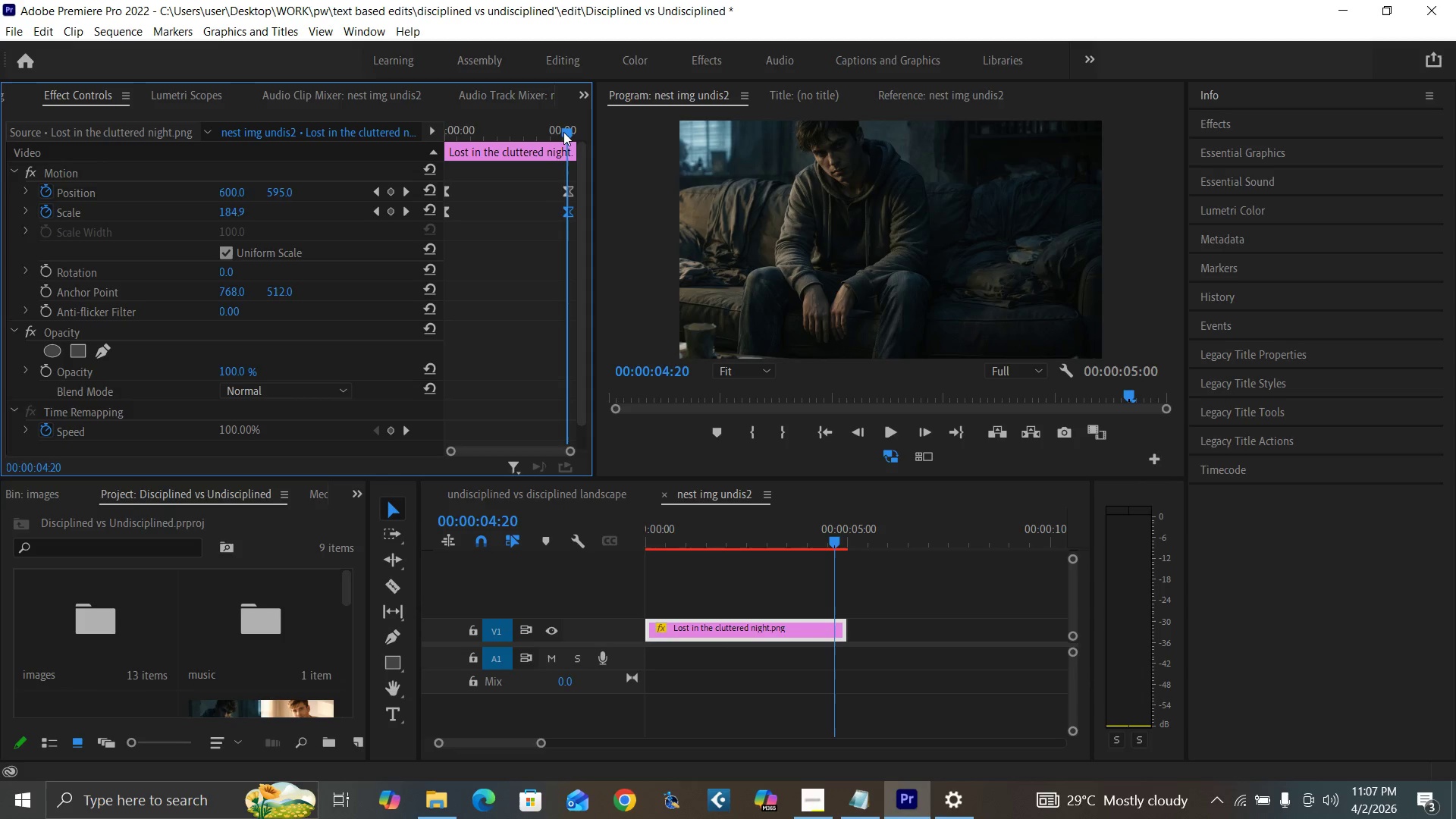 
left_click_drag(start_coordinate=[563, 131], to_coordinate=[572, 266])
 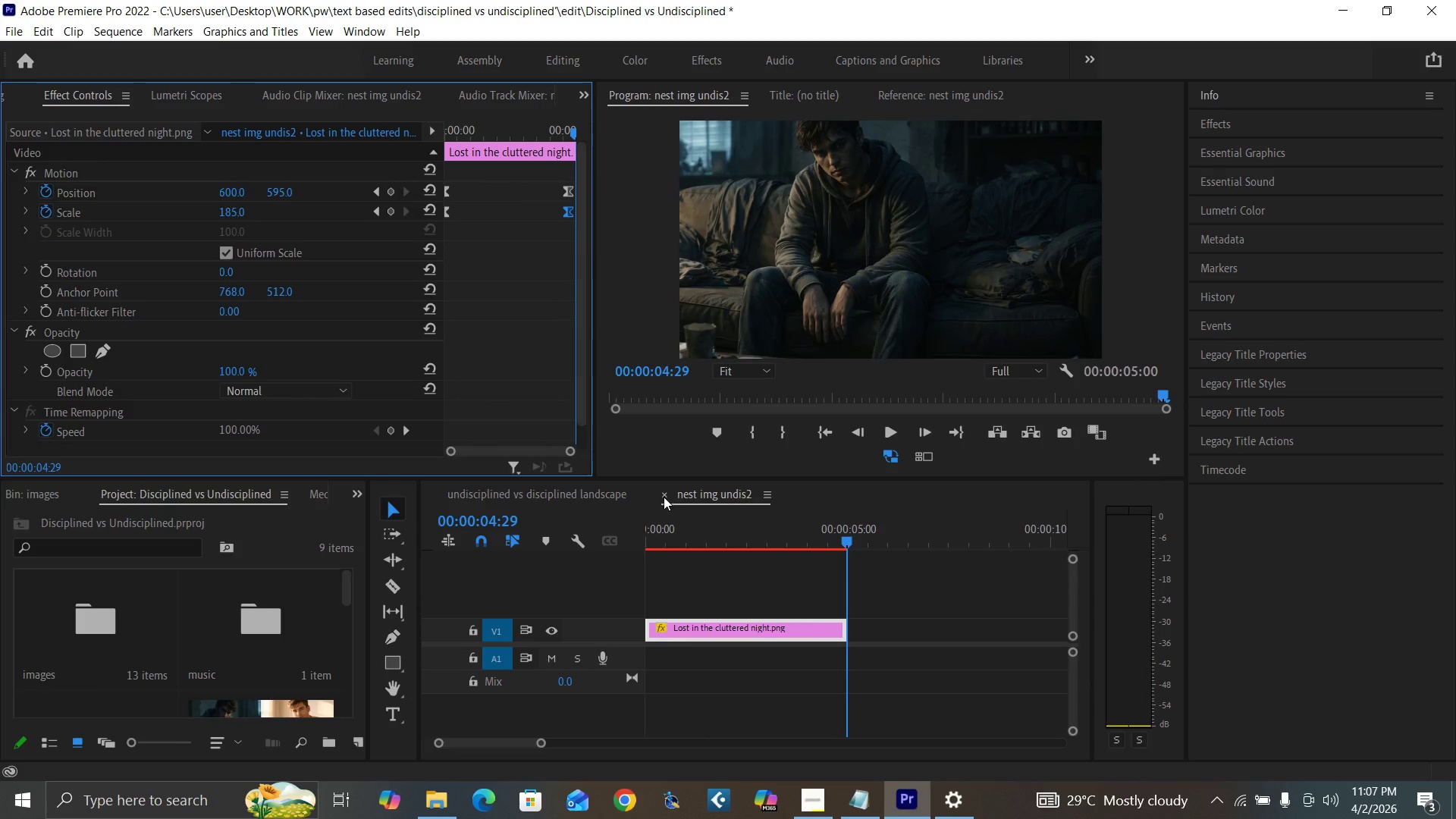 
left_click([664, 497])
 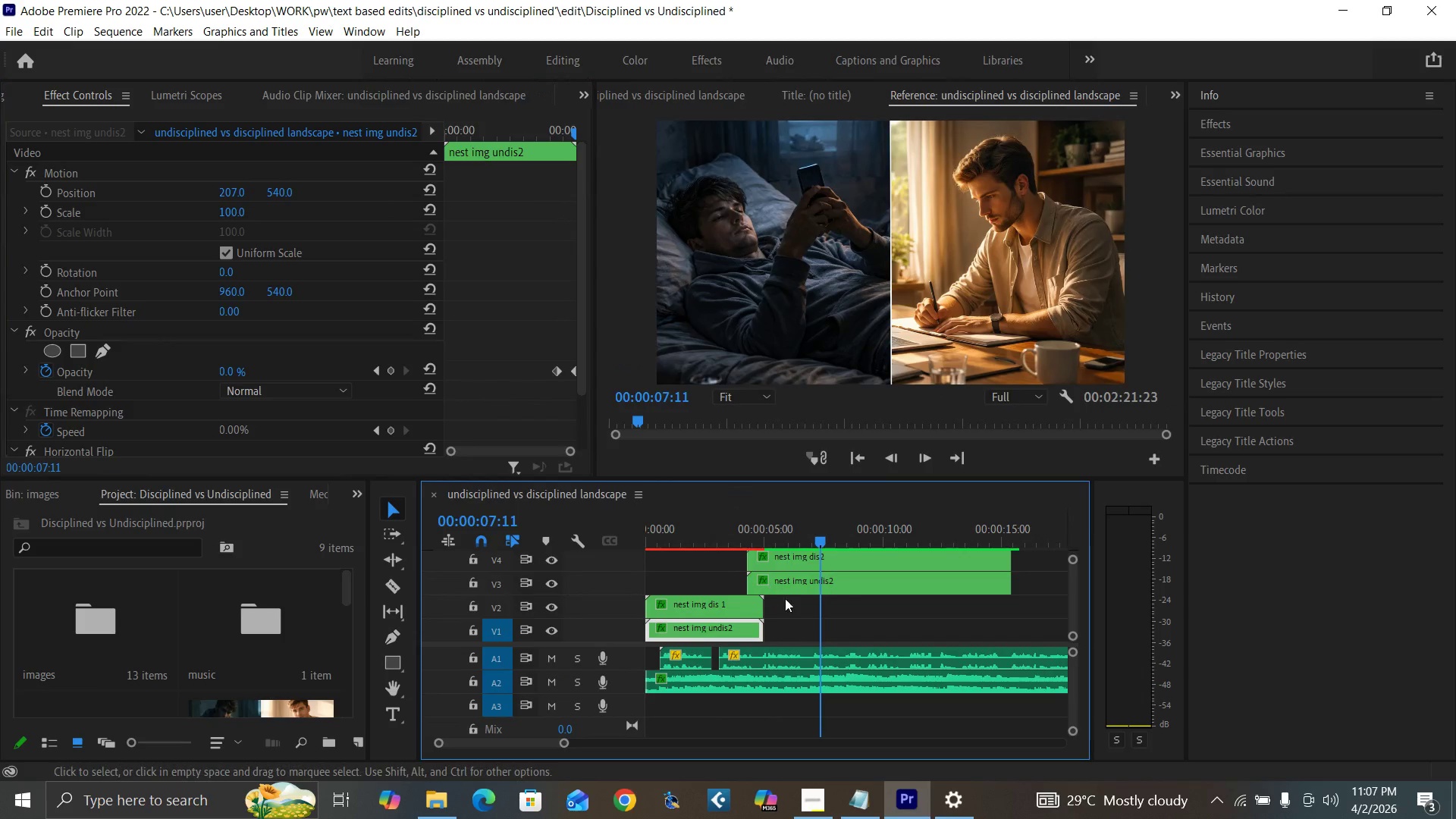 
left_click([808, 591])
 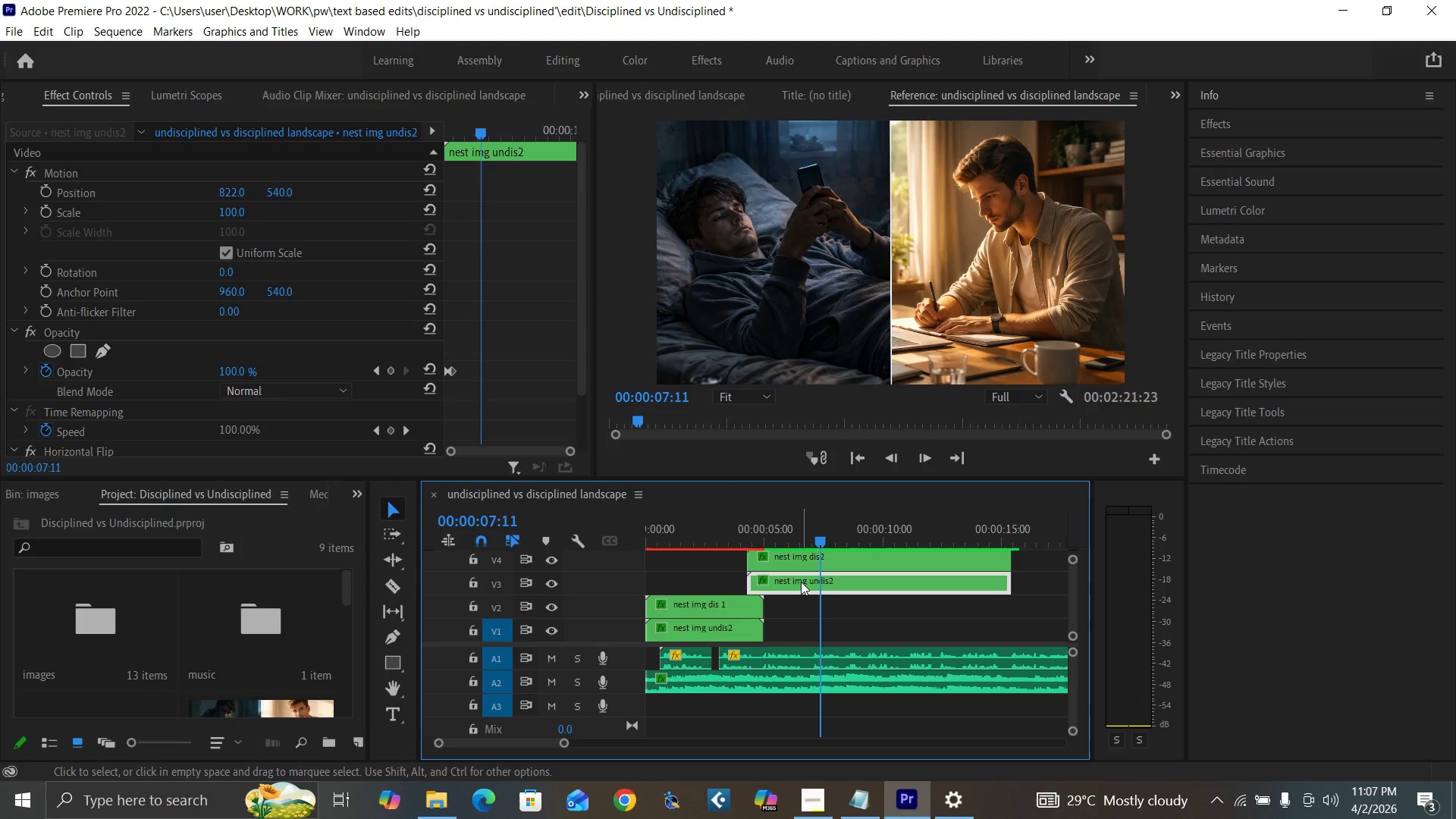 
double_click([801, 582])
 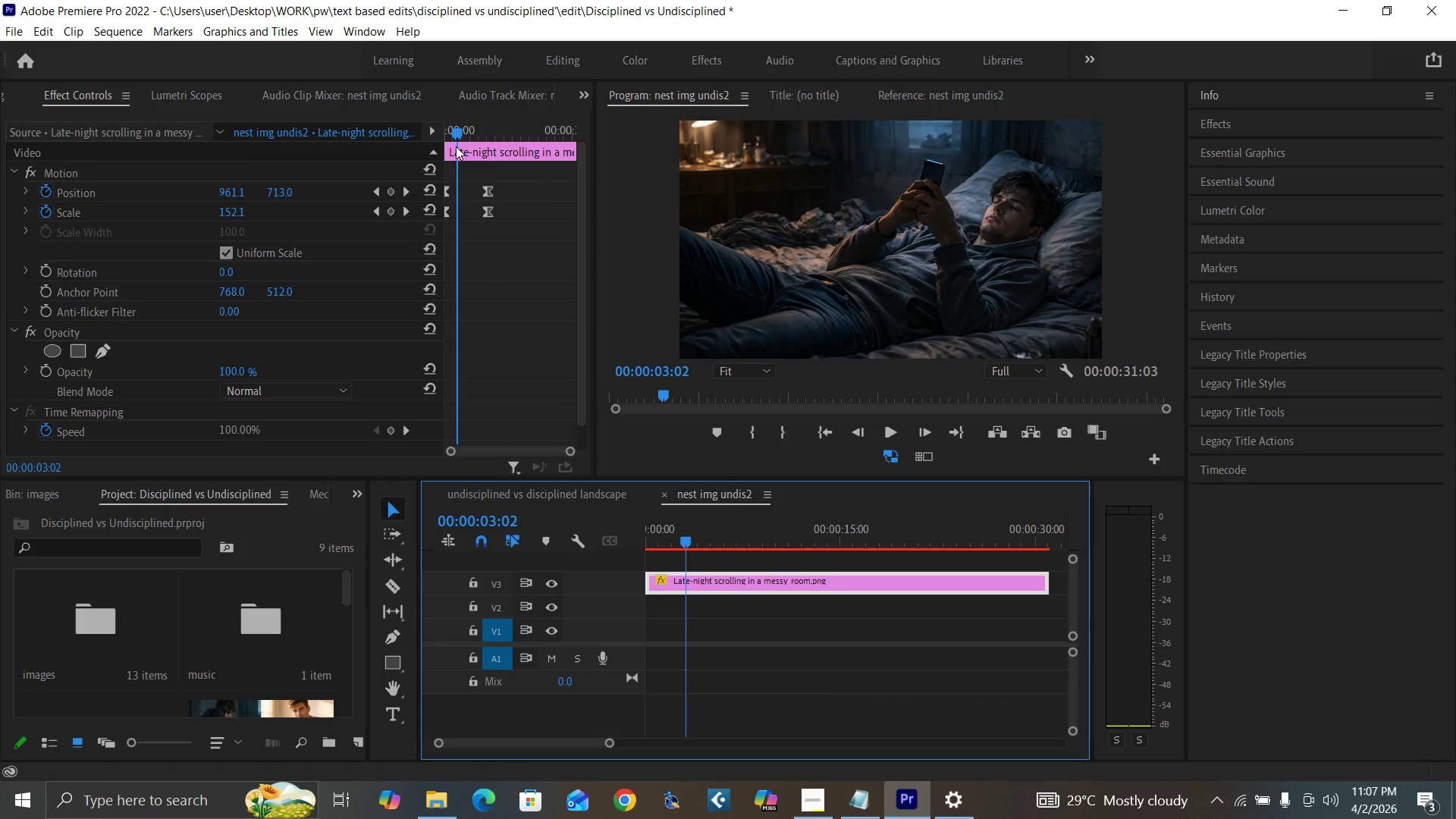 
left_click_drag(start_coordinate=[457, 136], to_coordinate=[489, 239])
 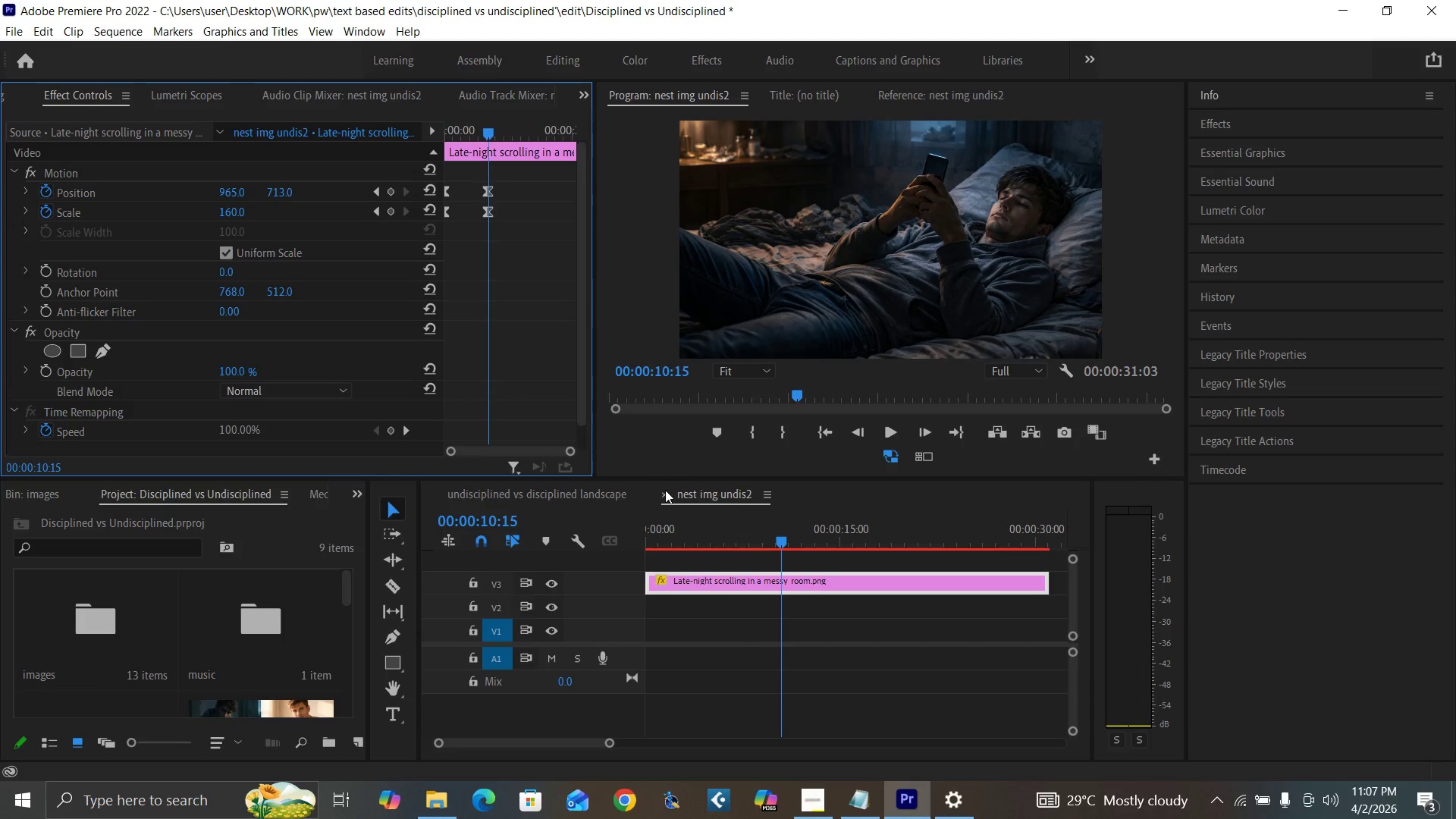 
left_click([664, 494])
 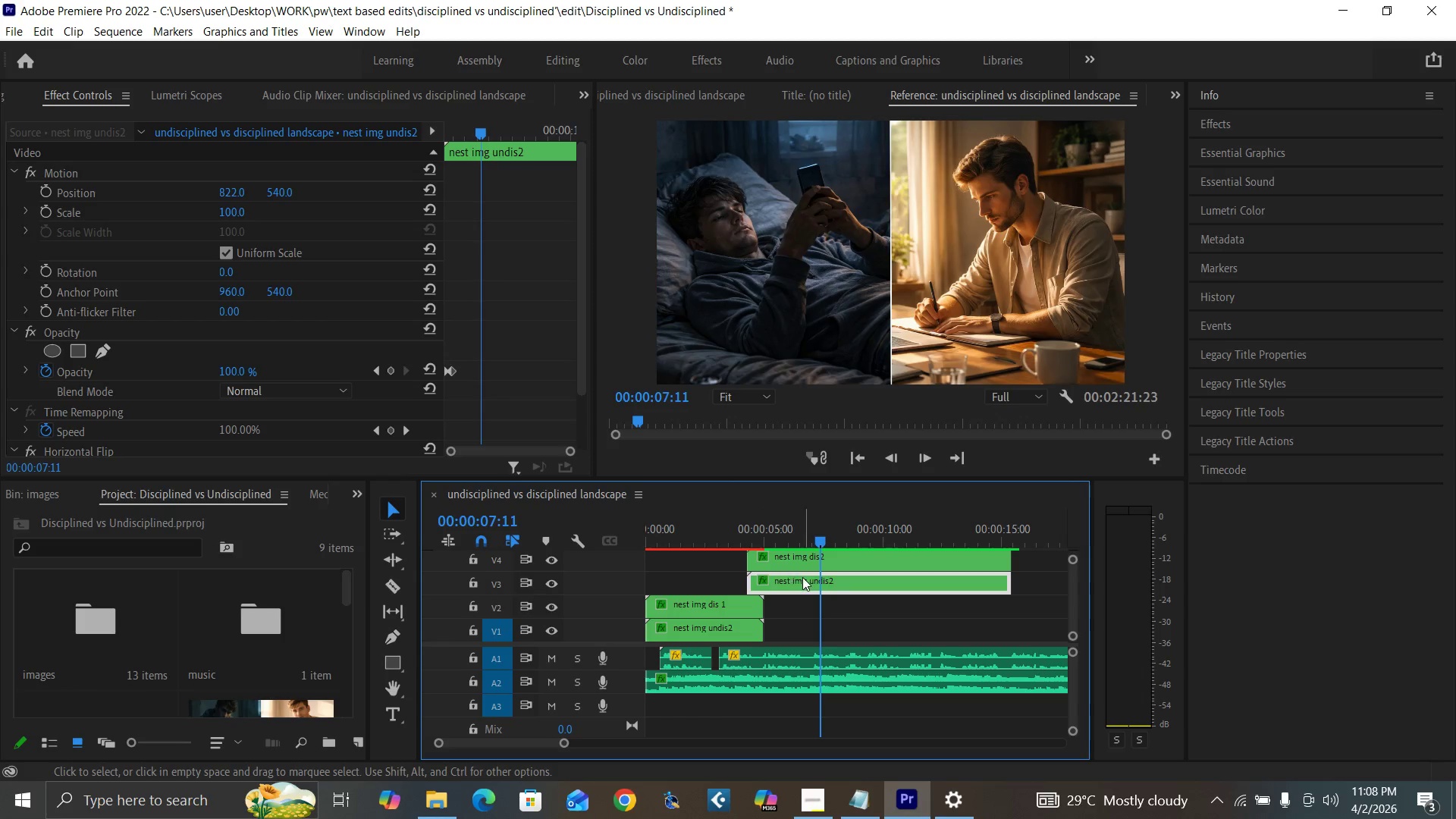 
double_click([804, 578])
 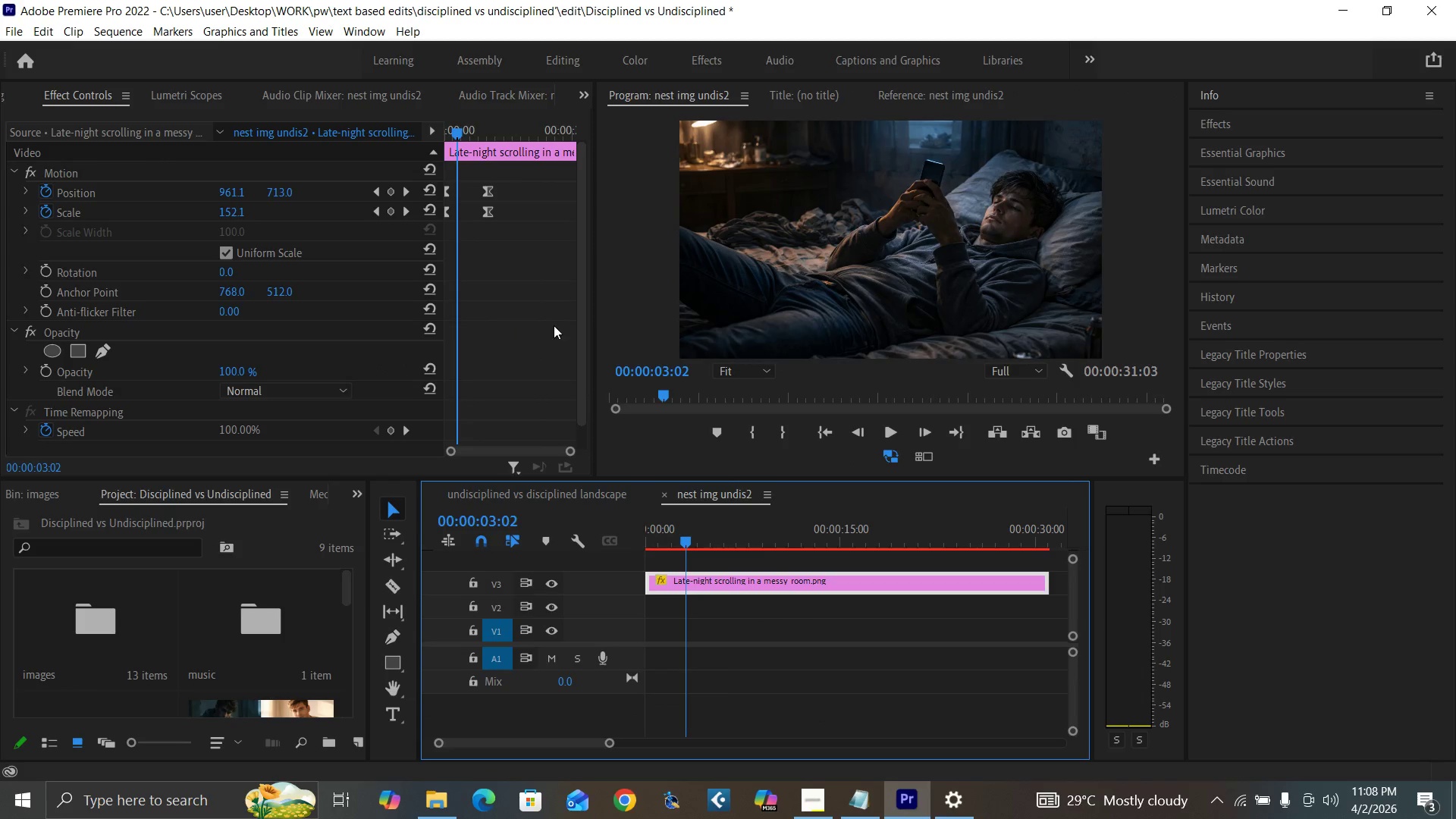 
left_click_drag(start_coordinate=[578, 315], to_coordinate=[583, 221])
 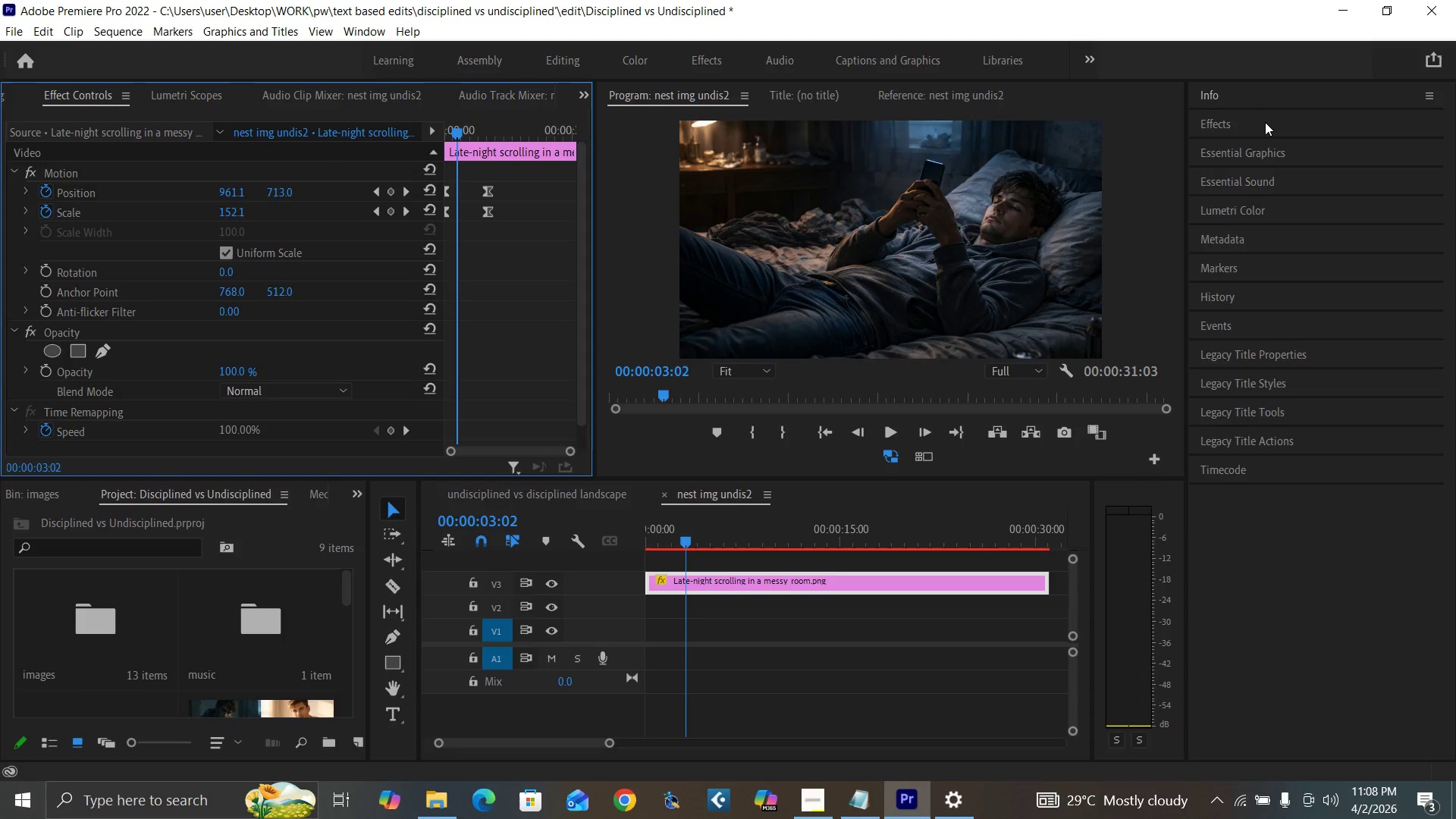 
wait(5.72)
 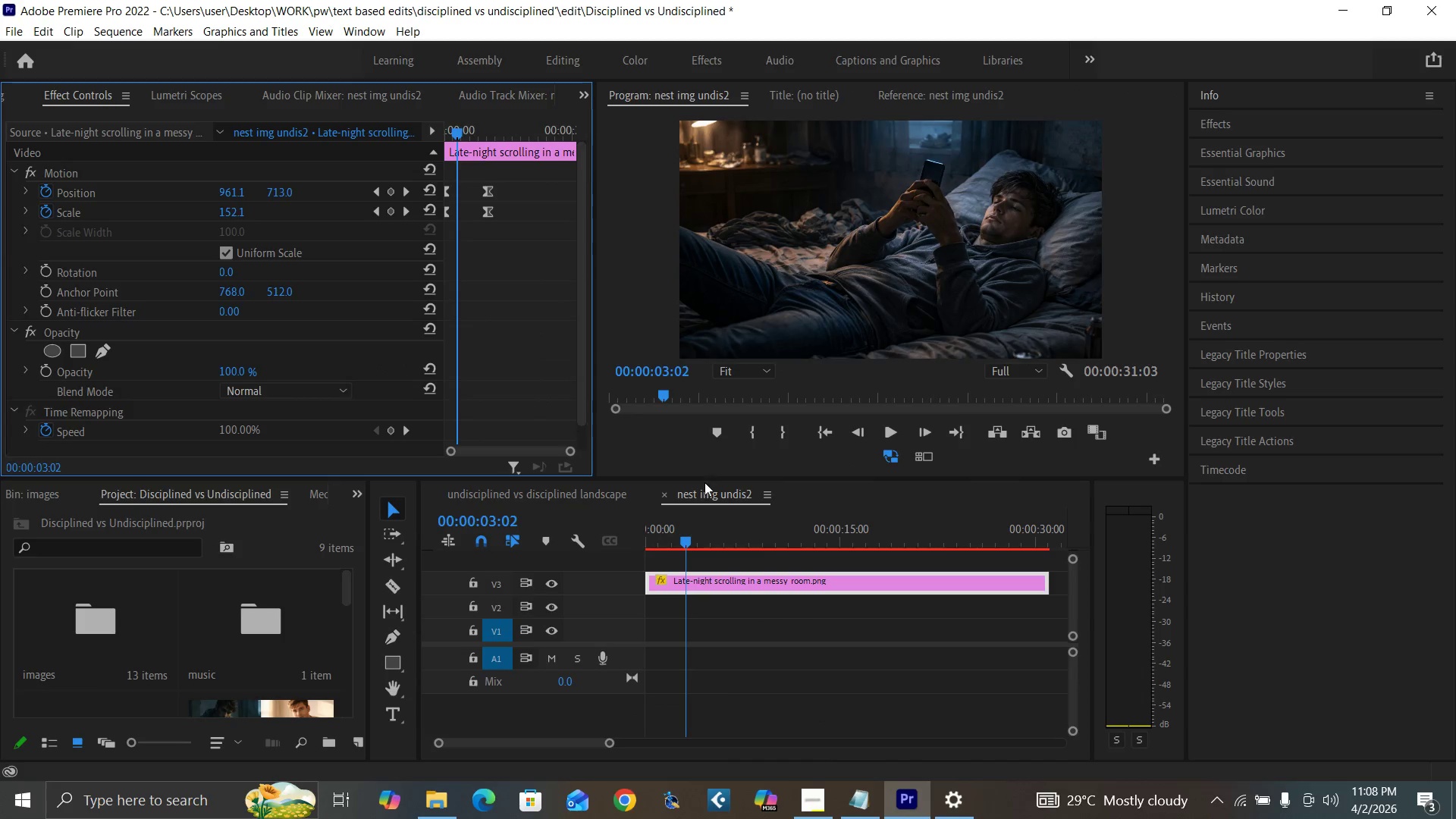 
left_click([1266, 146])
 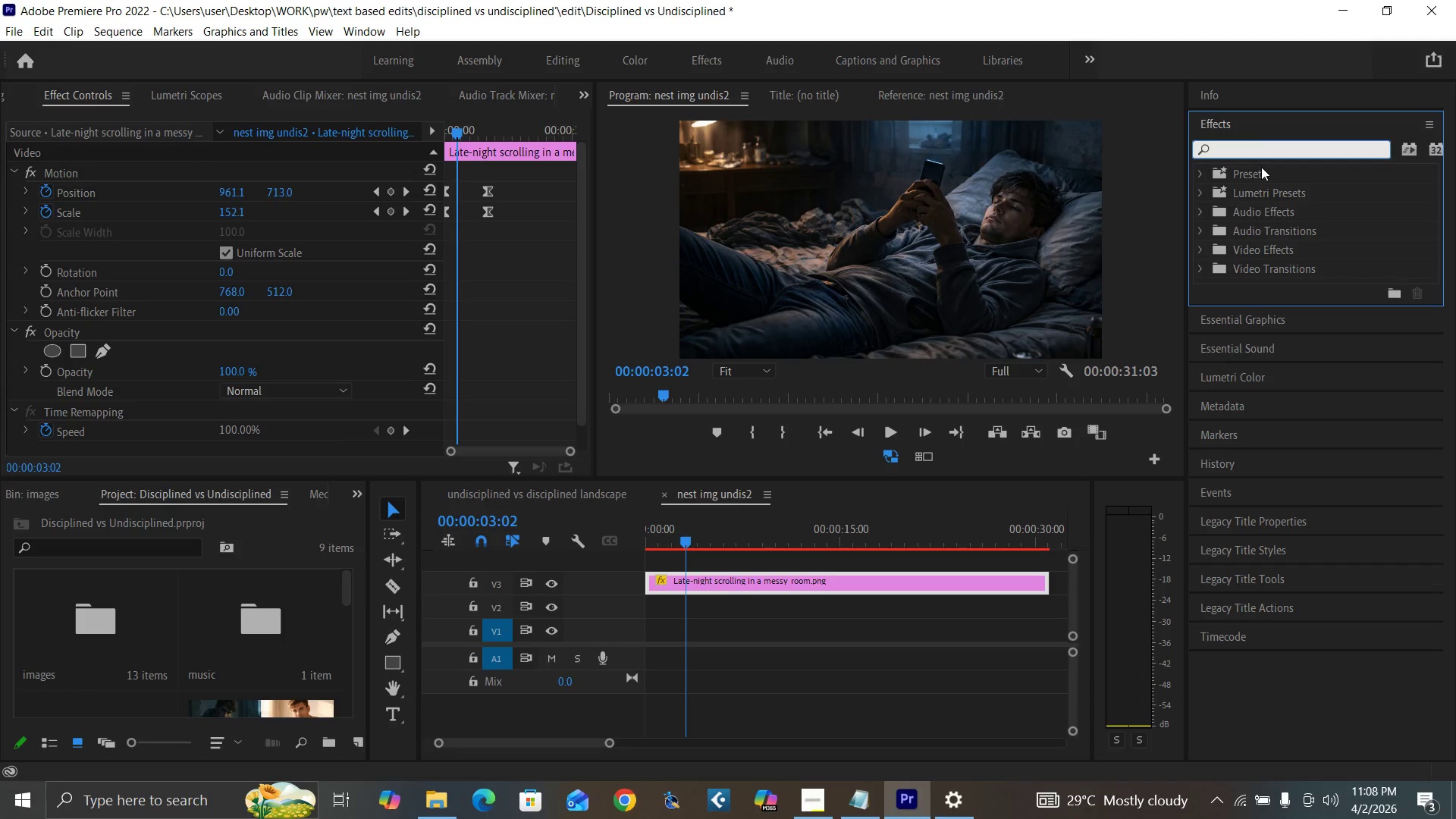 
type(flip)
 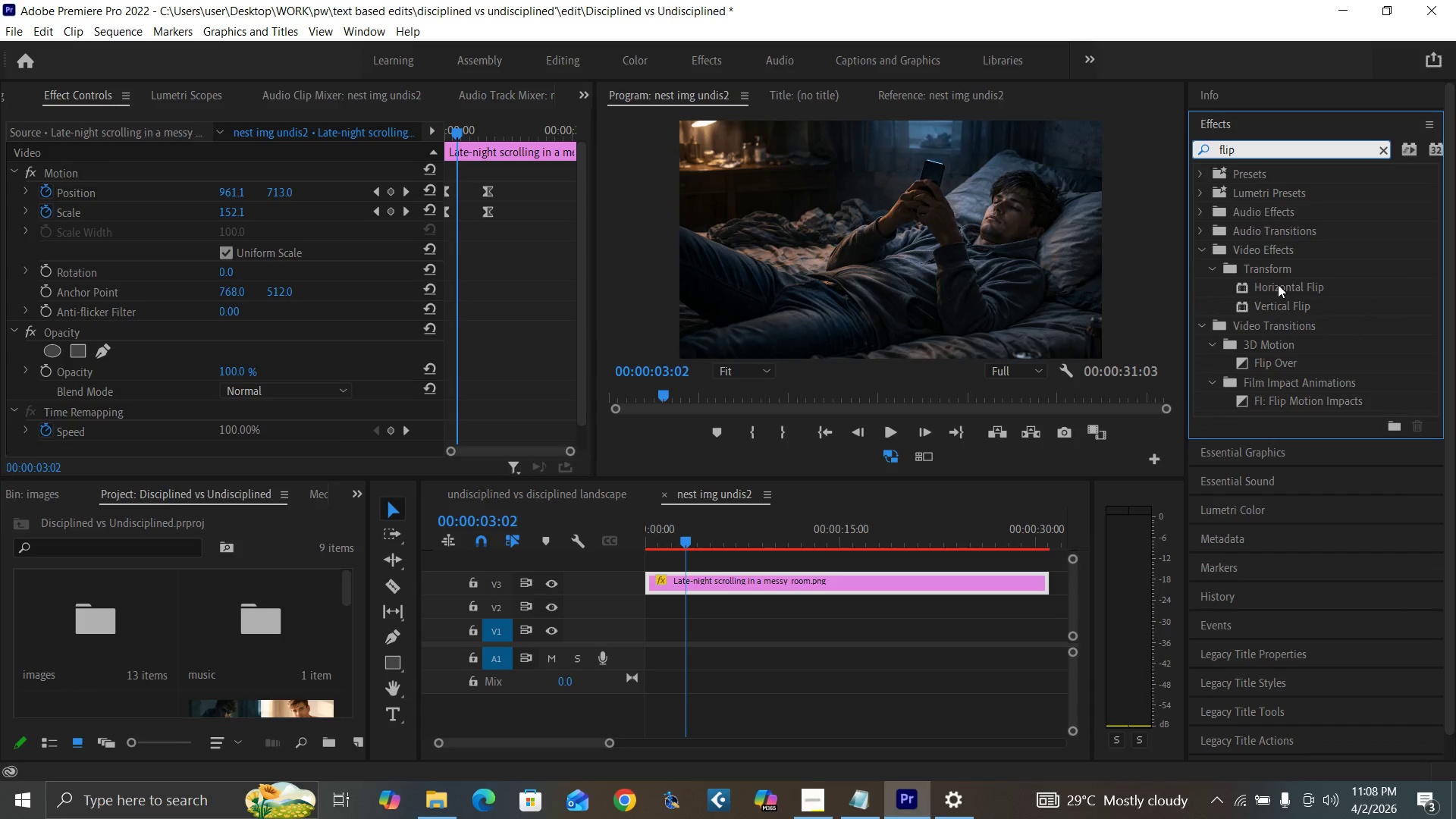 
left_click_drag(start_coordinate=[1278, 284], to_coordinate=[804, 585])
 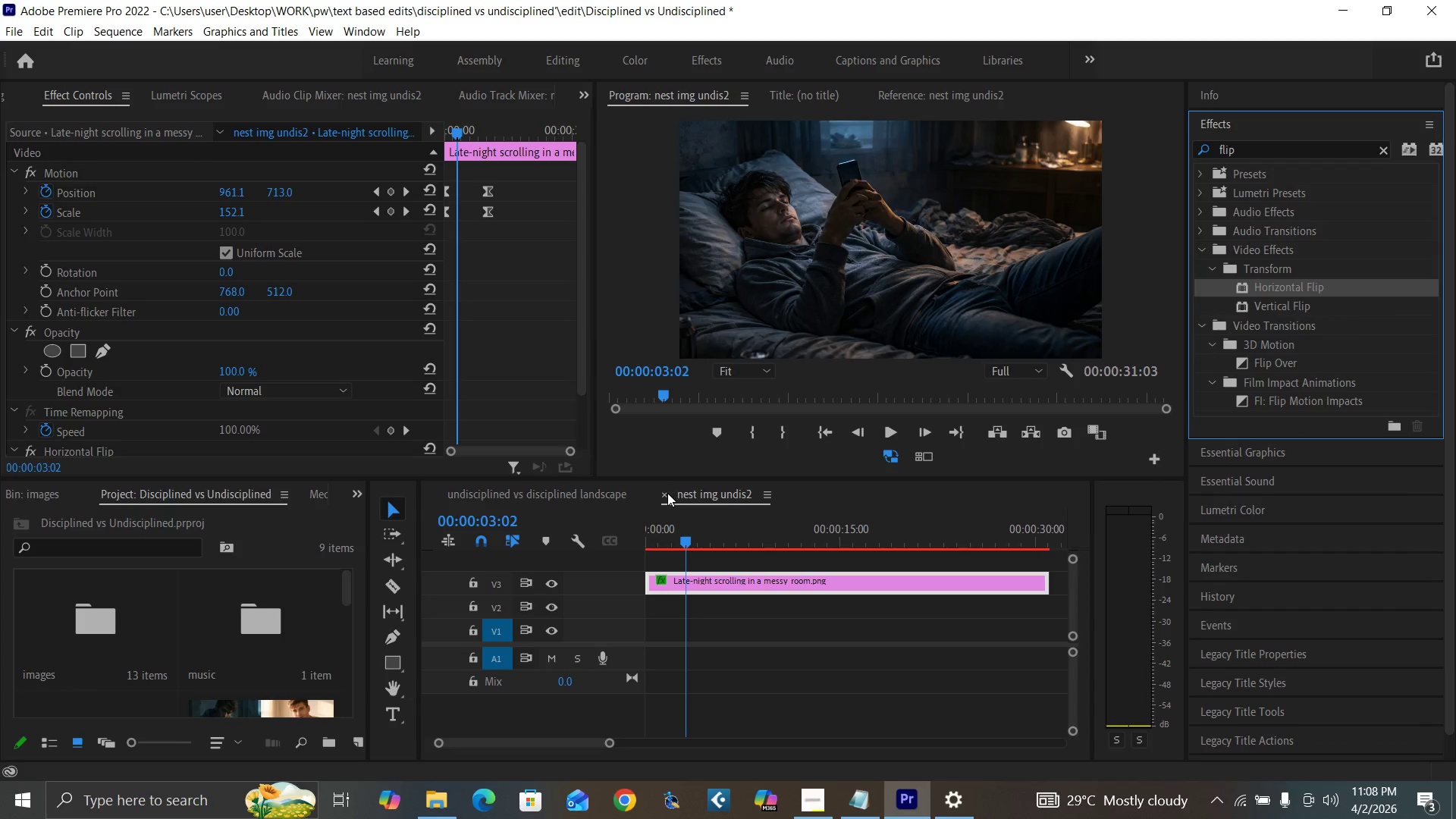 
left_click([666, 493])
 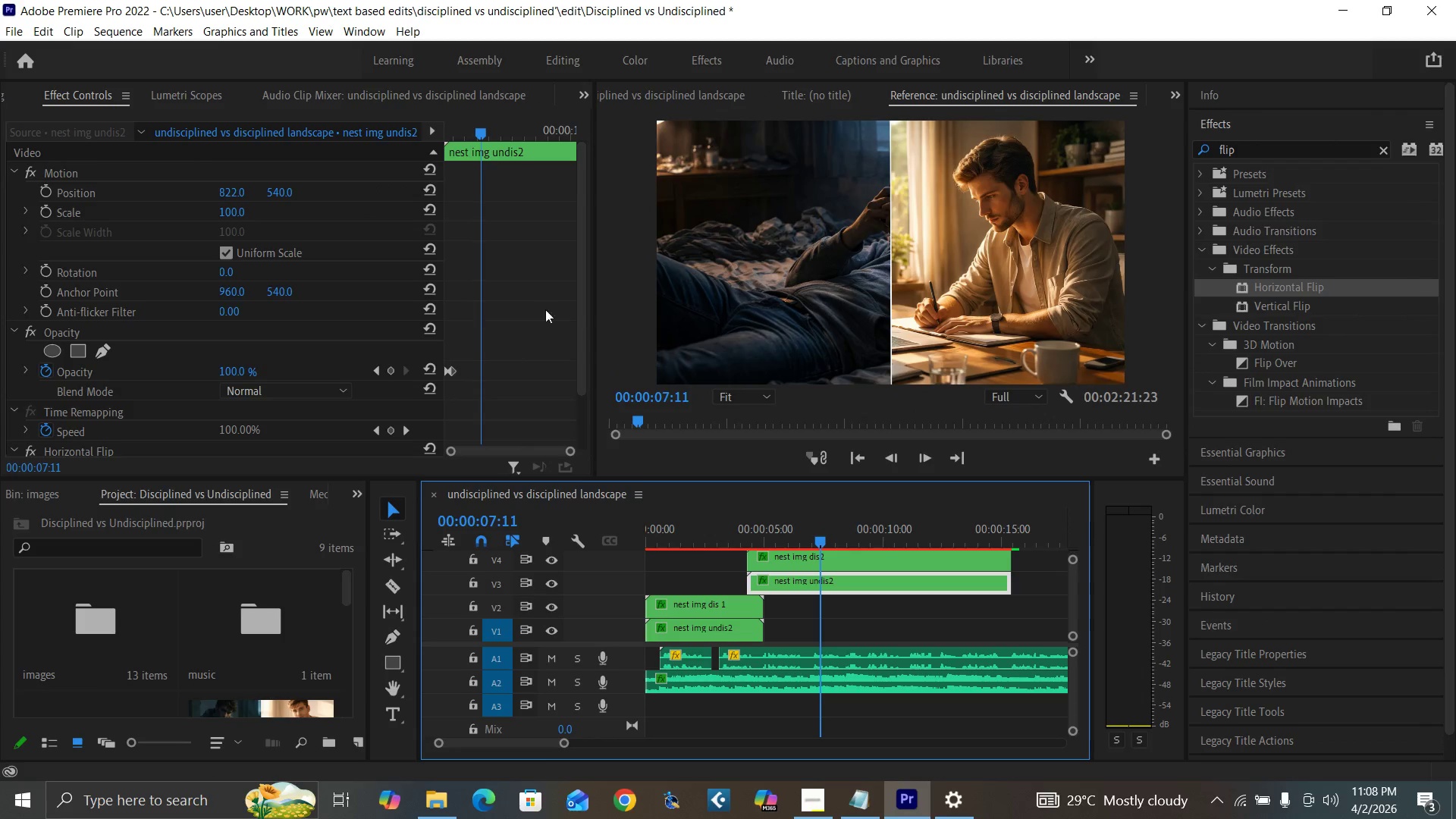 
left_click_drag(start_coordinate=[582, 326], to_coordinate=[576, 417])
 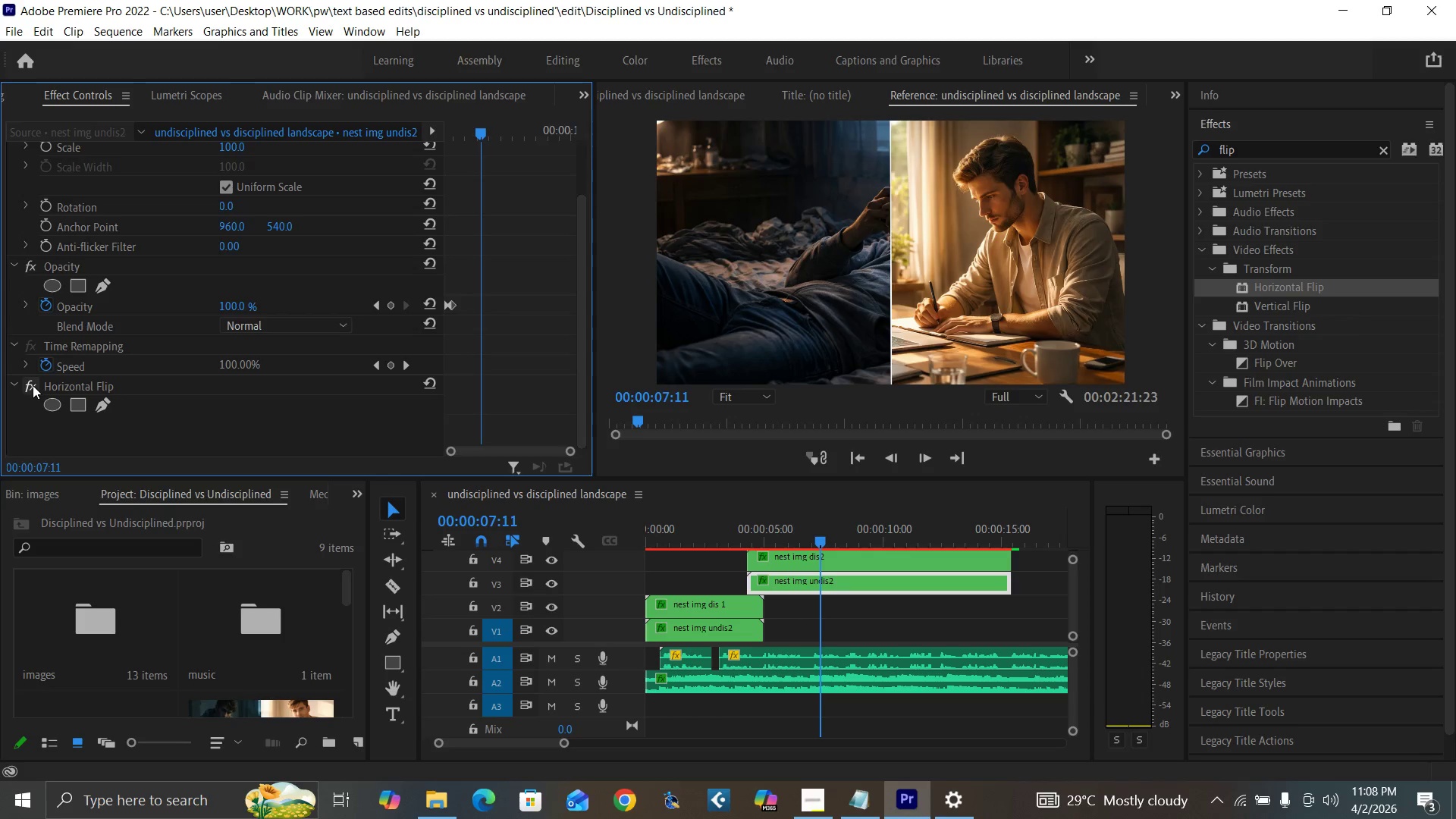 
left_click([33, 385])
 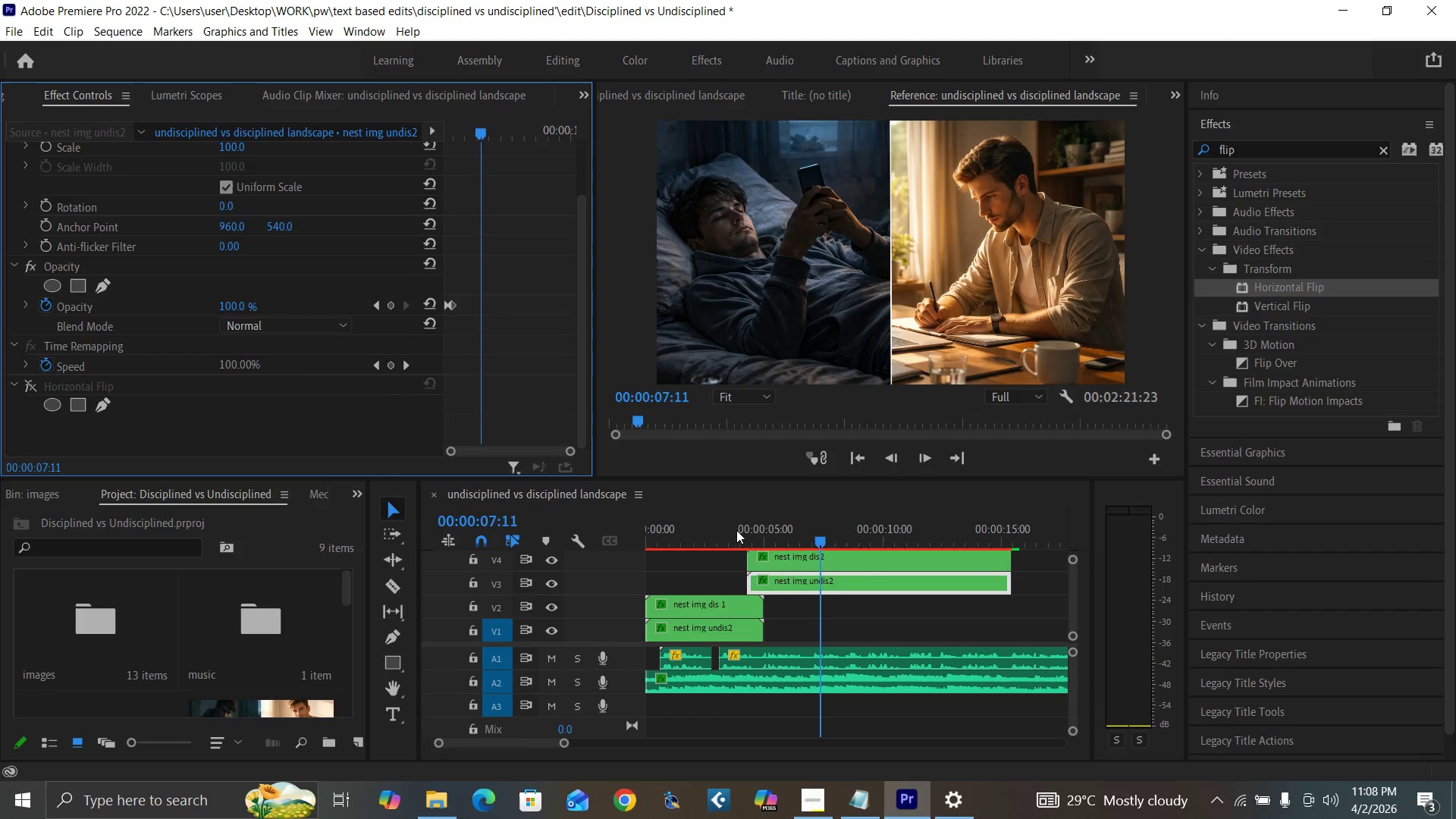 
left_click([737, 530])
 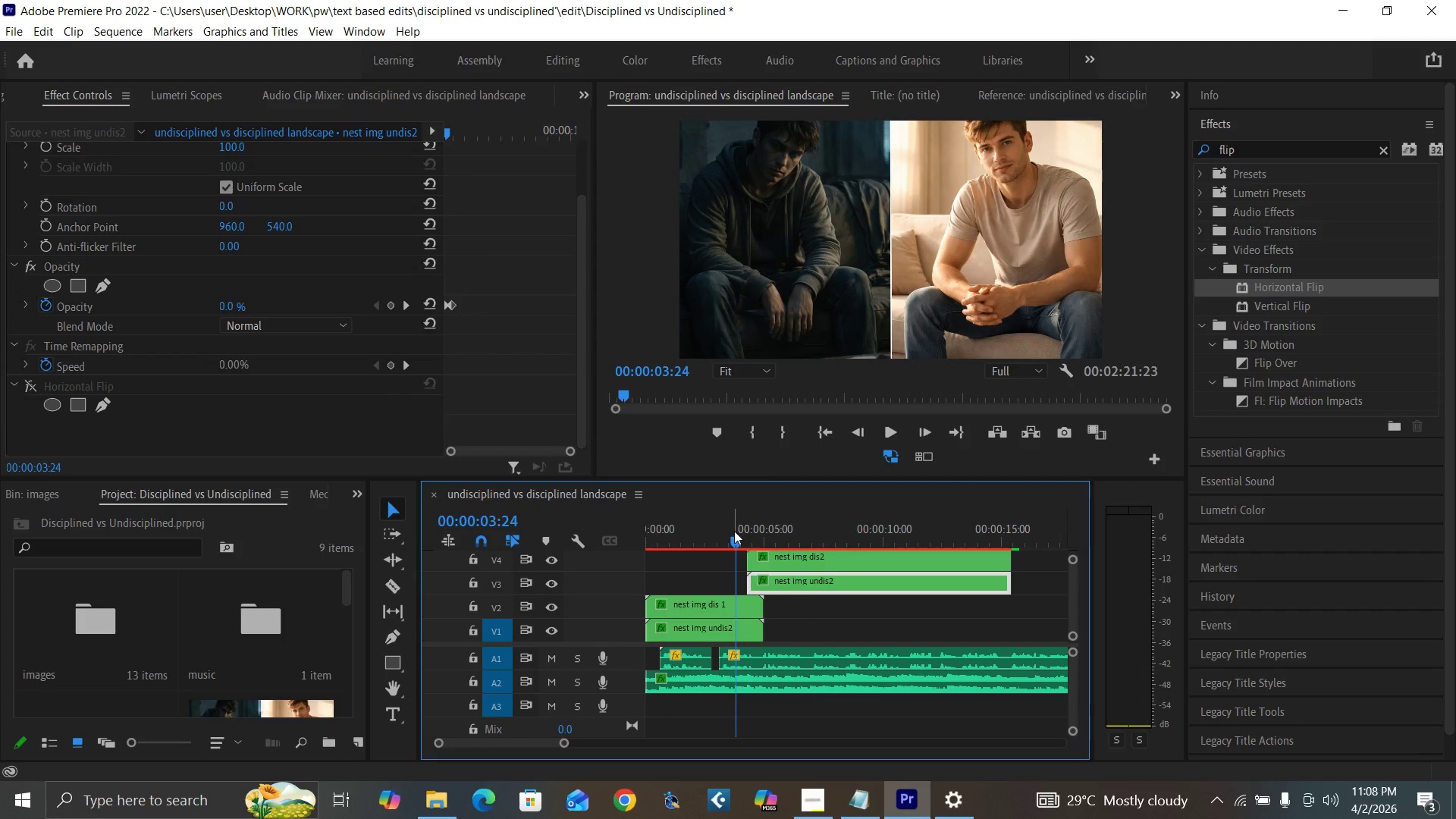 
key(Space)
 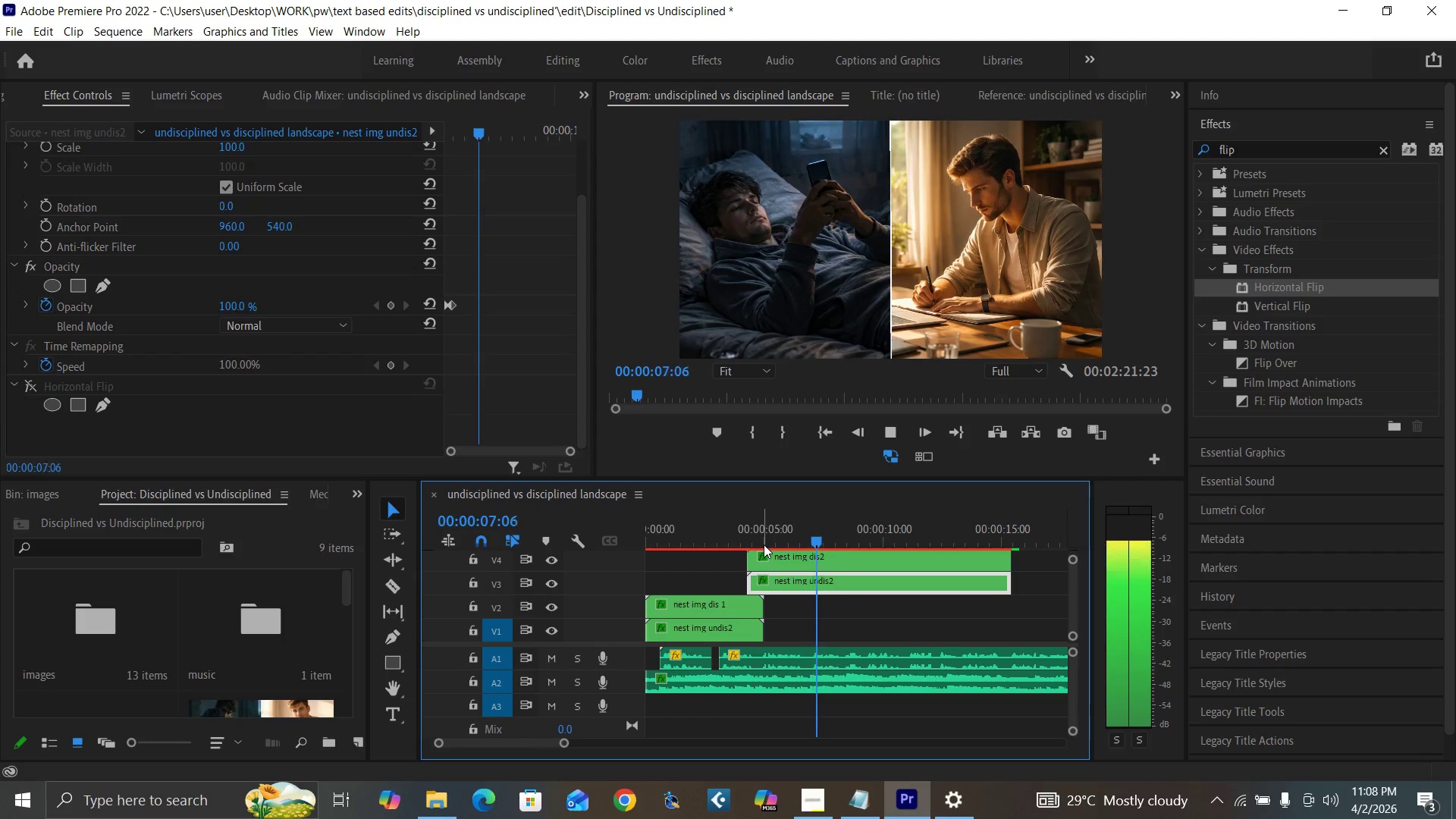 
wait(6.27)
 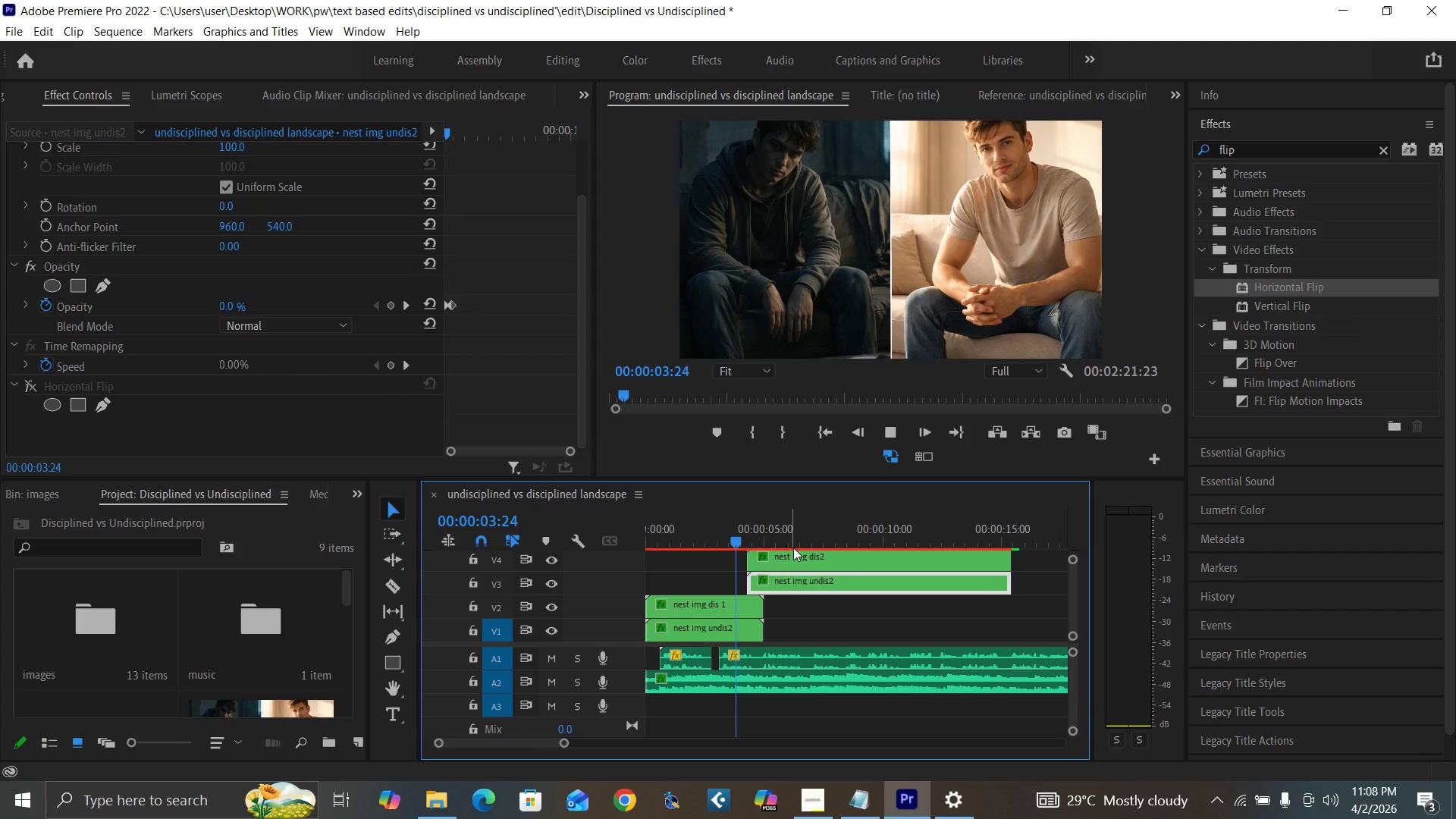 
key(Space)
 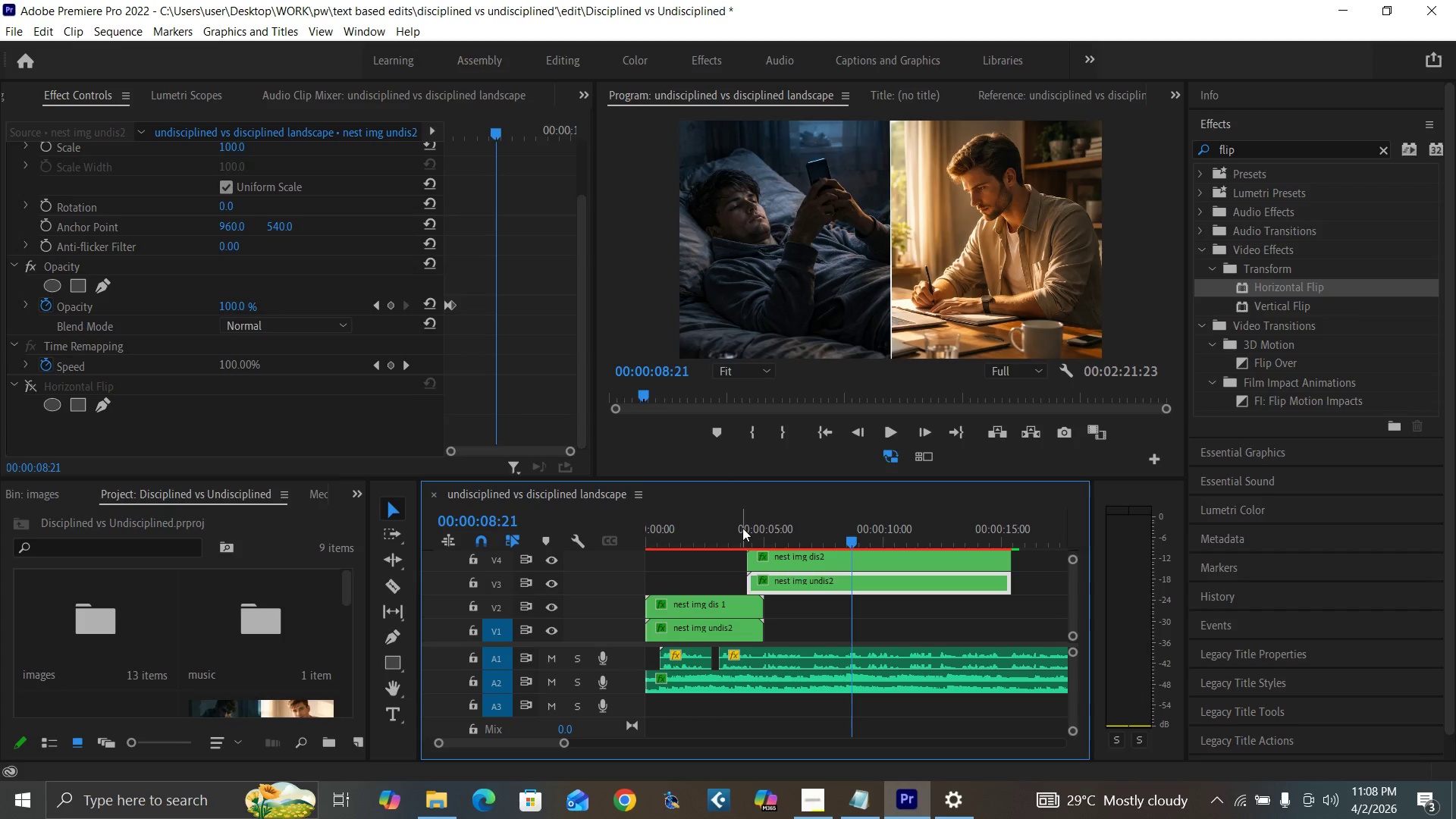 
key(Control+S)
 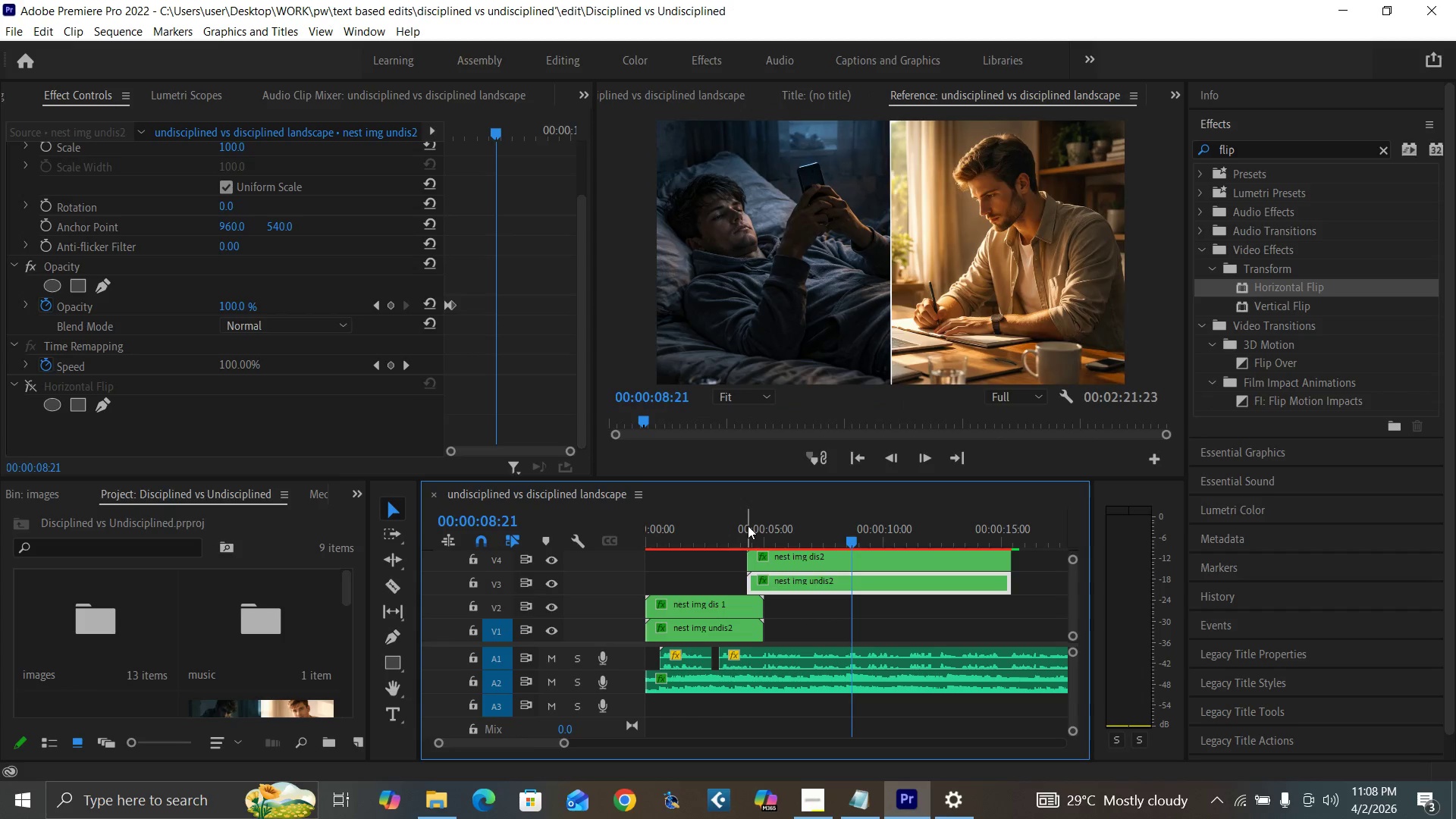 
key(Enter)
 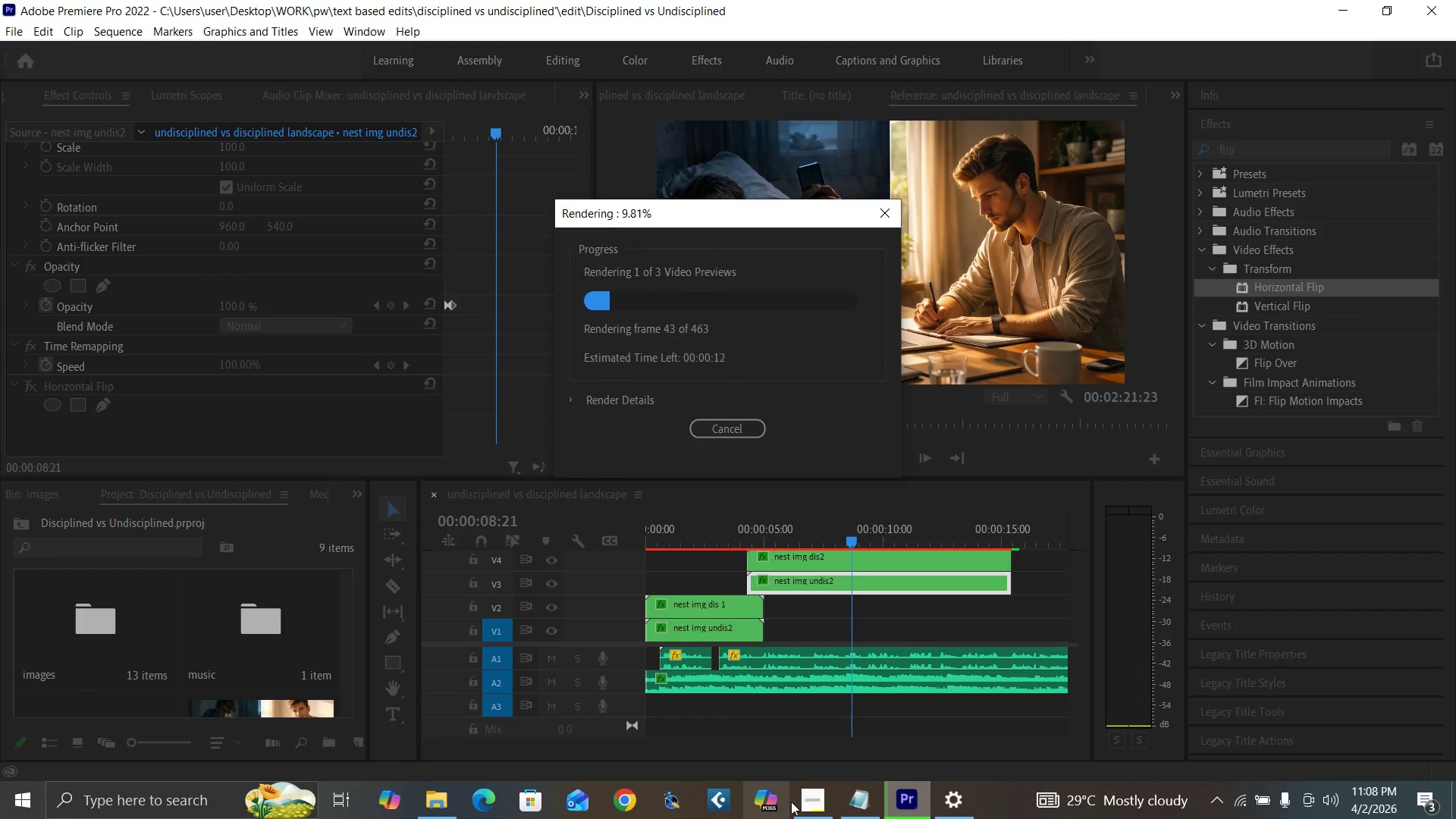 
left_click([814, 802])